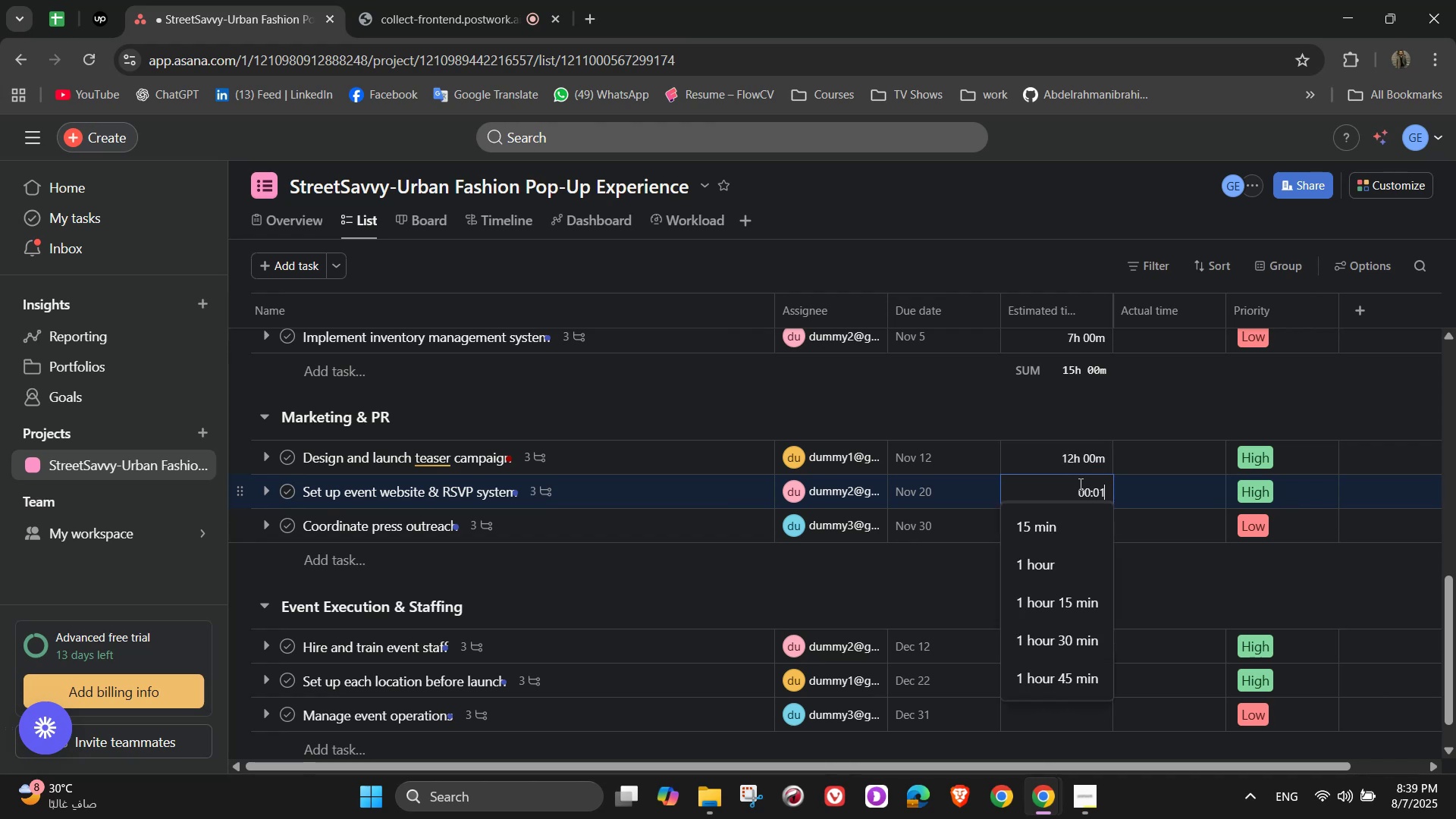 
key(Numpad8)
 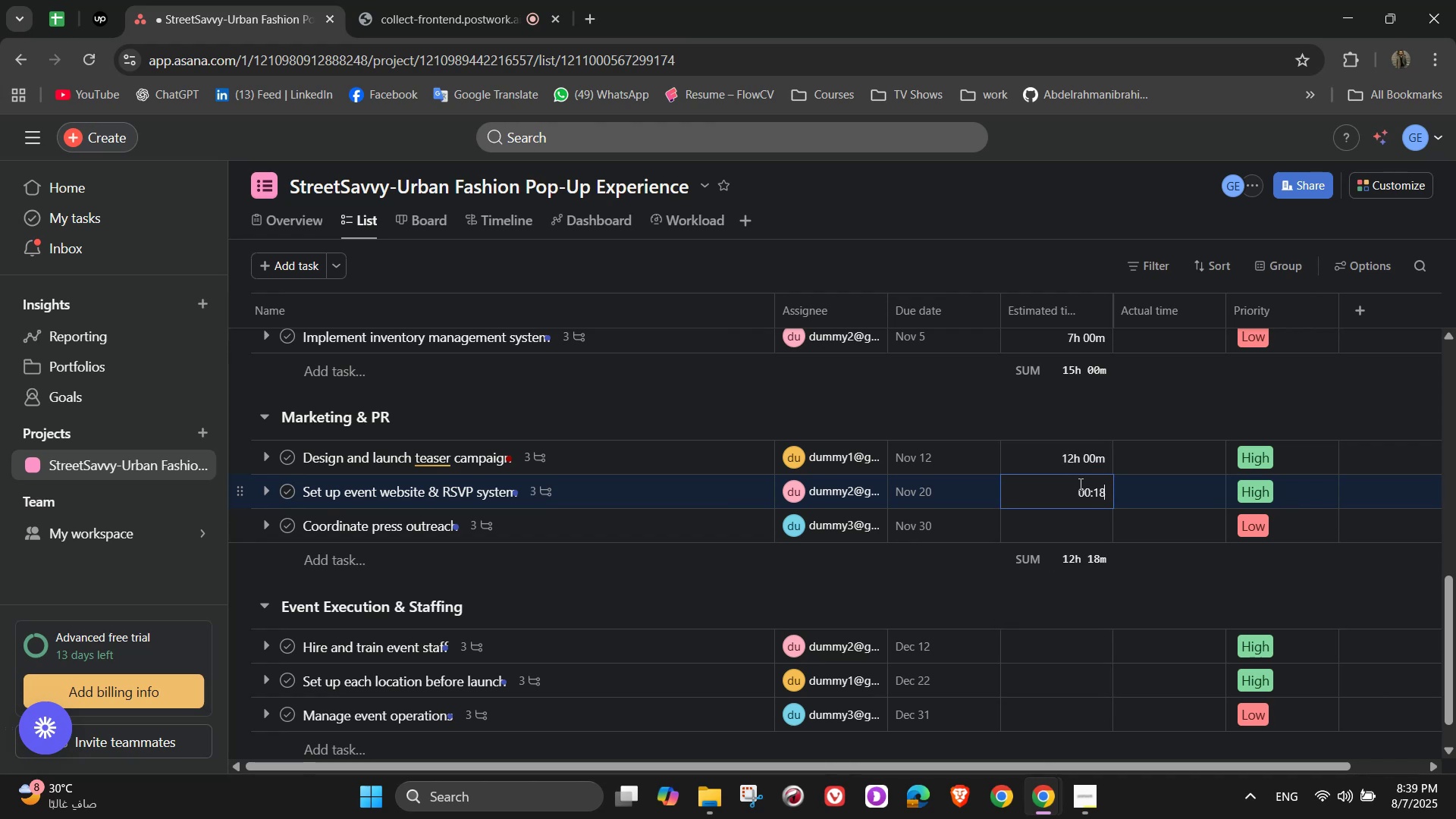 
key(Numpad0)
 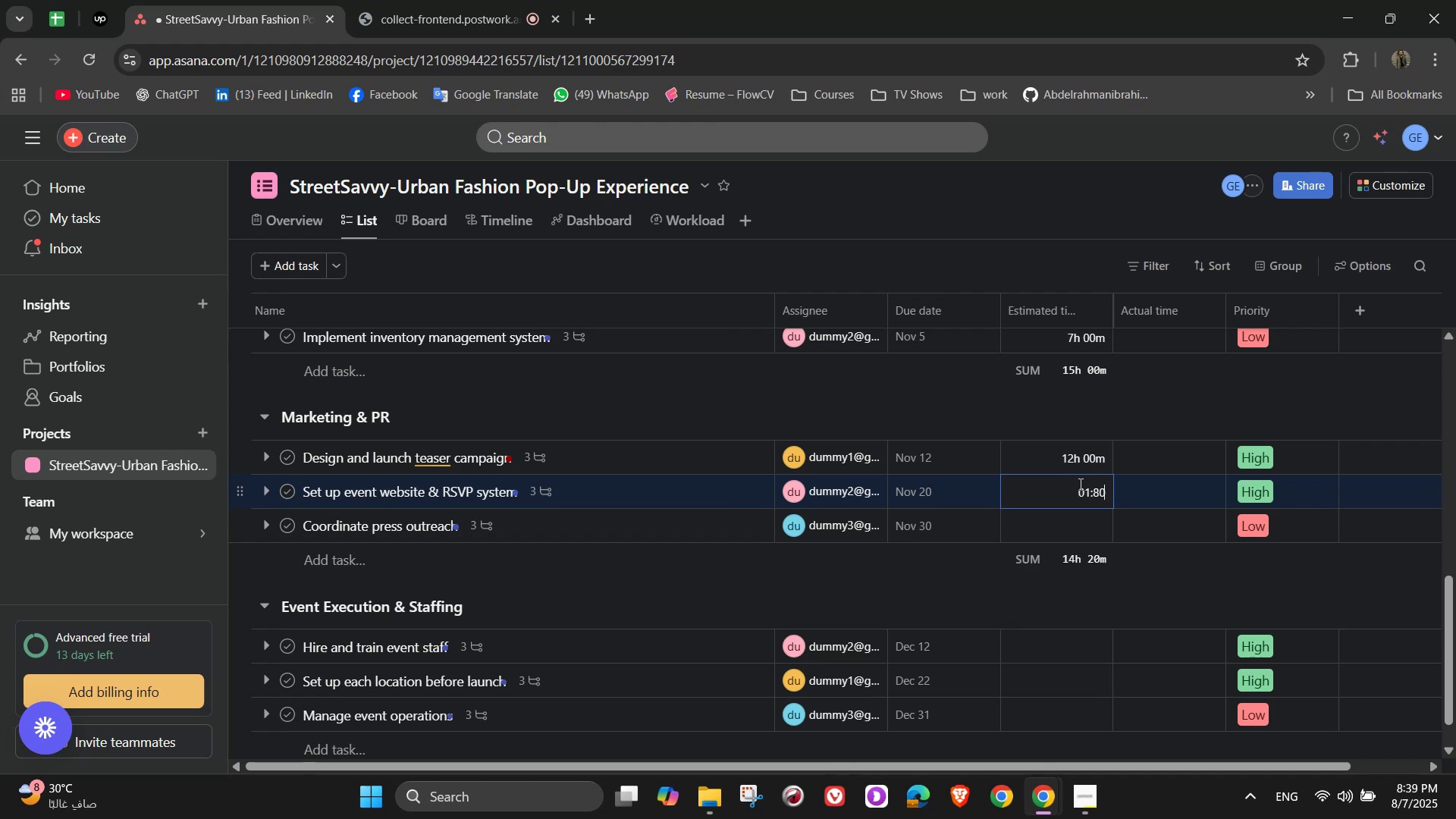 
key(Numpad0)
 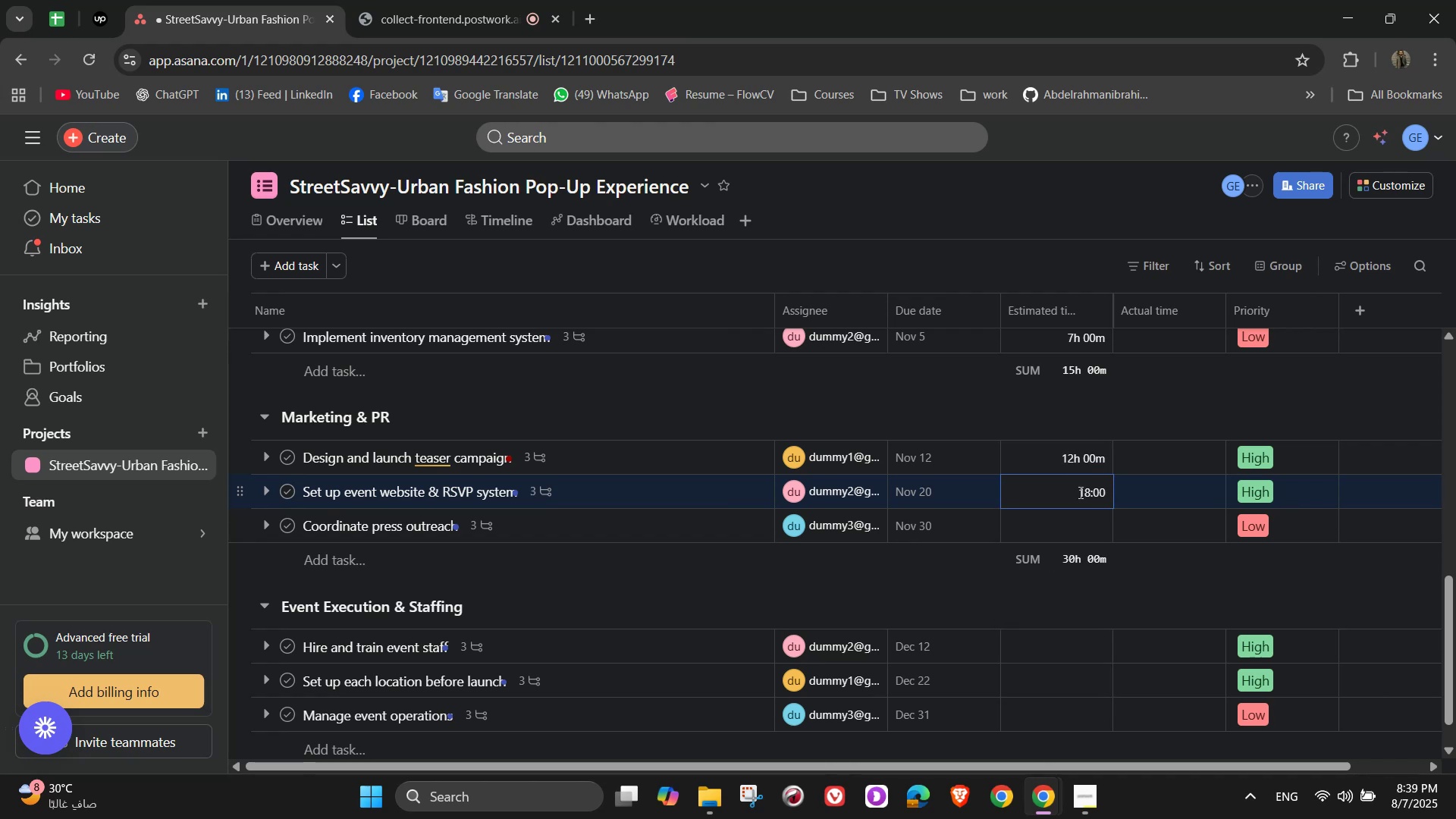 
left_click([1075, 534])
 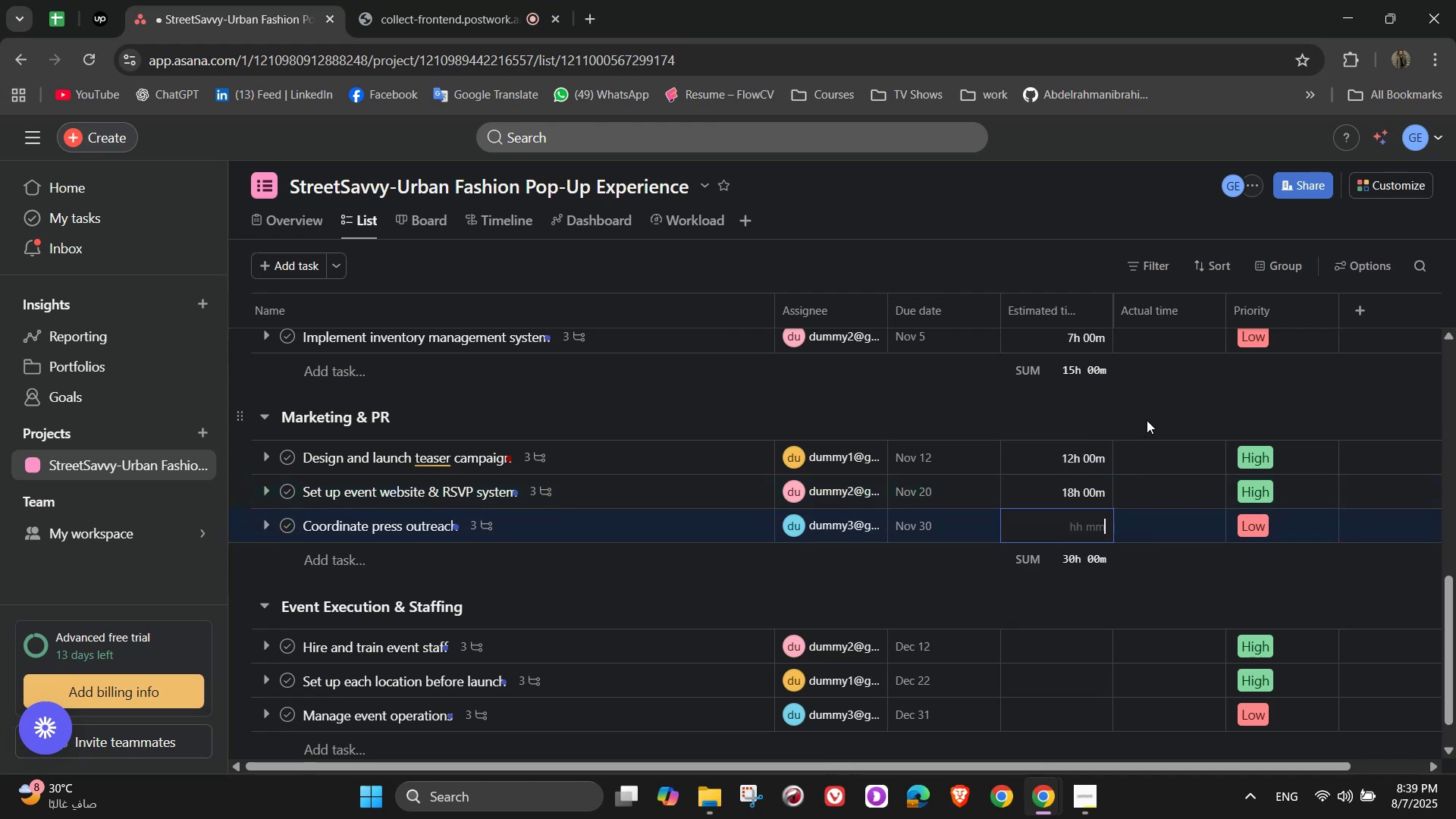 
key(Numpad3)
 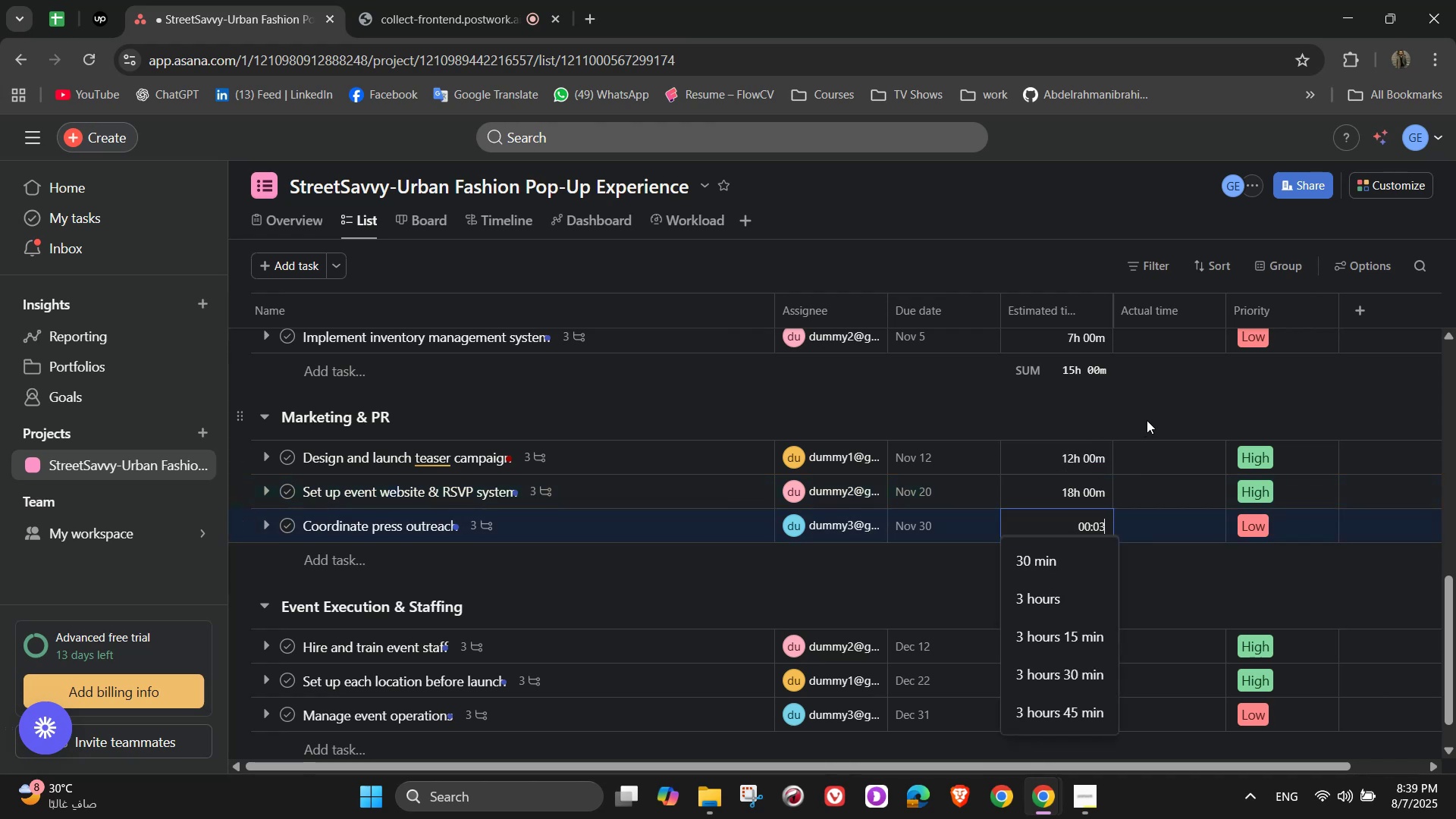 
key(Numpad0)
 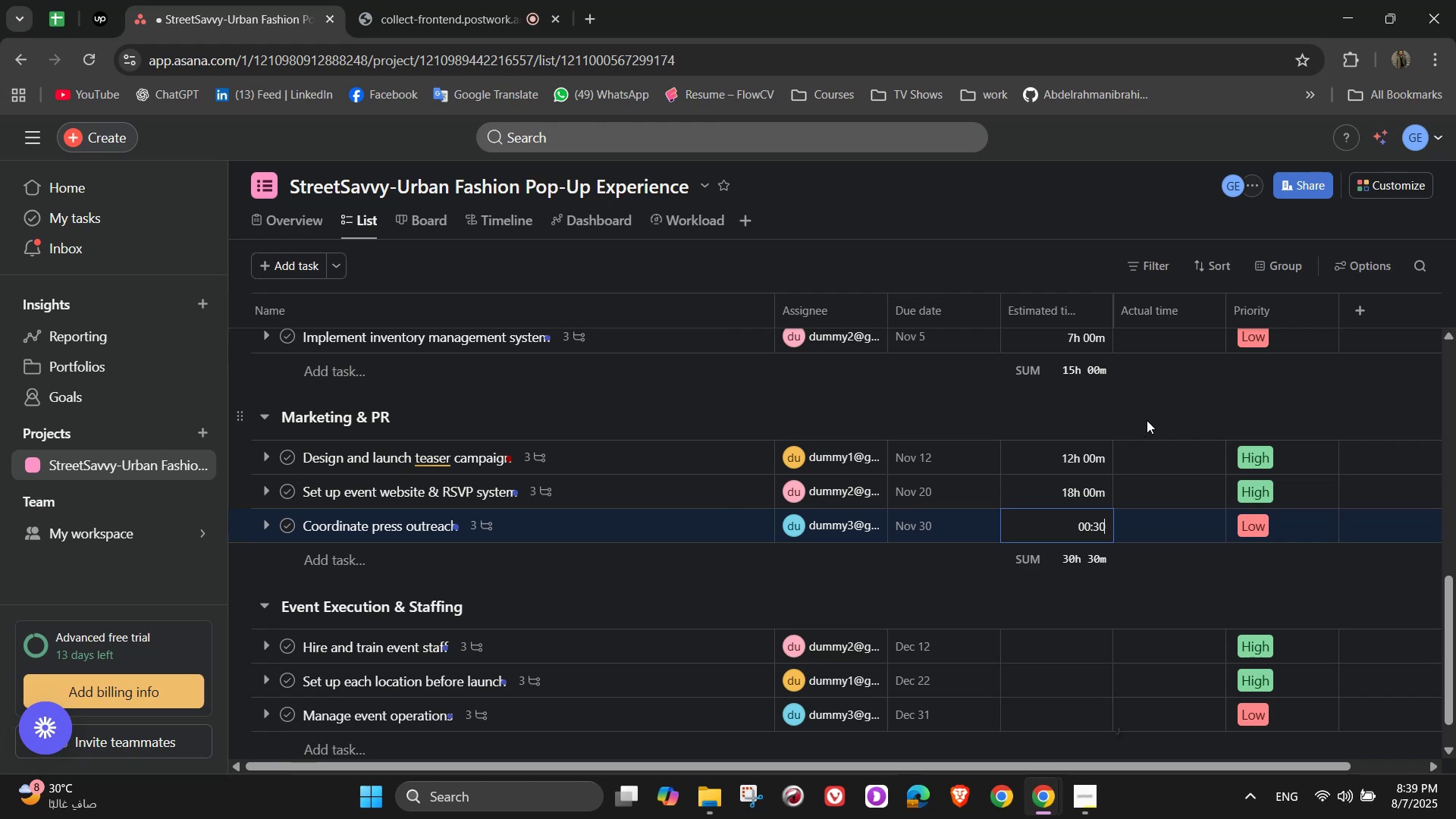 
key(Numpad0)
 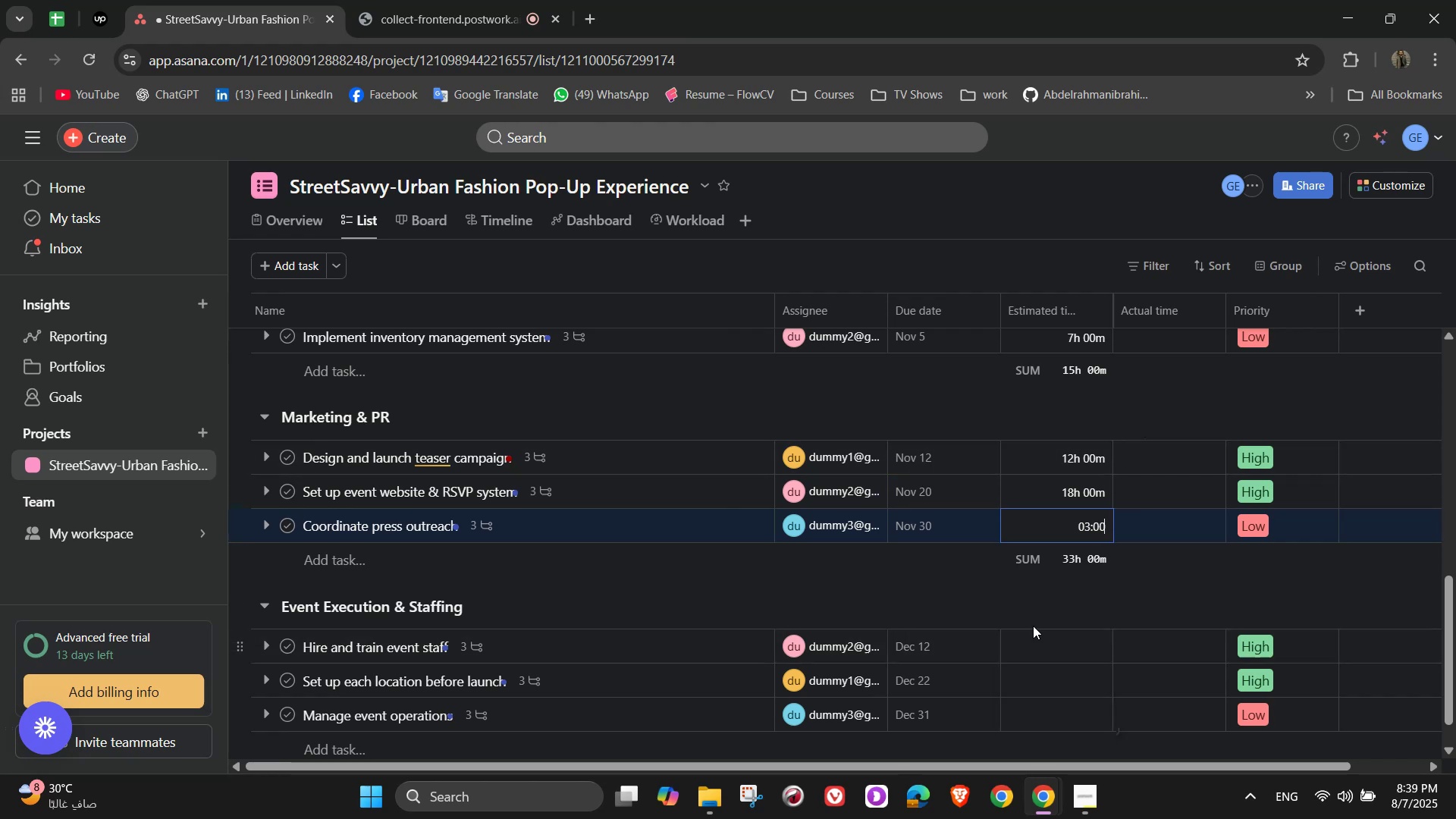 
left_click([1045, 590])
 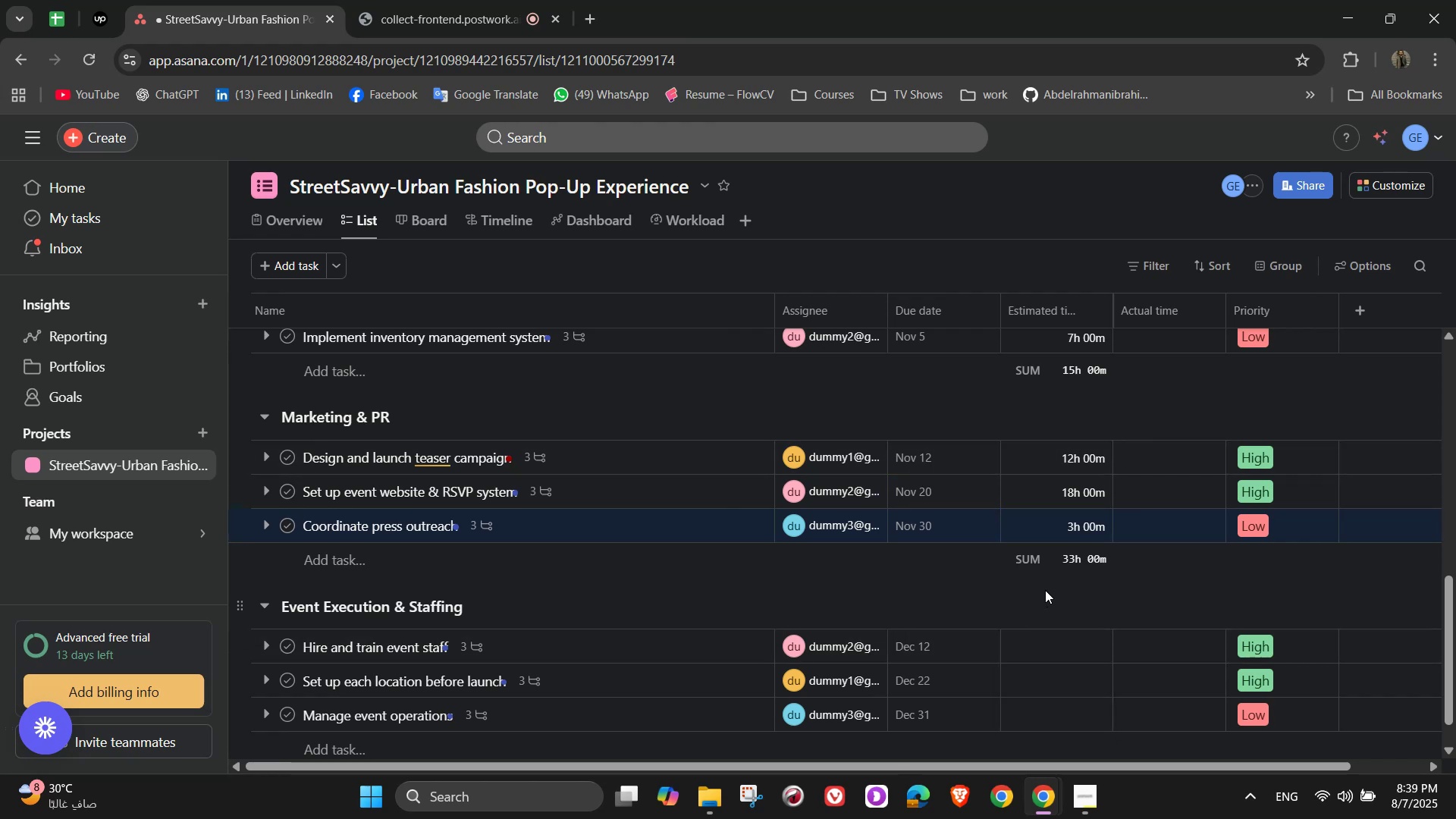 
scroll: coordinate [1045, 590], scroll_direction: down, amount: 1.0
 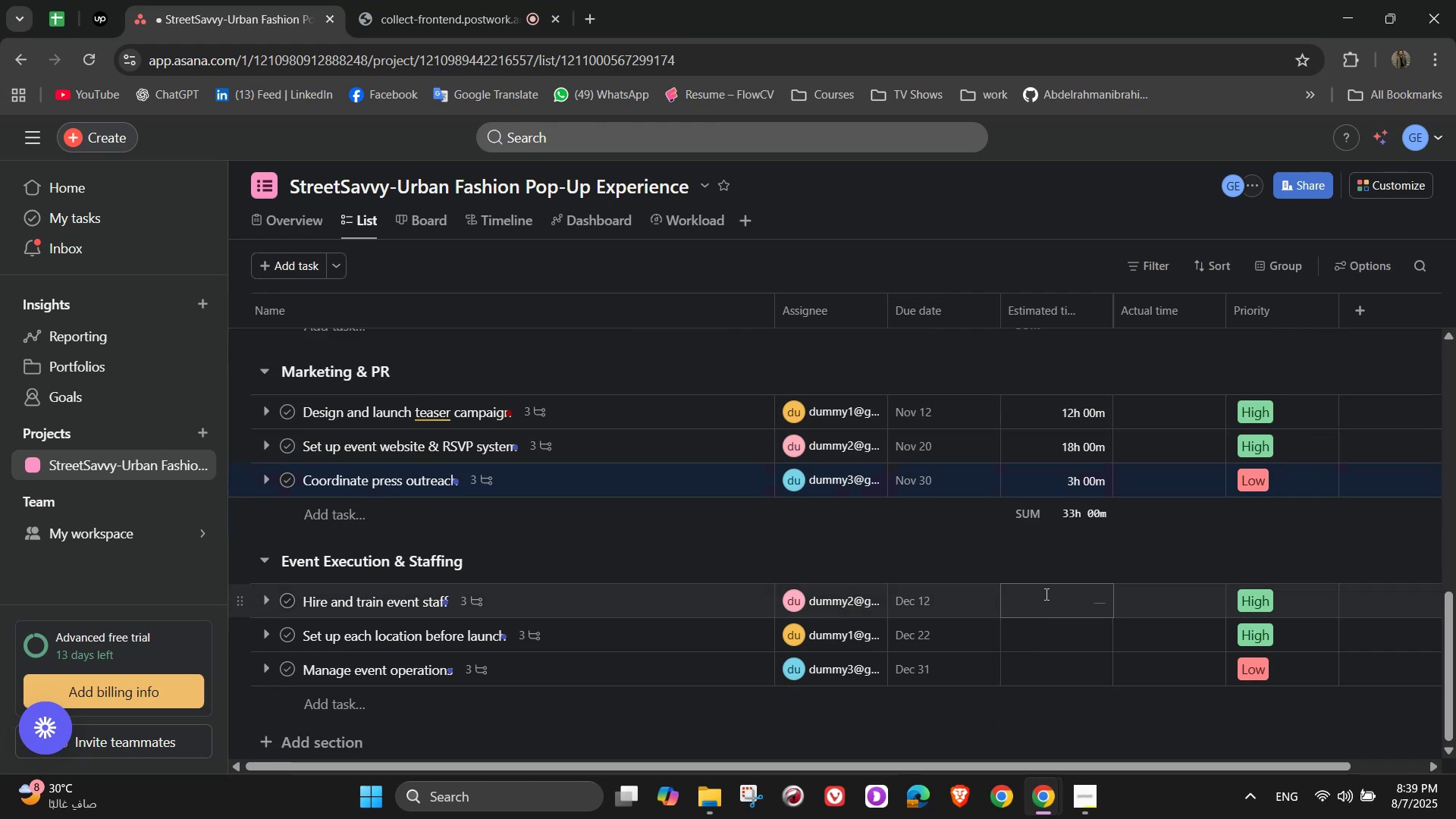 
left_click([1045, 594])
 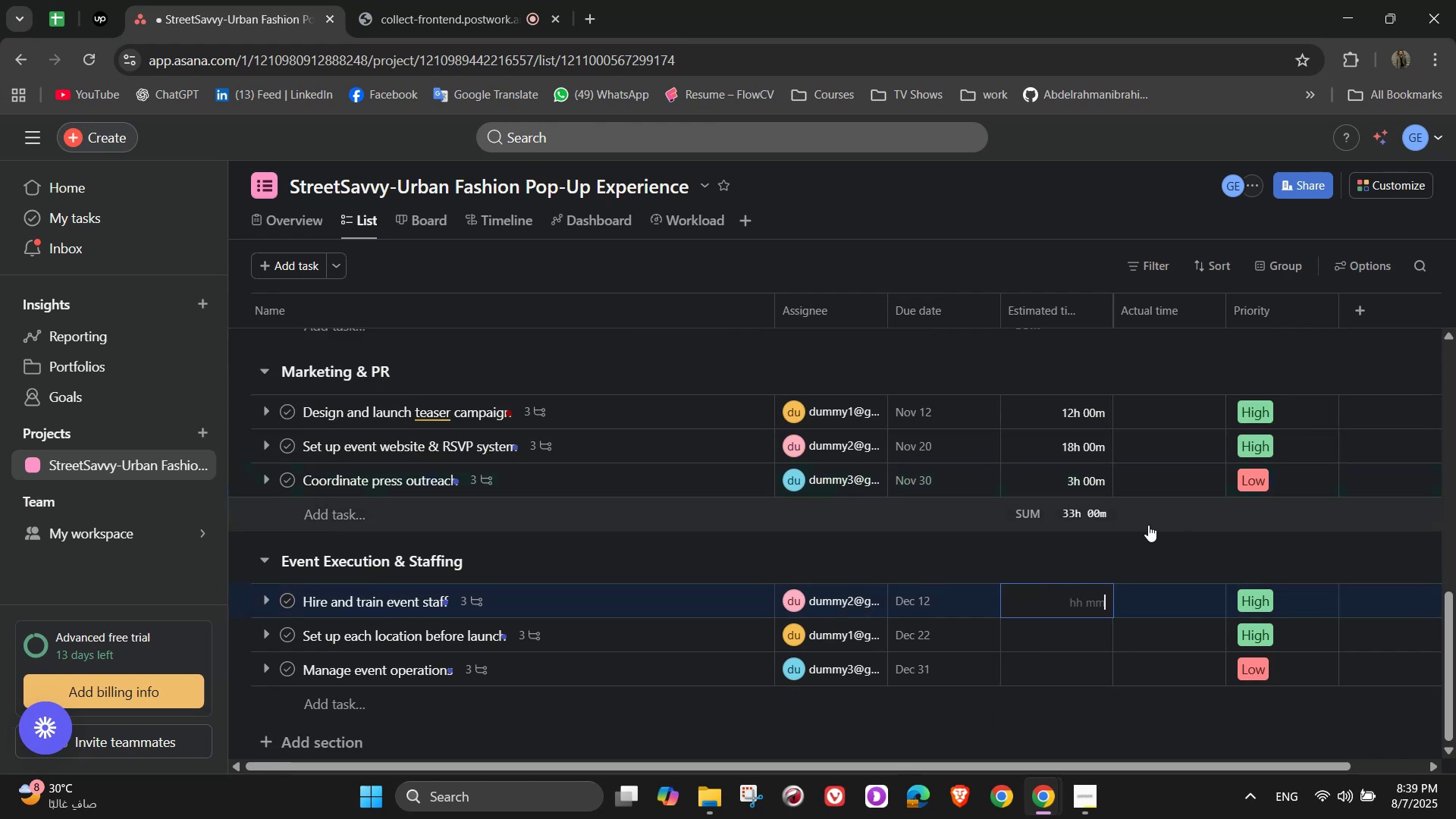 
key(Numpad9)
 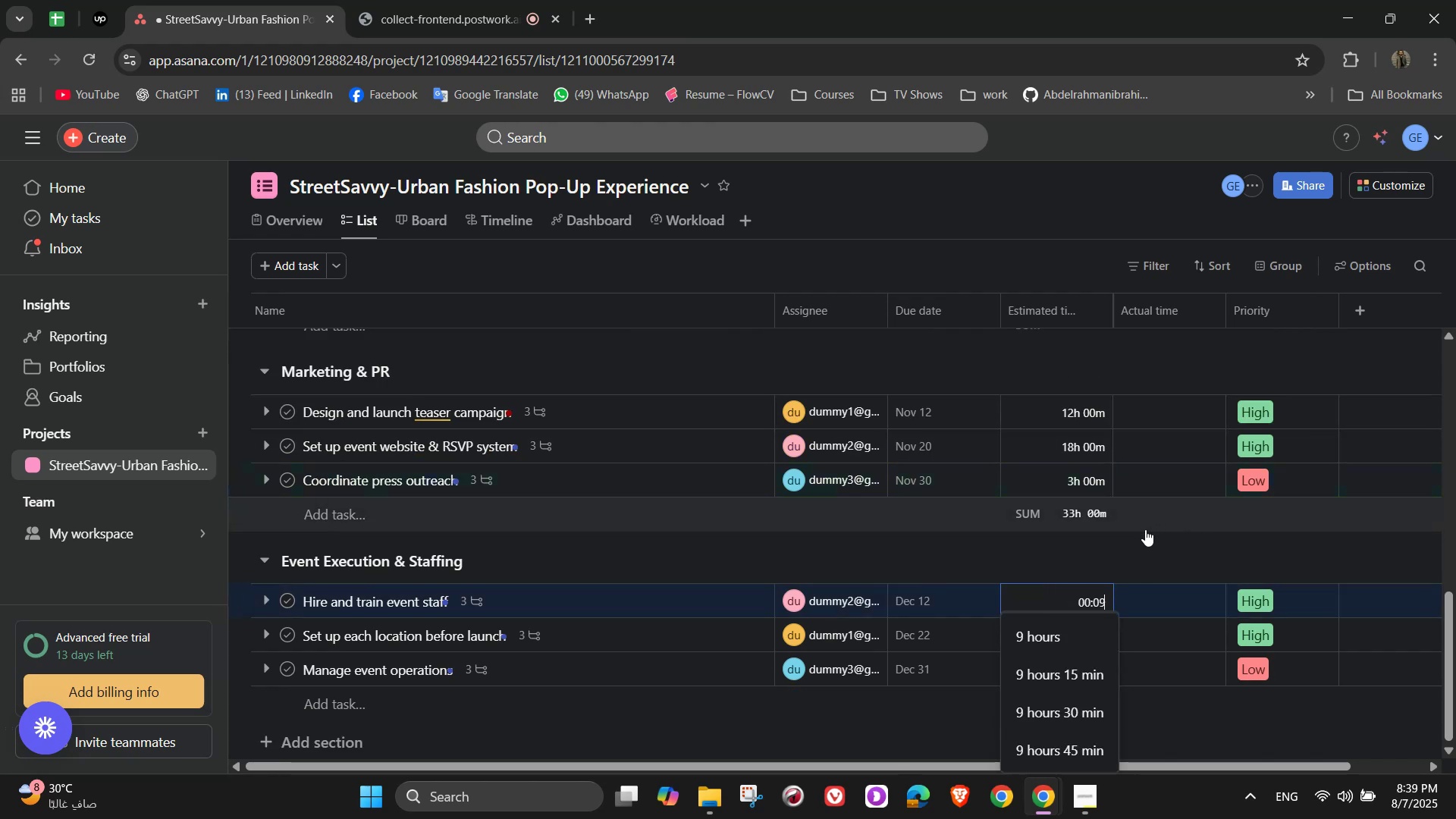 
key(Numpad0)
 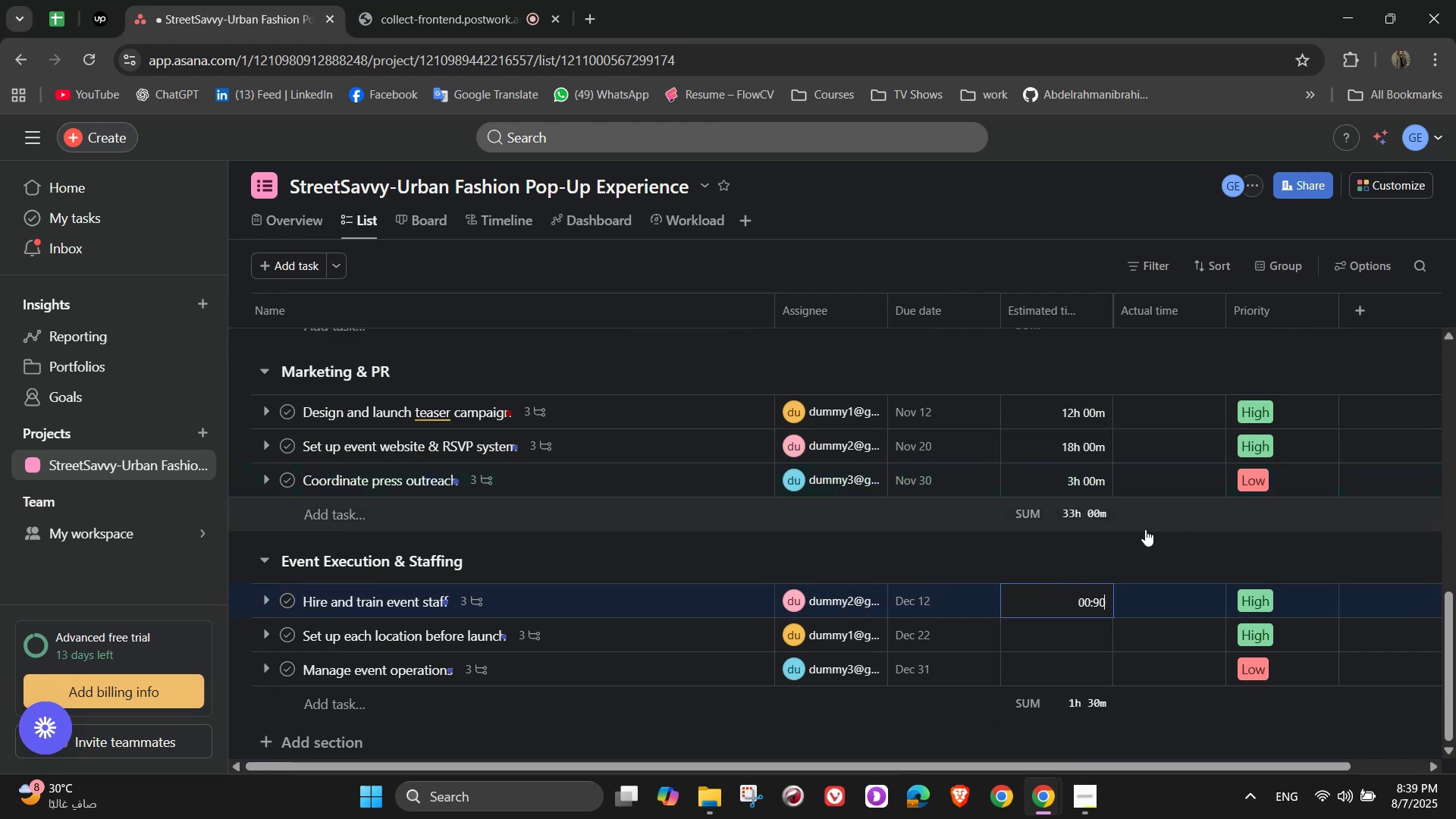 
key(Numpad0)
 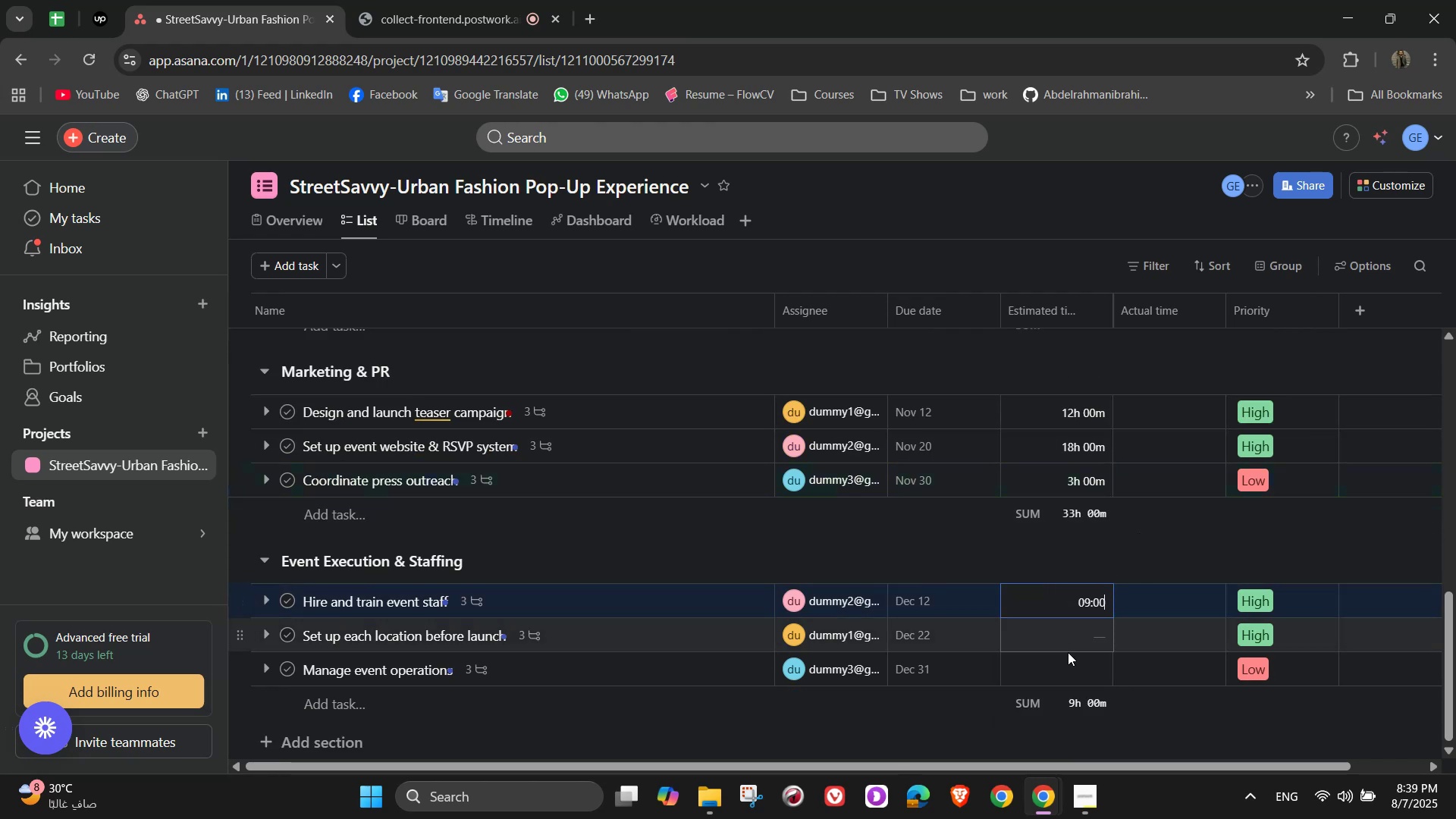 
left_click([1062, 640])
 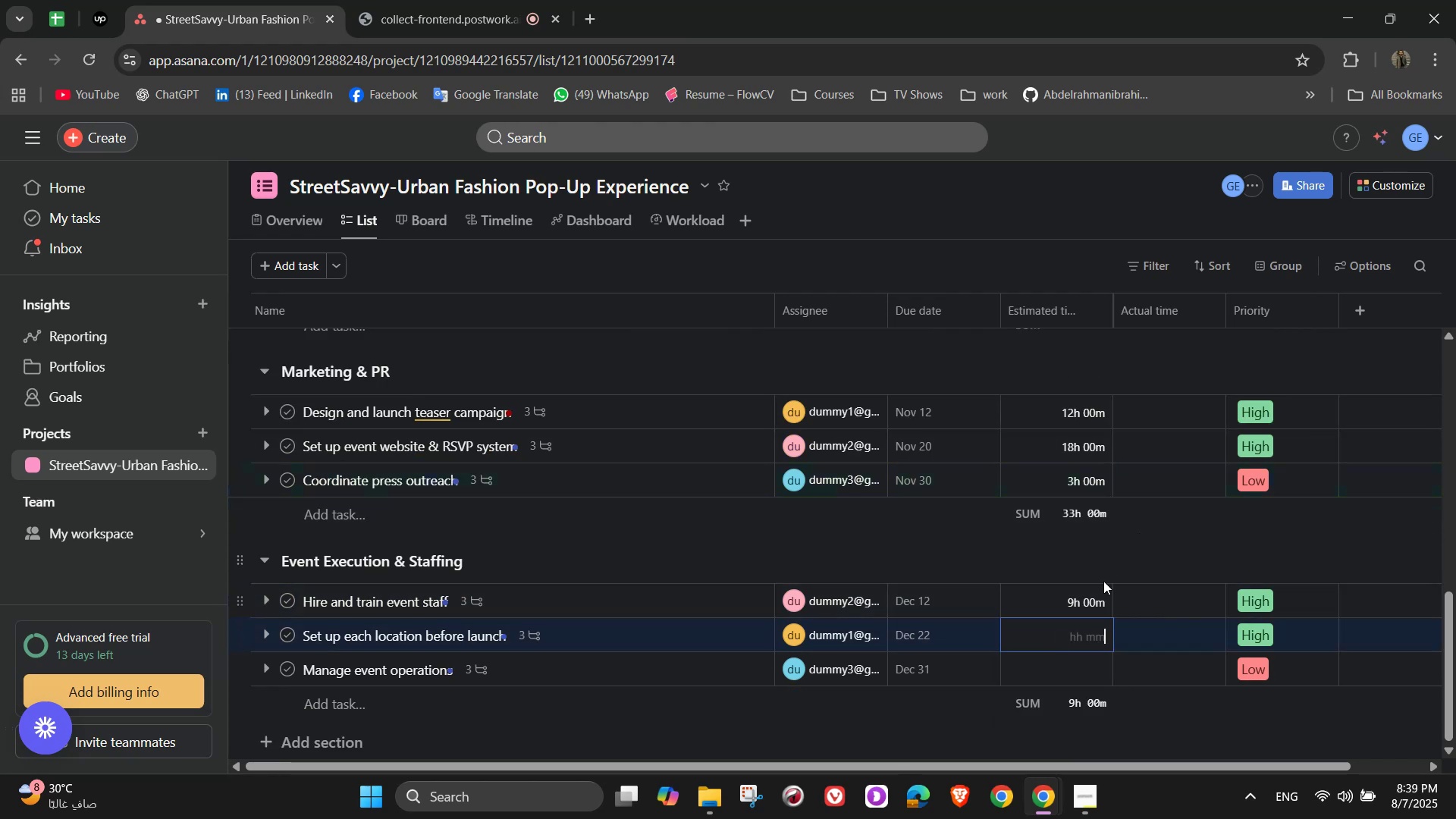 
scroll: coordinate [1139, 547], scroll_direction: down, amount: 1.0
 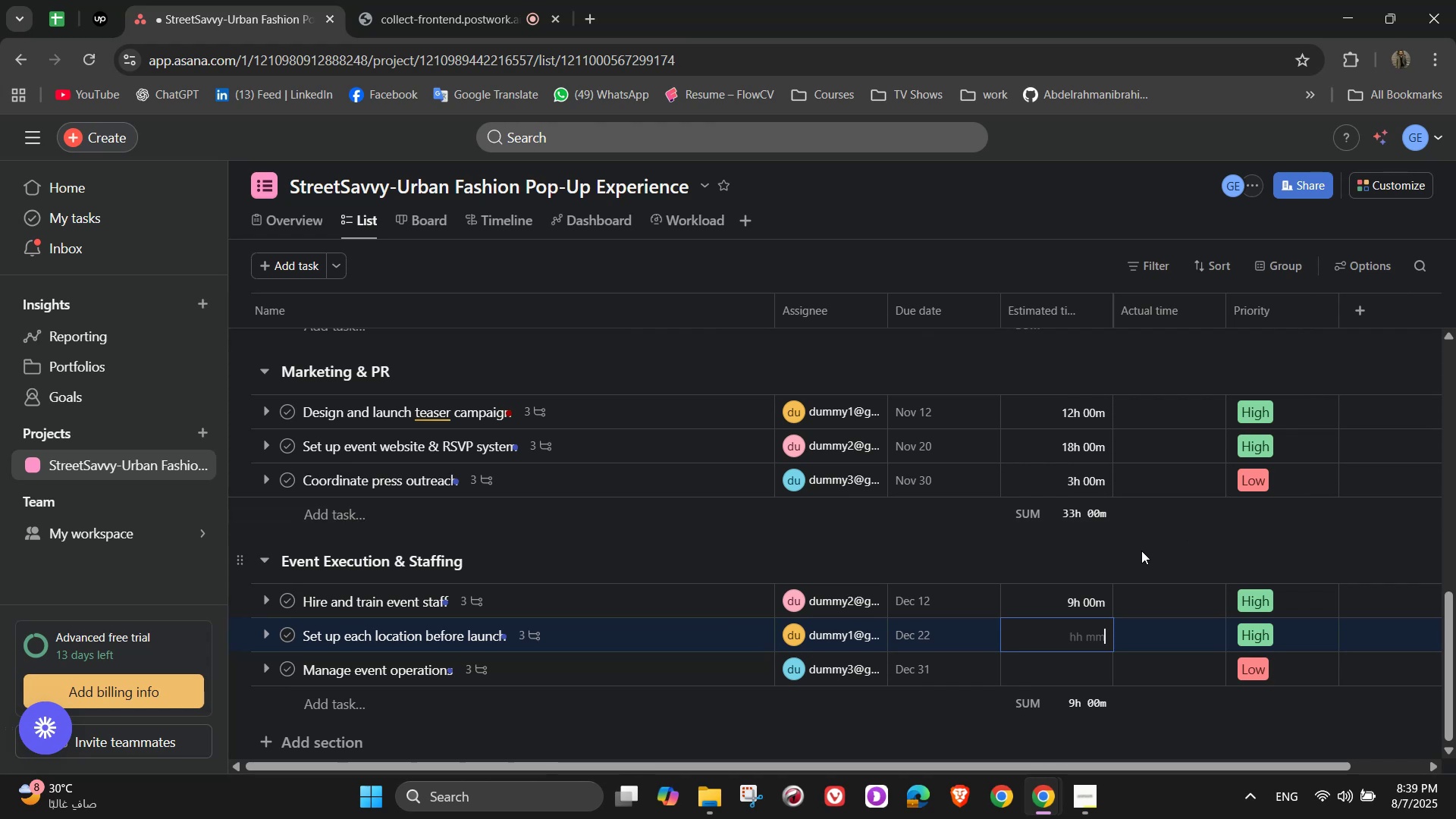 
key(Numpad5)
 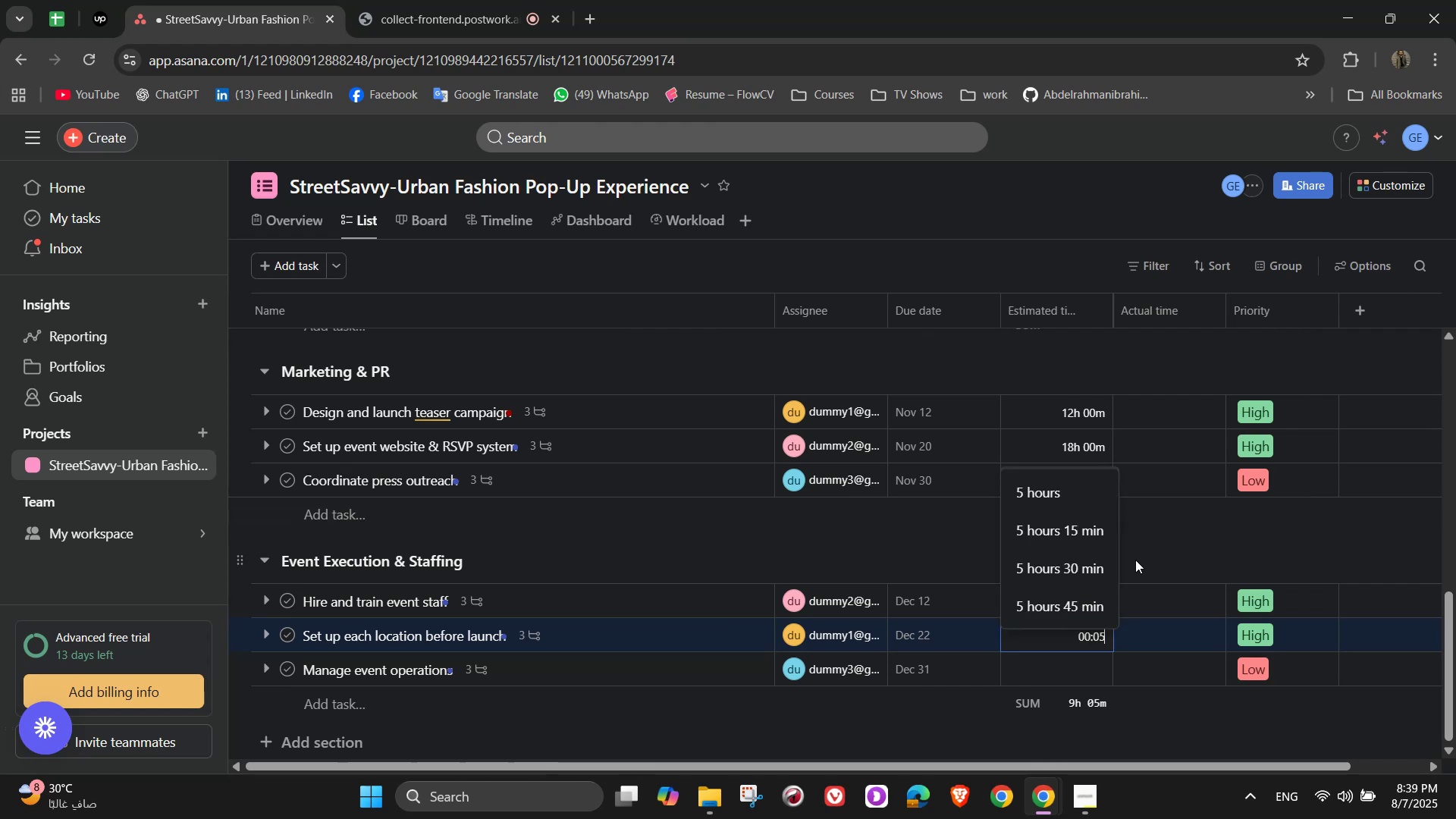 
key(Numpad0)
 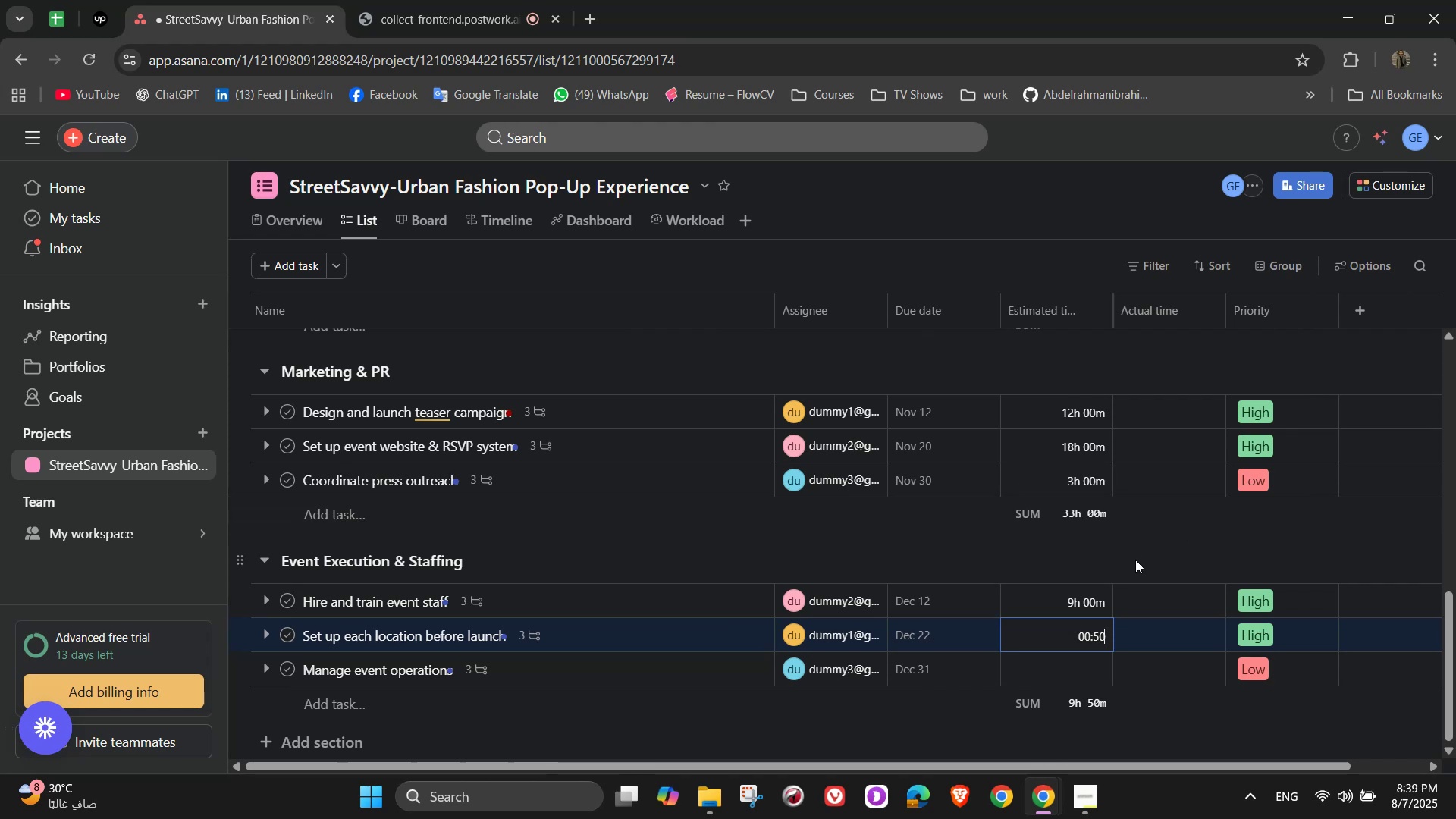 
key(Numpad0)
 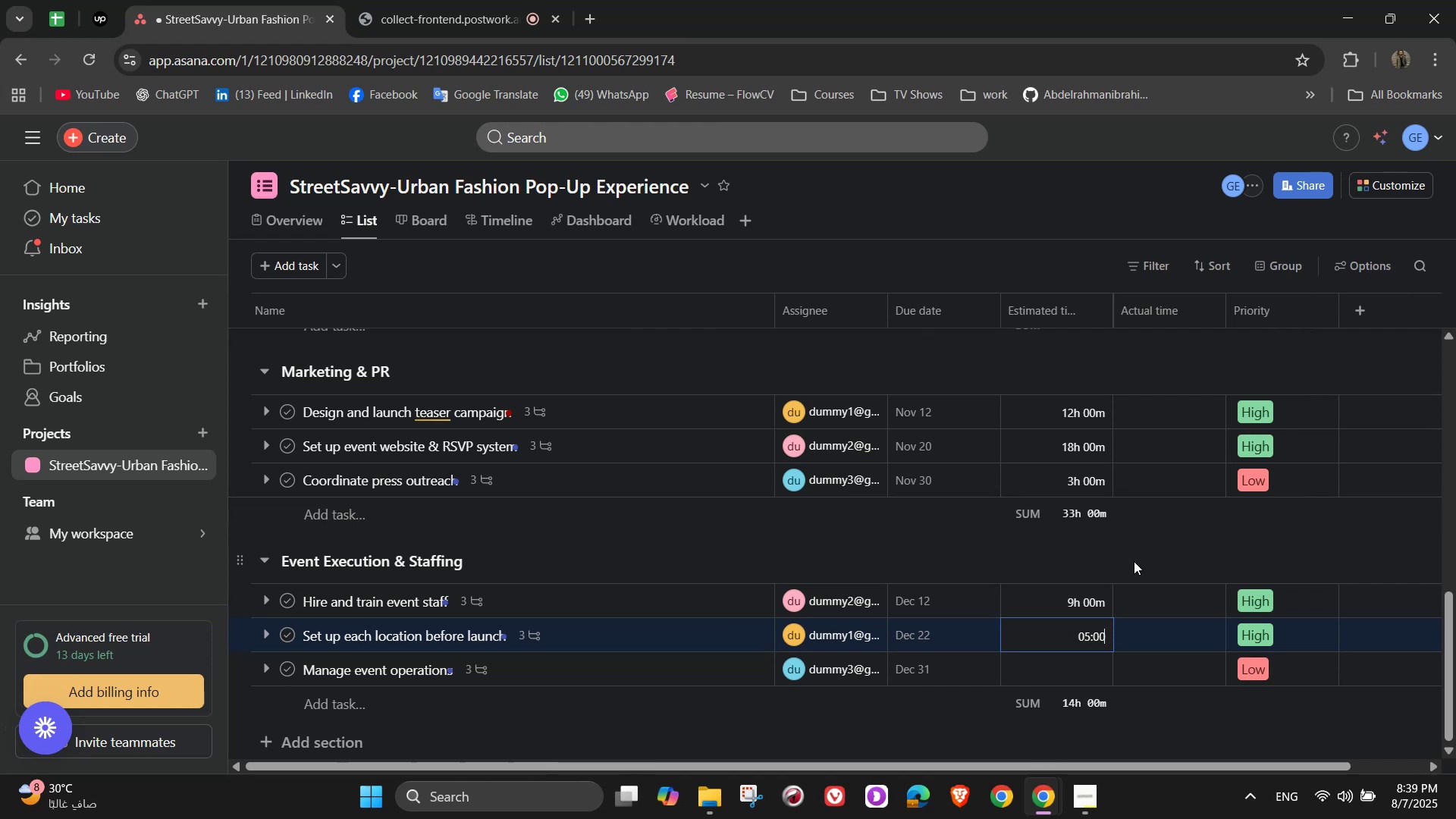 
scroll: coordinate [1132, 563], scroll_direction: down, amount: 3.0
 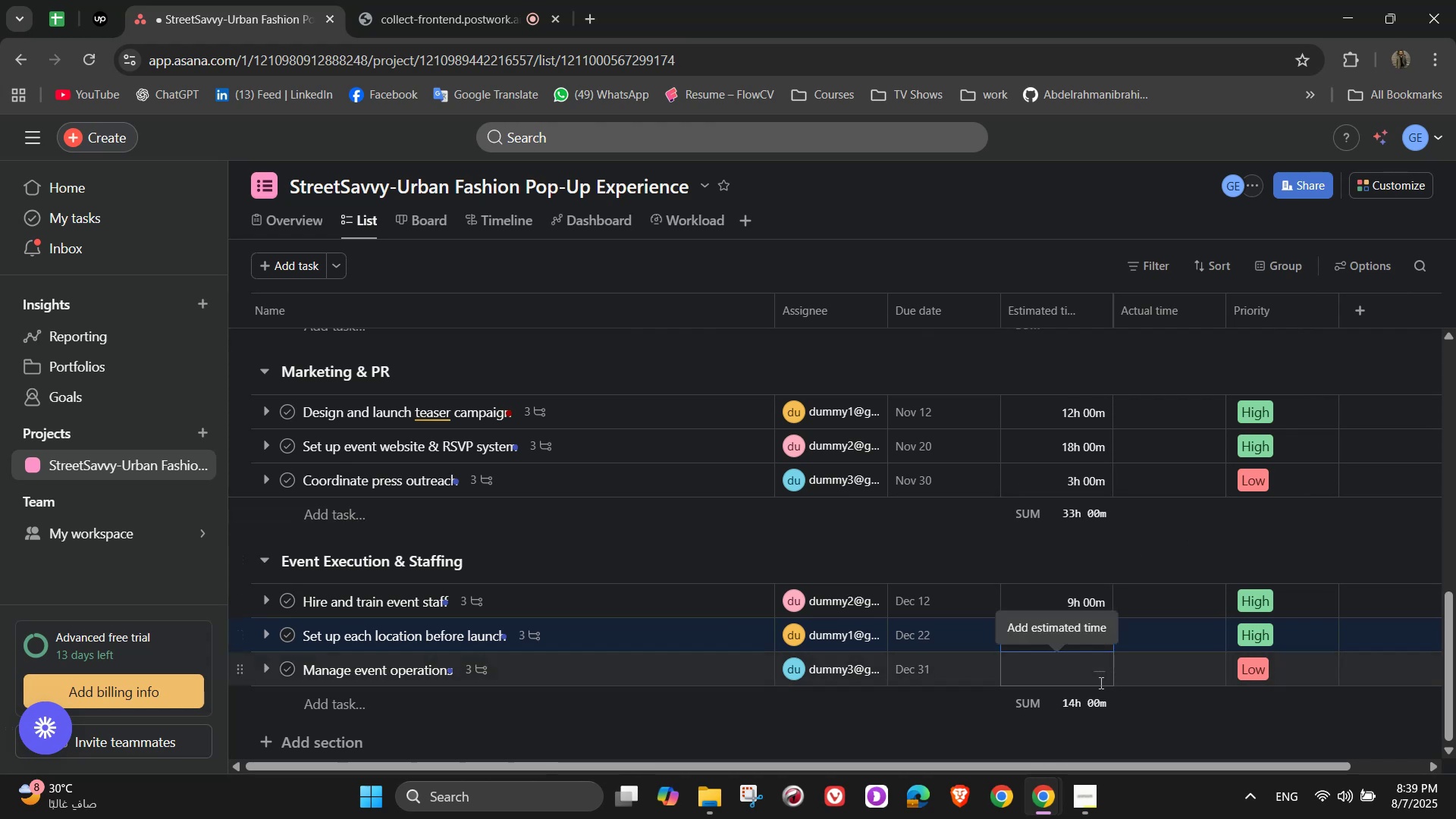 
left_click([1100, 682])
 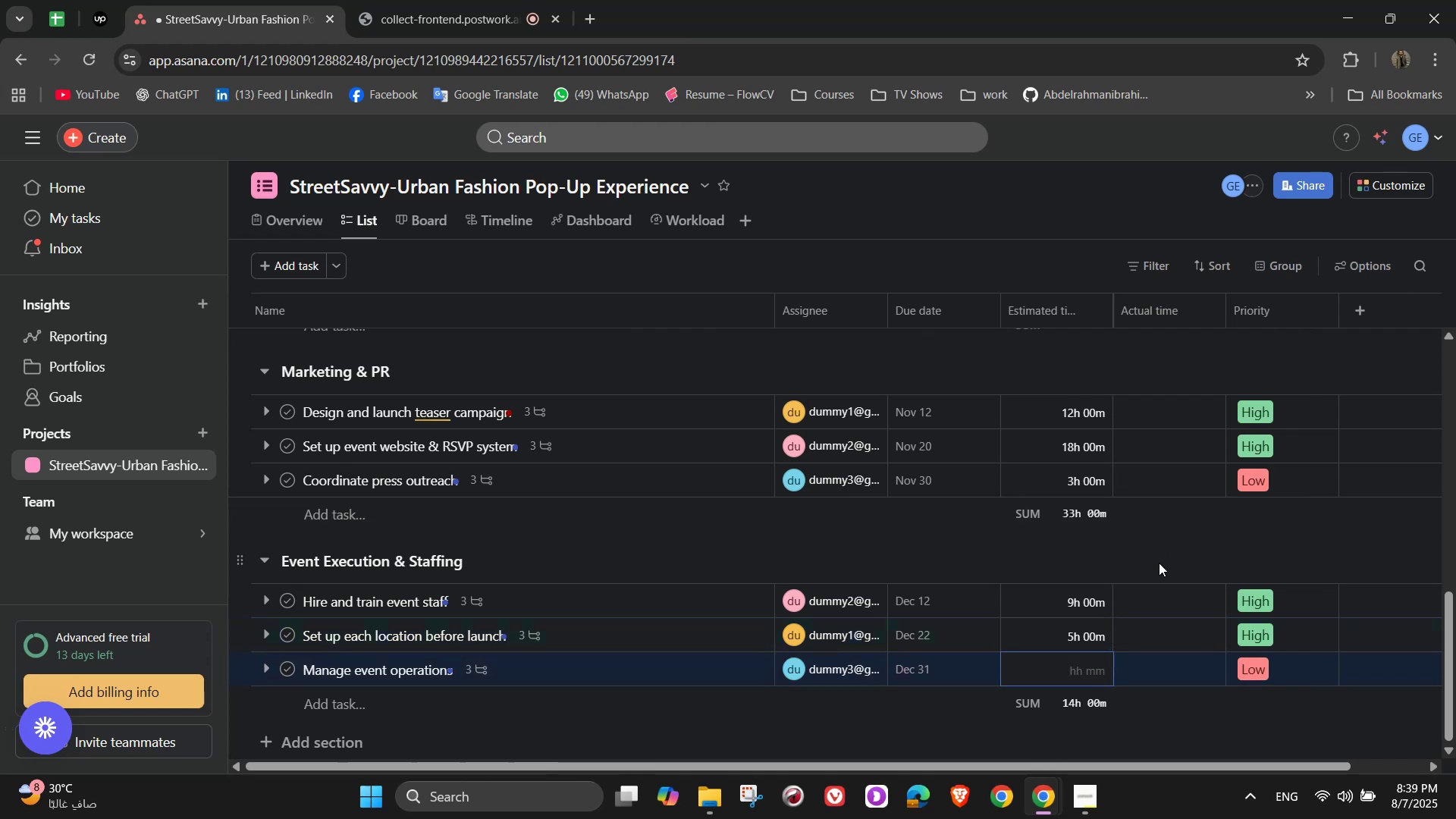 
key(Numpad5)
 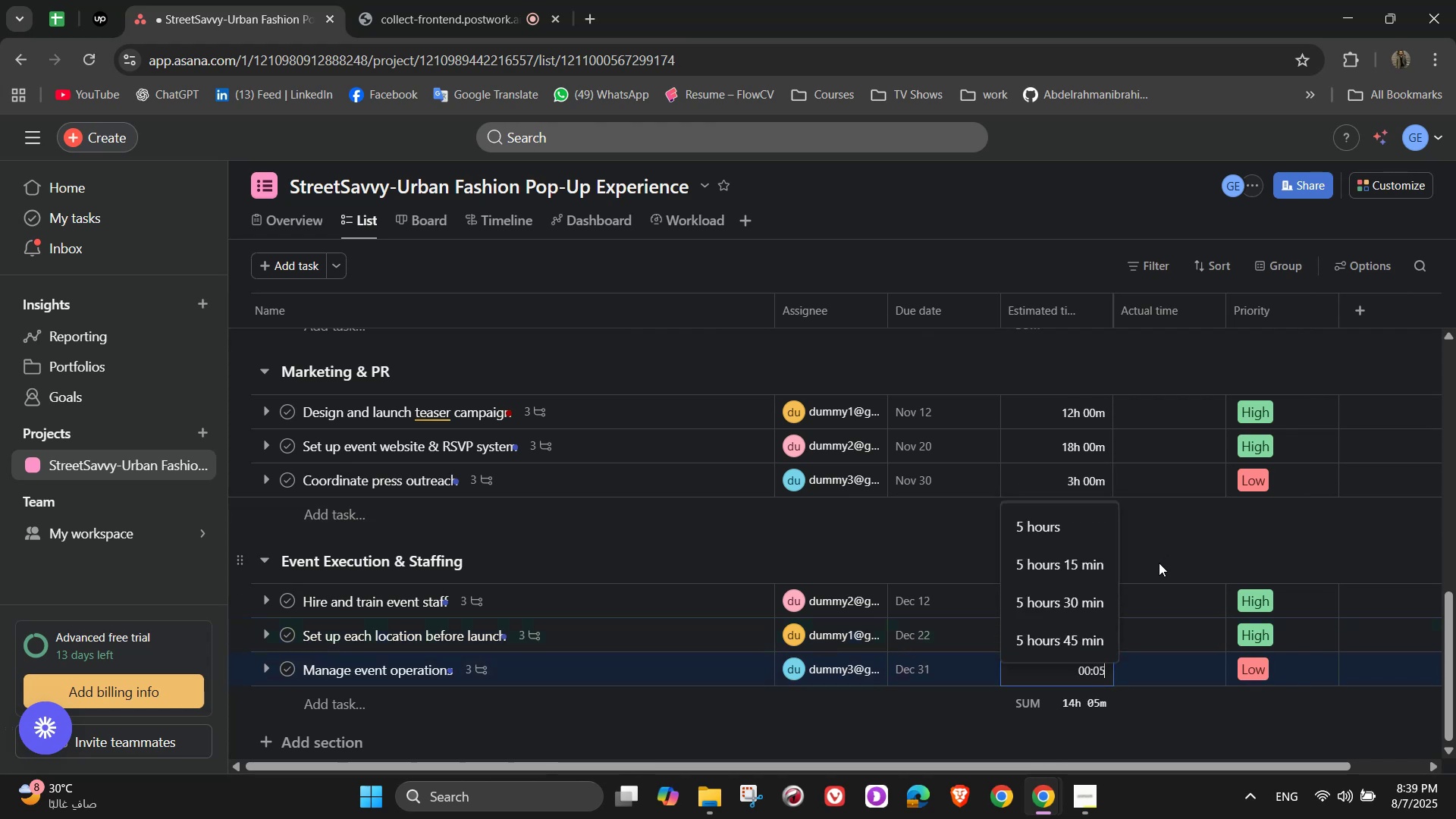 
key(Numpad0)
 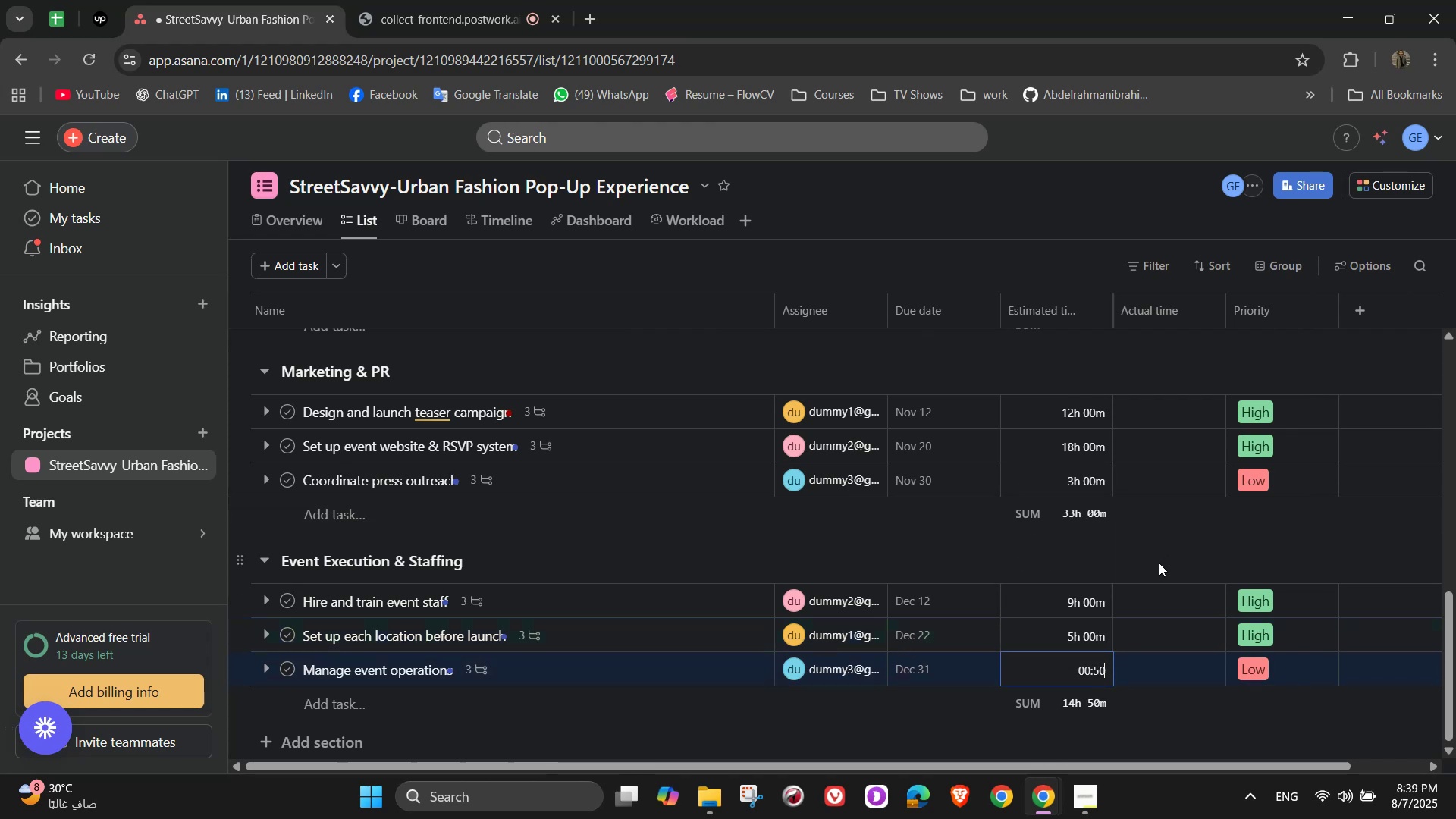 
key(Numpad0)
 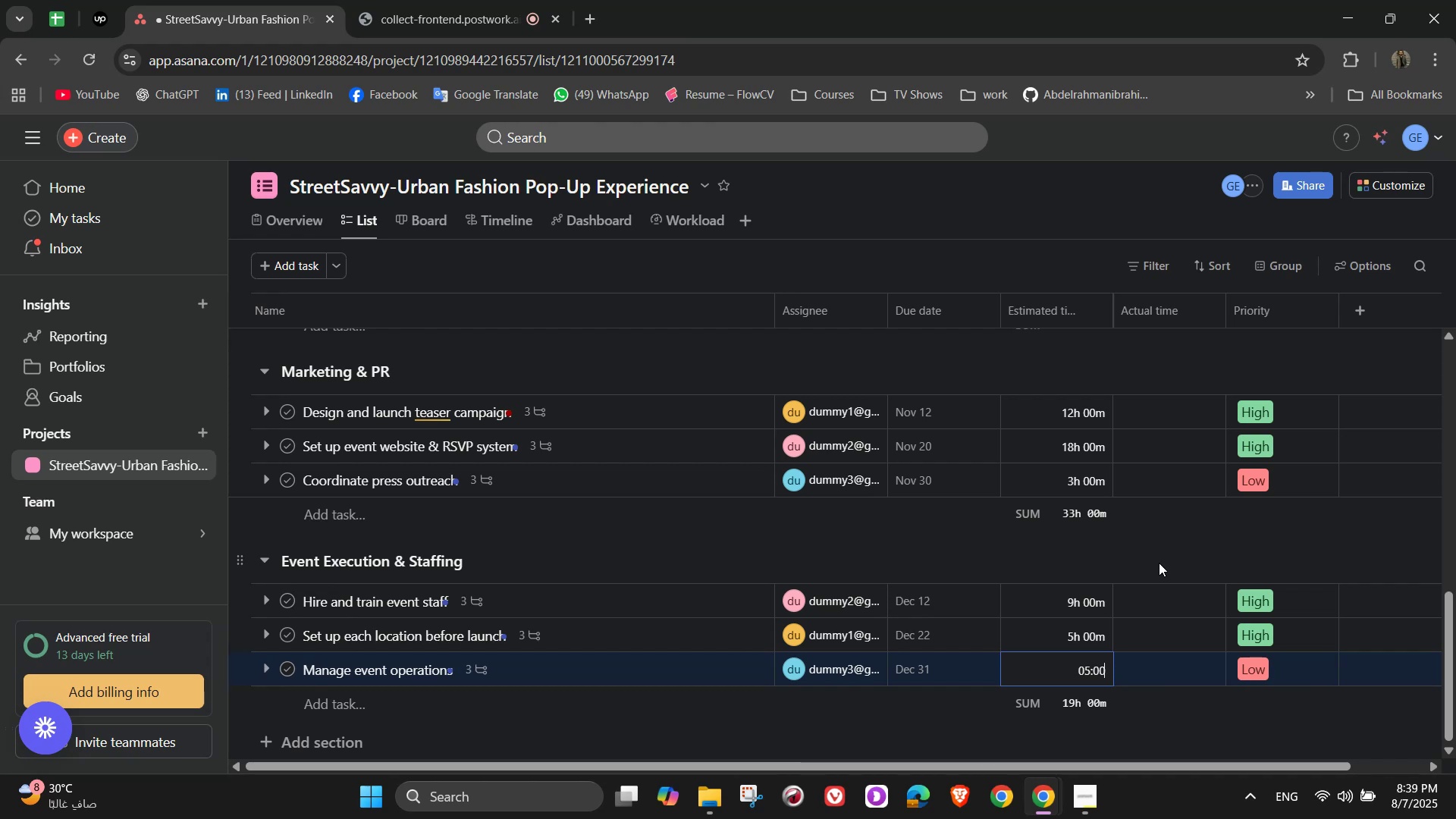 
wait(12.66)
 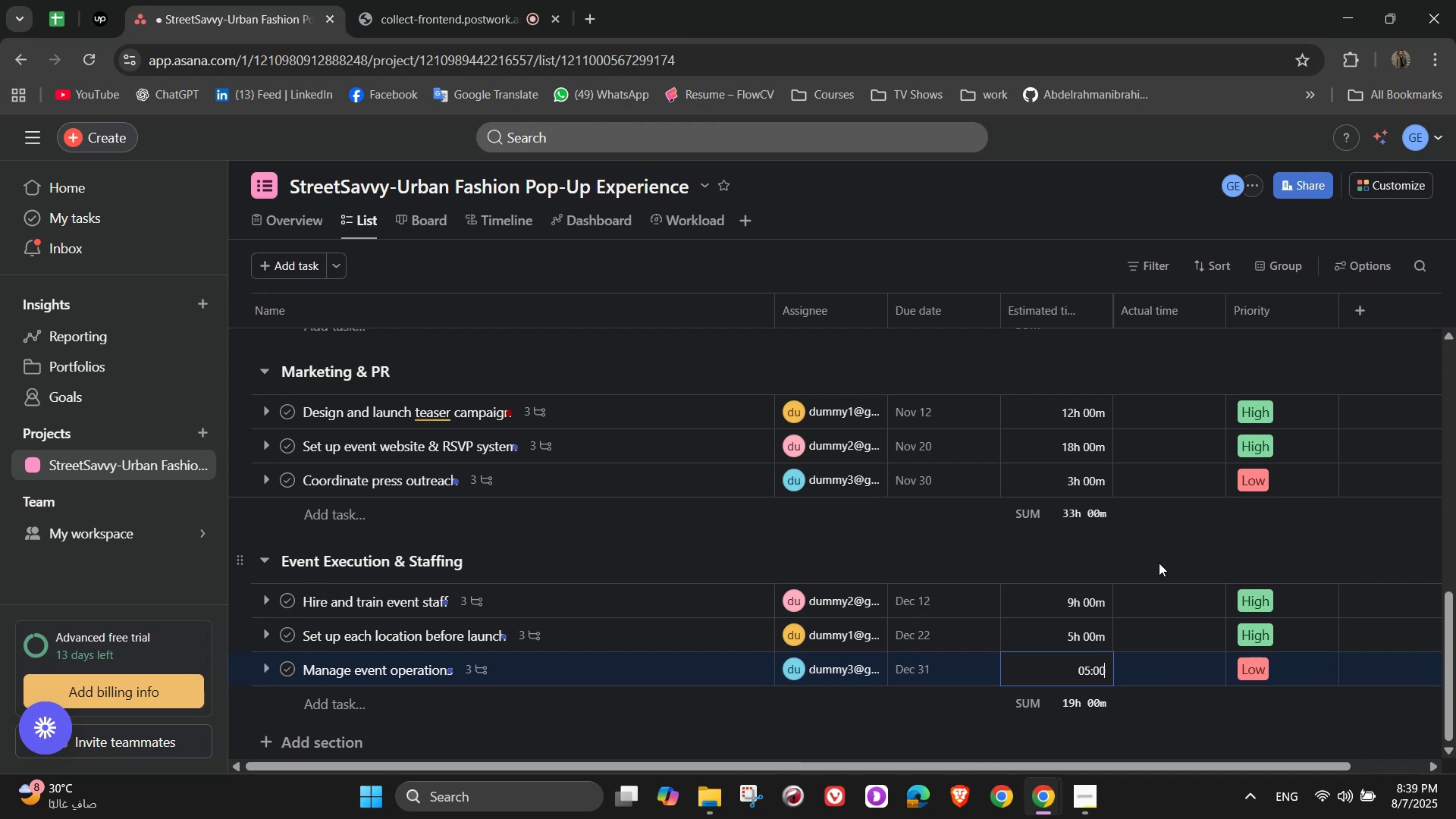 
scroll: coordinate [1180, 466], scroll_direction: up, amount: 14.0
 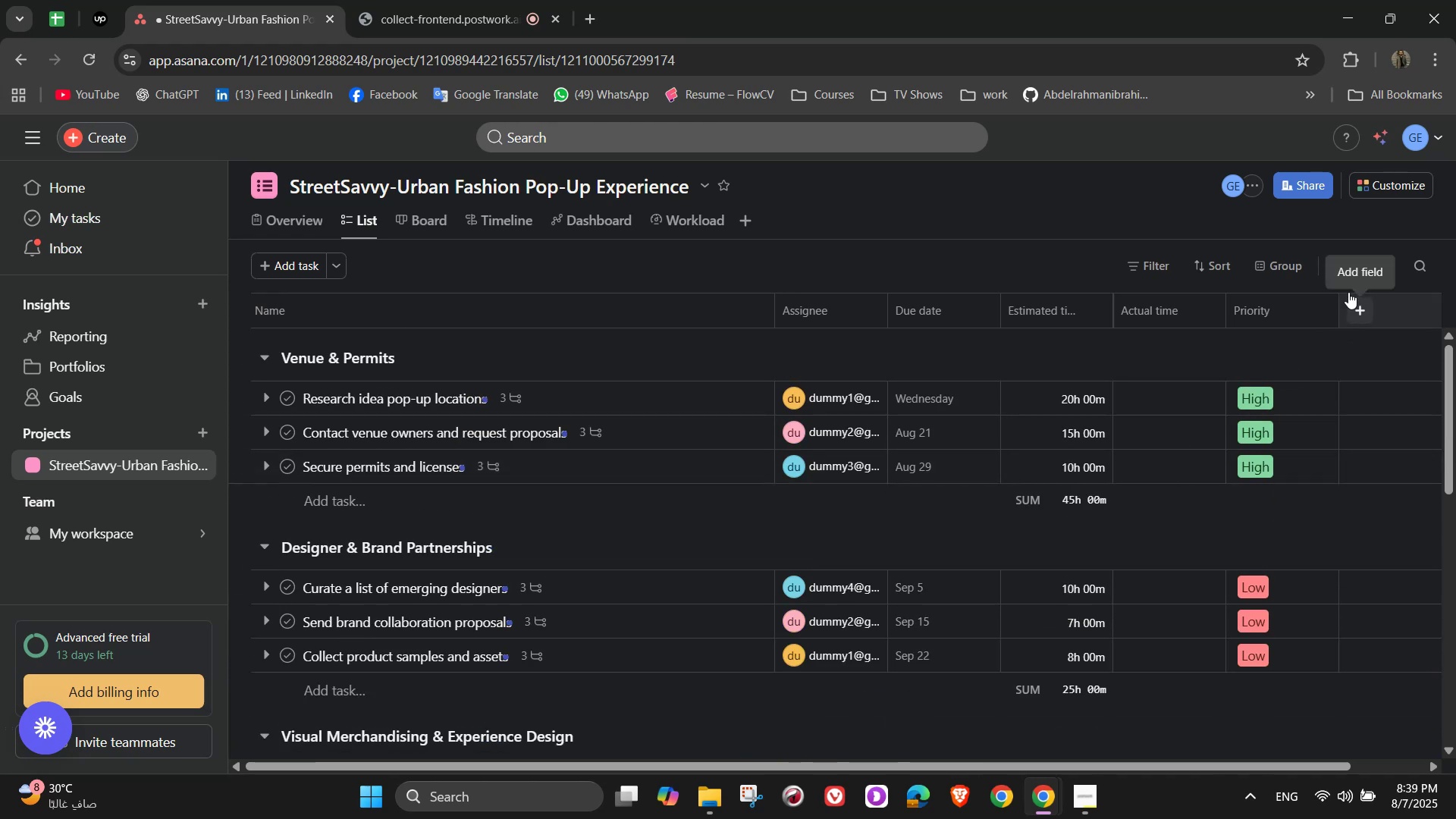 
left_click([1359, 189])
 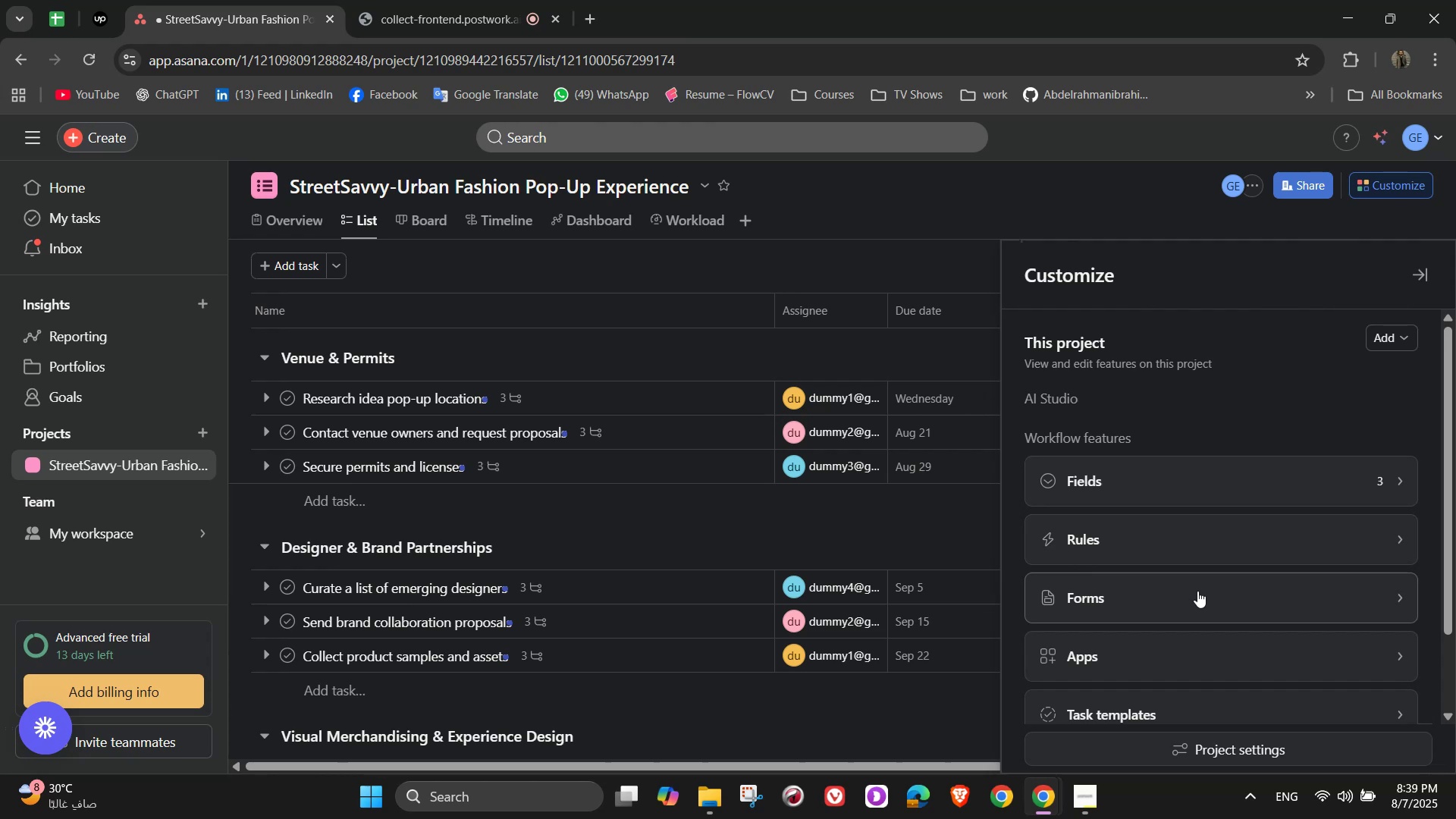 
wait(12.92)
 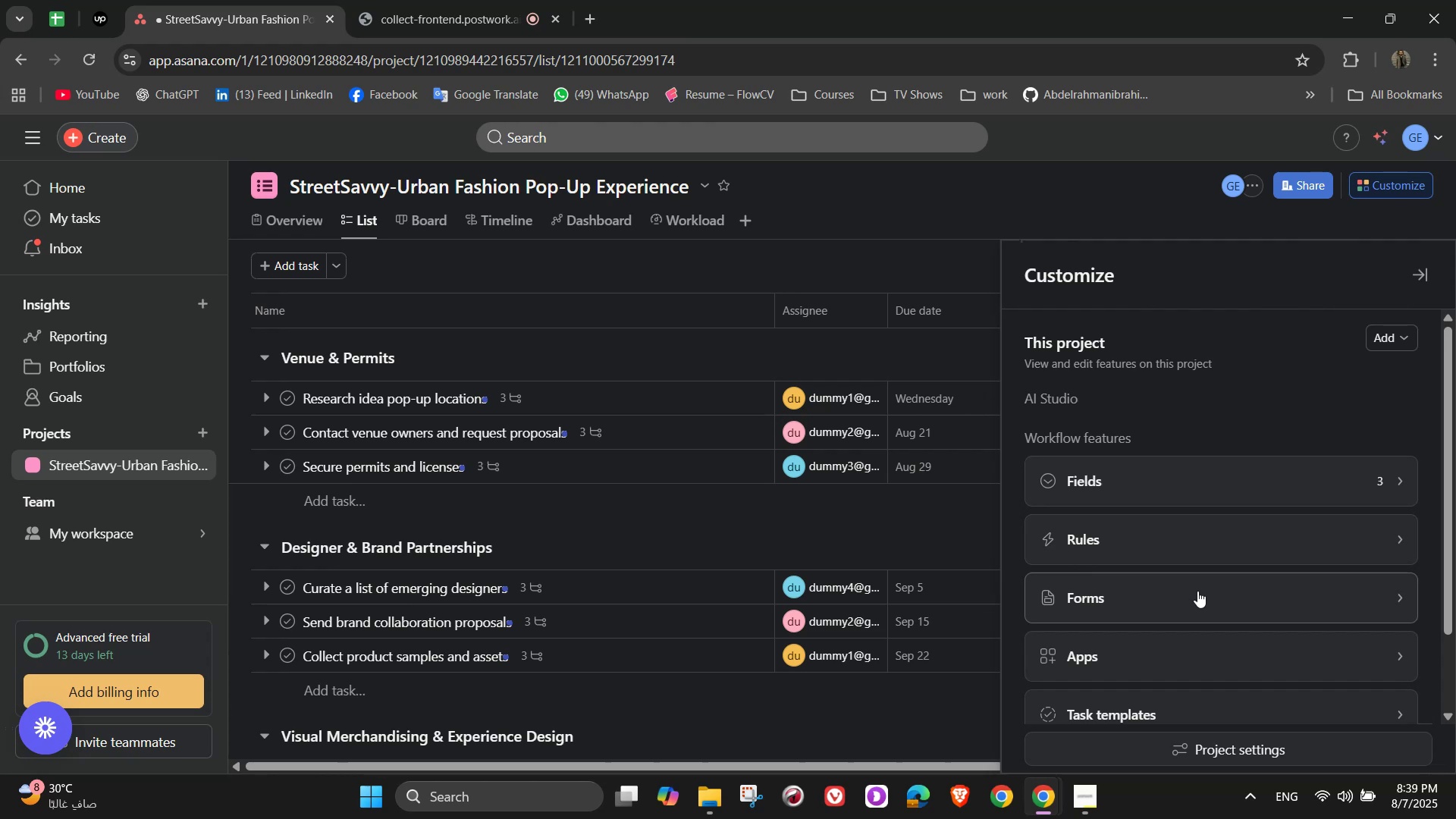 
left_click([801, 500])
 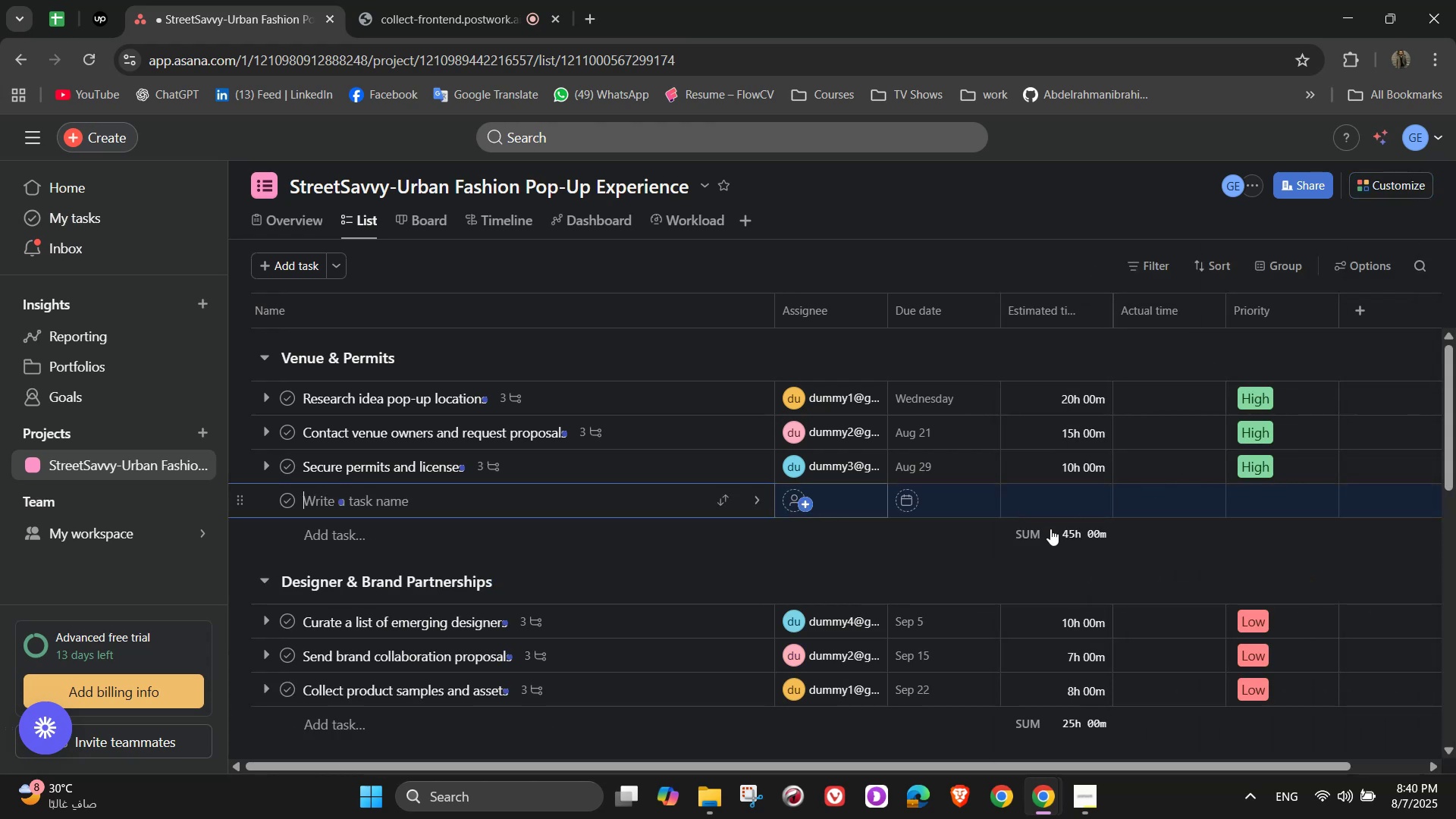 
left_click([1034, 567])
 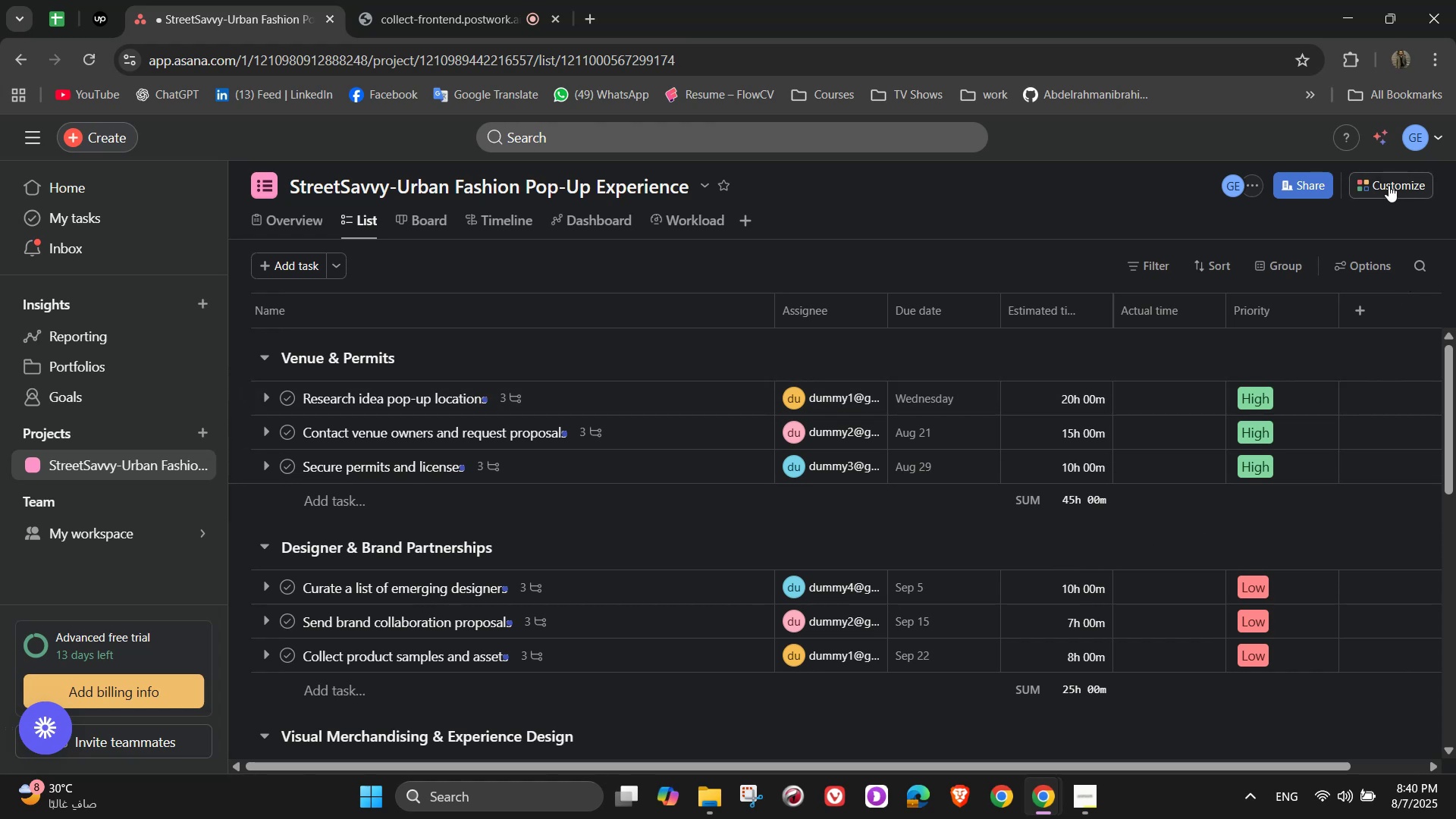 
left_click([1389, 185])
 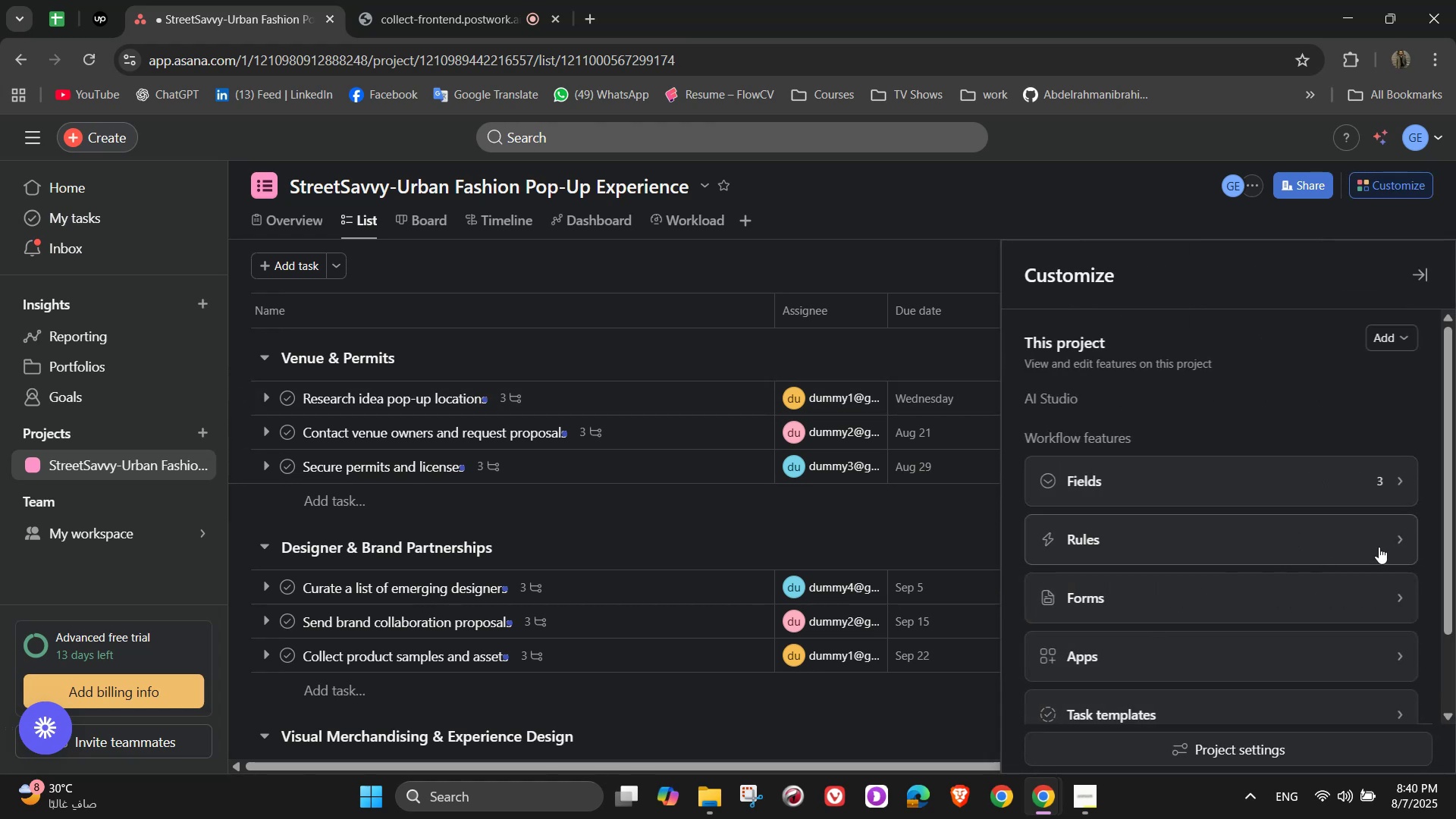 
left_click([1392, 541])
 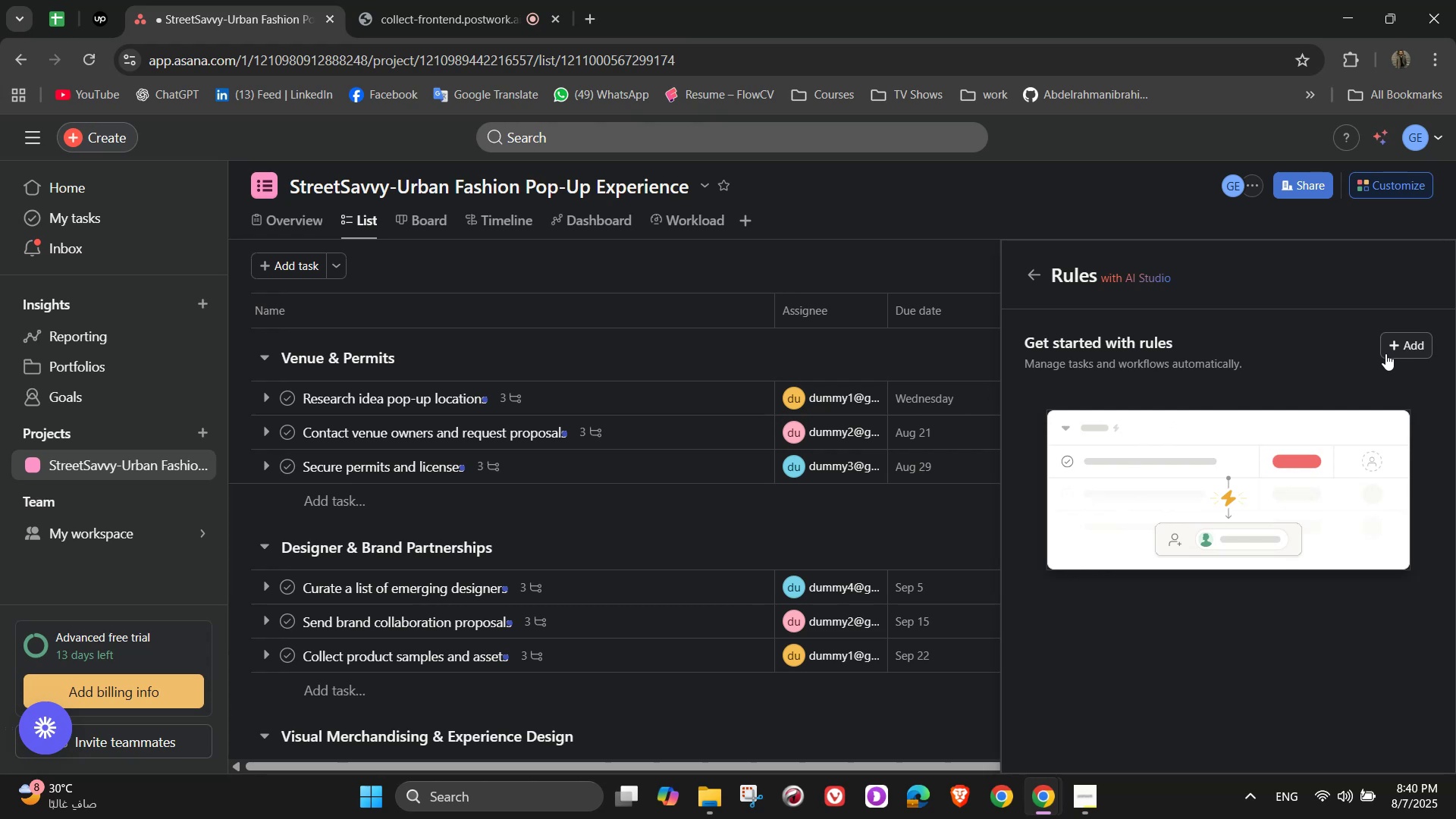 
wait(12.76)
 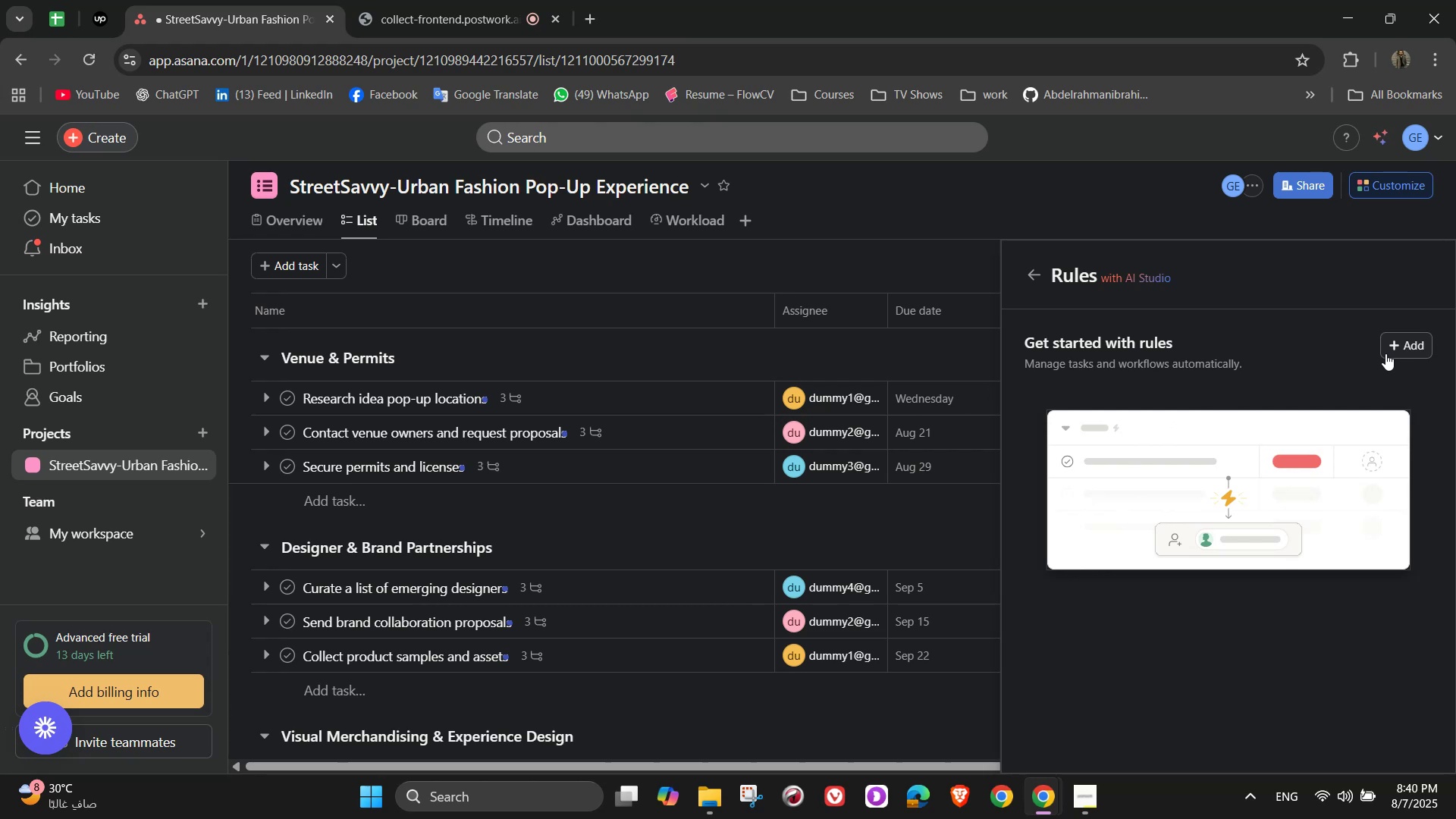 
left_click([1419, 341])
 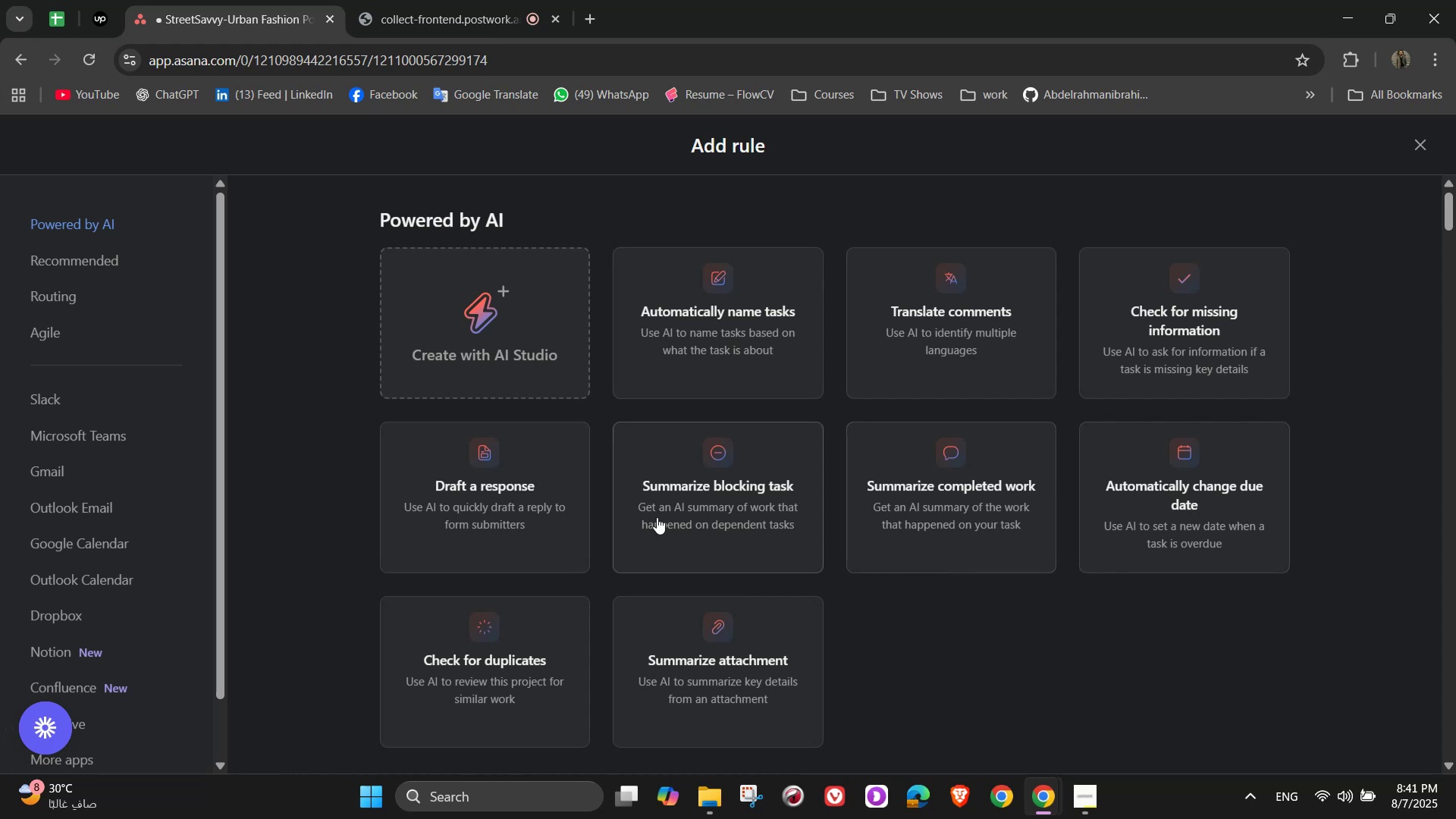 
wait(51.54)
 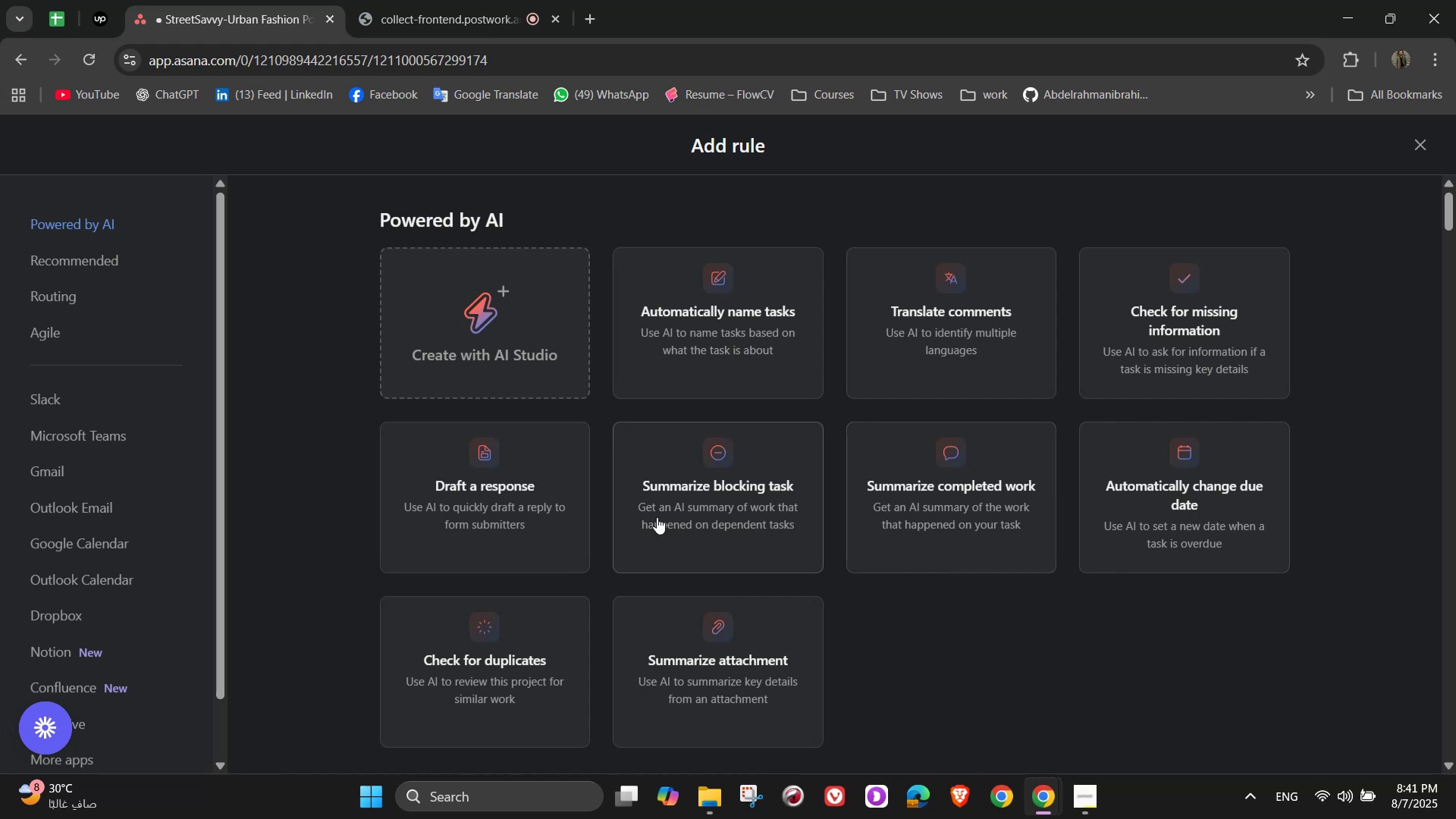 
scroll: coordinate [843, 573], scroll_direction: down, amount: 5.0
 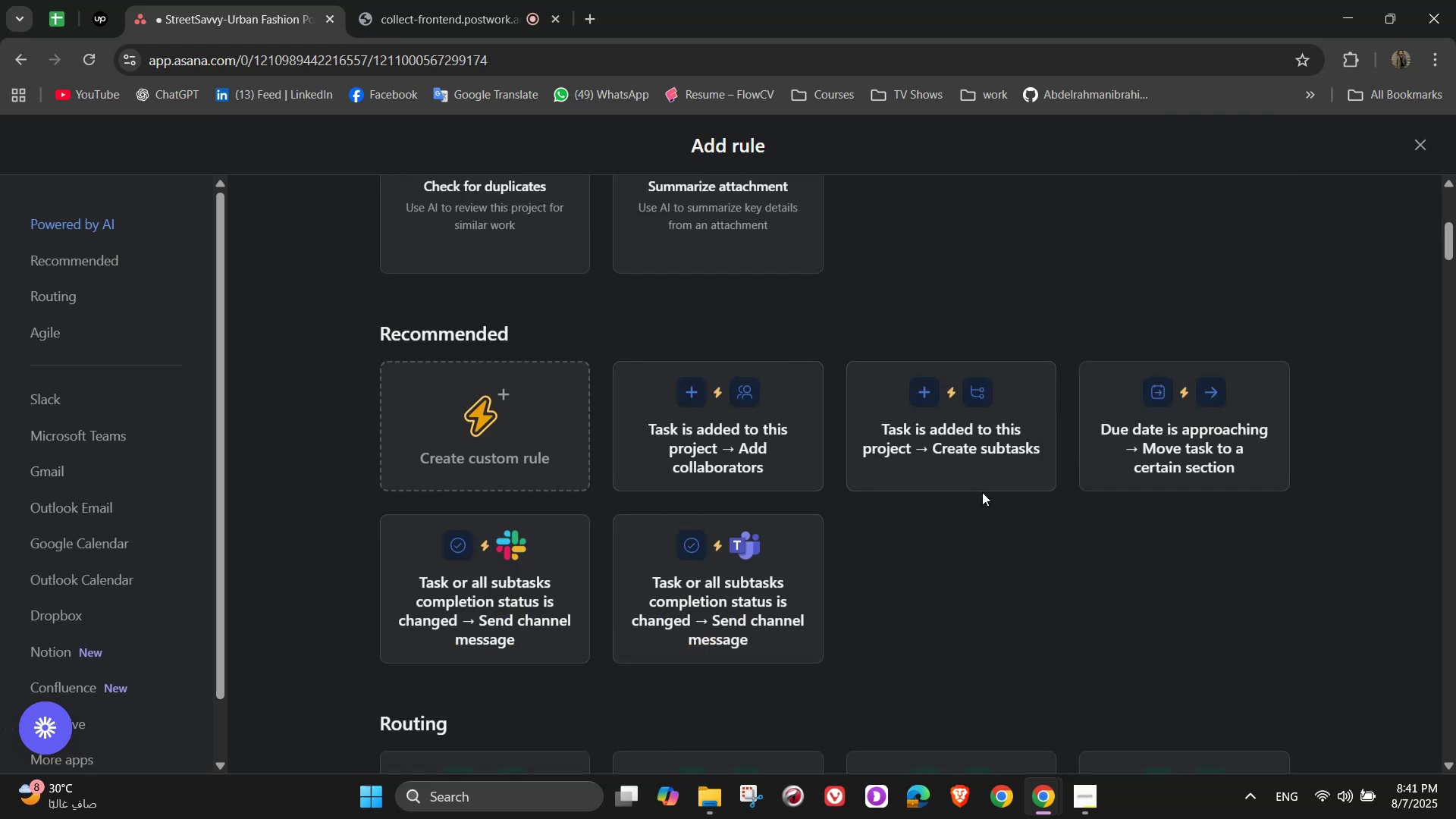 
wait(5.94)
 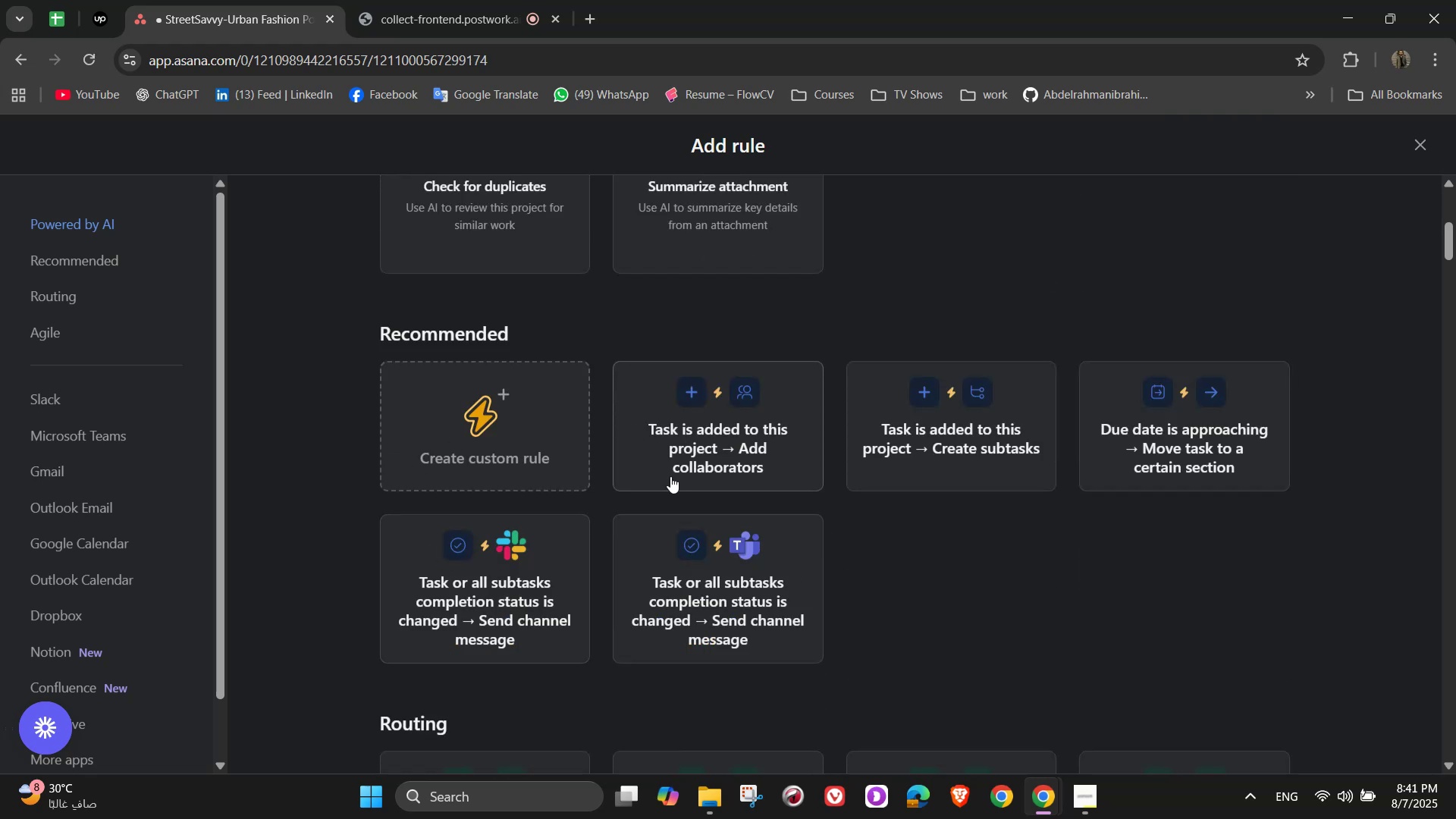 
scroll: coordinate [640, 516], scroll_direction: down, amount: 9.0
 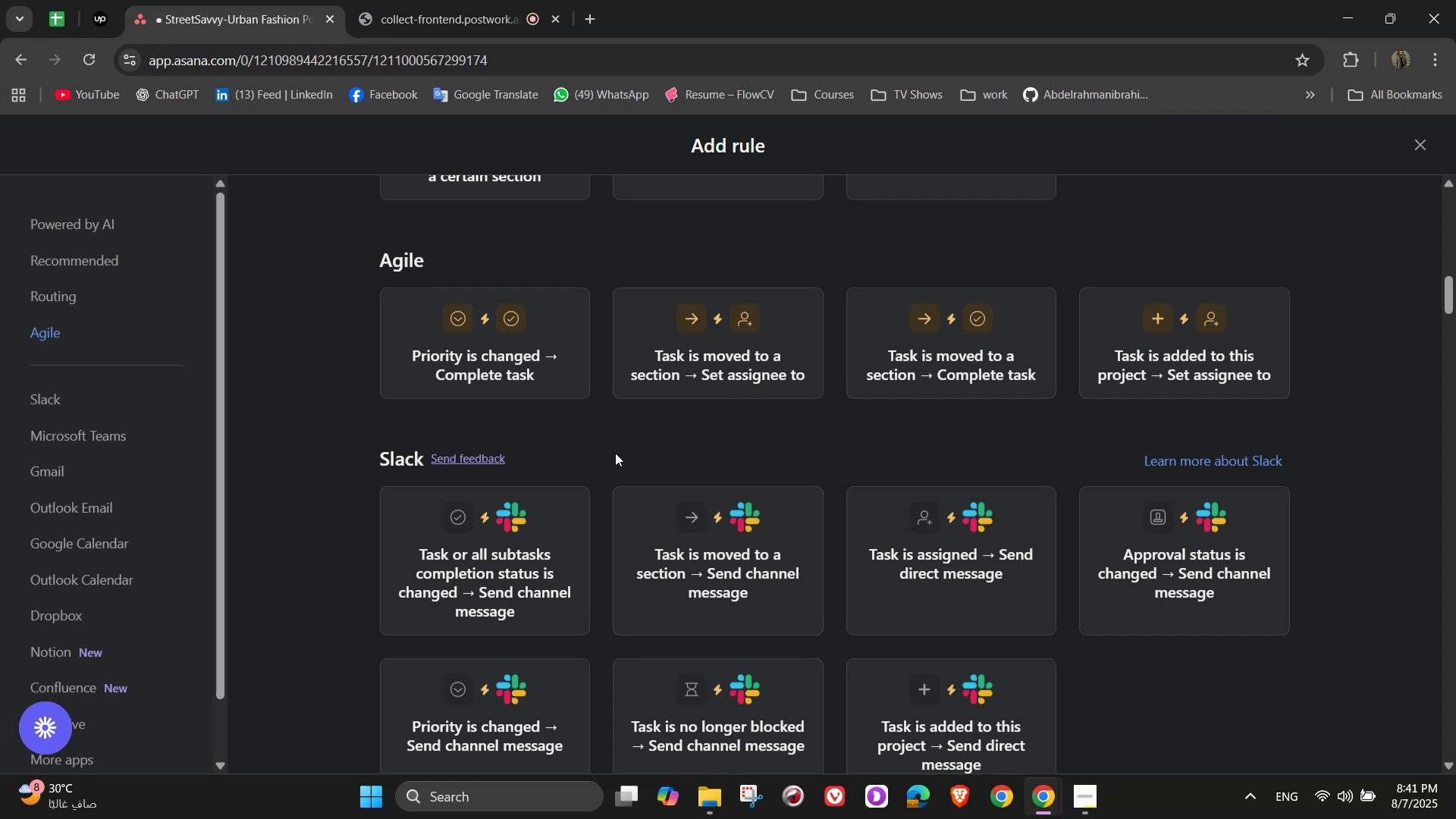 
scroll: coordinate [635, 464], scroll_direction: down, amount: 1.0
 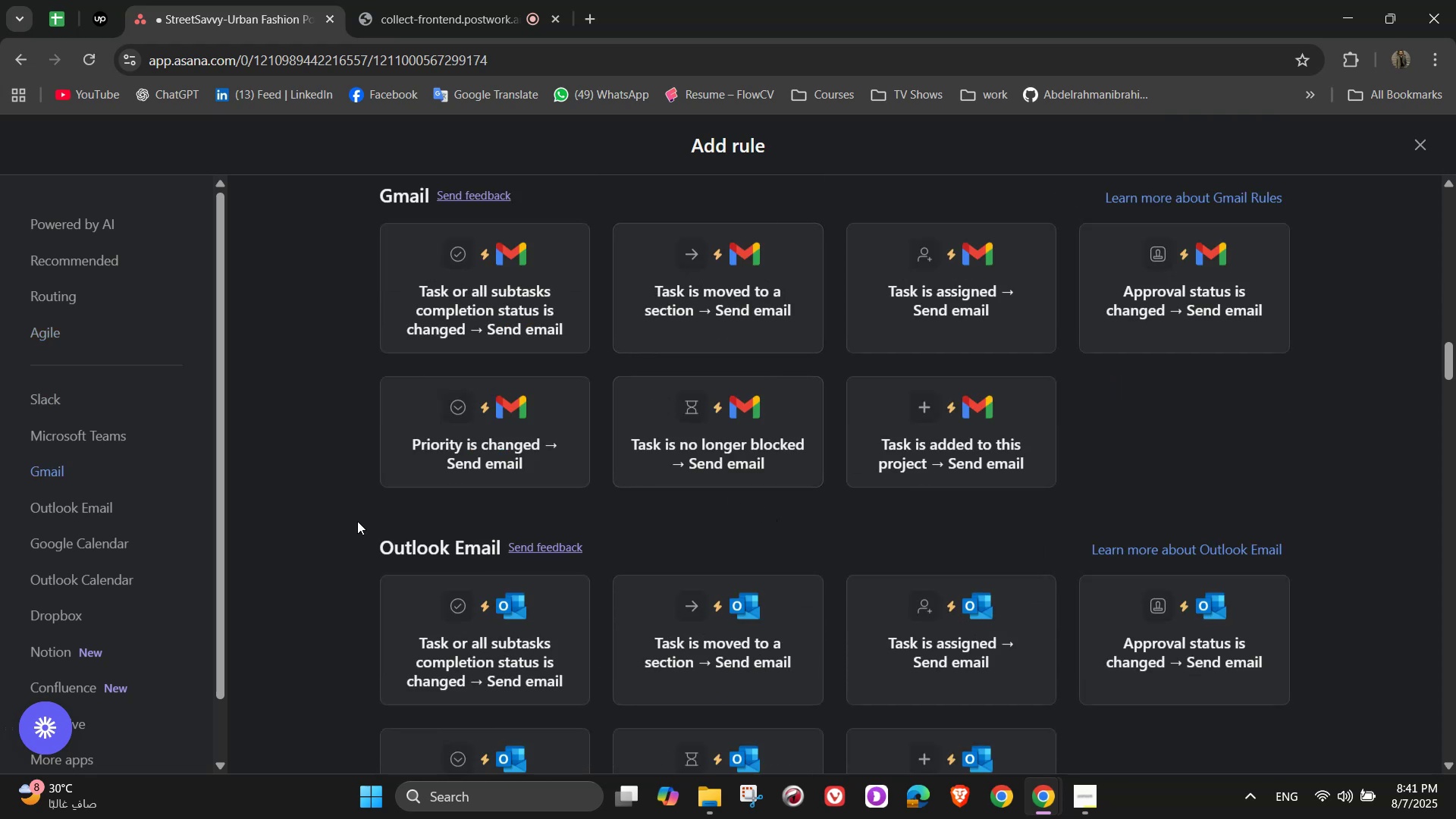 
scroll: coordinate [370, 481], scroll_direction: up, amount: 34.0
 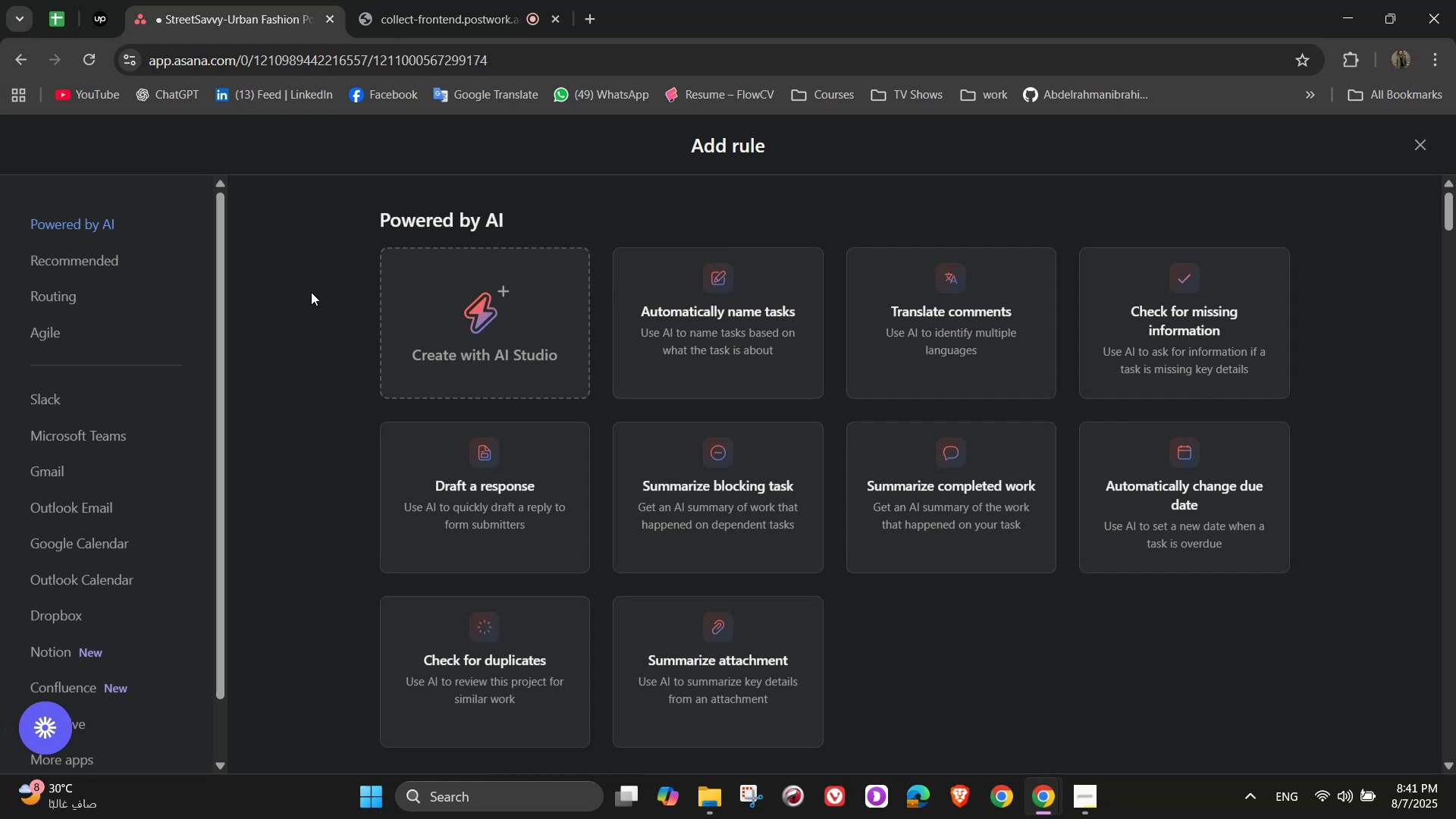 
wait(5.86)
 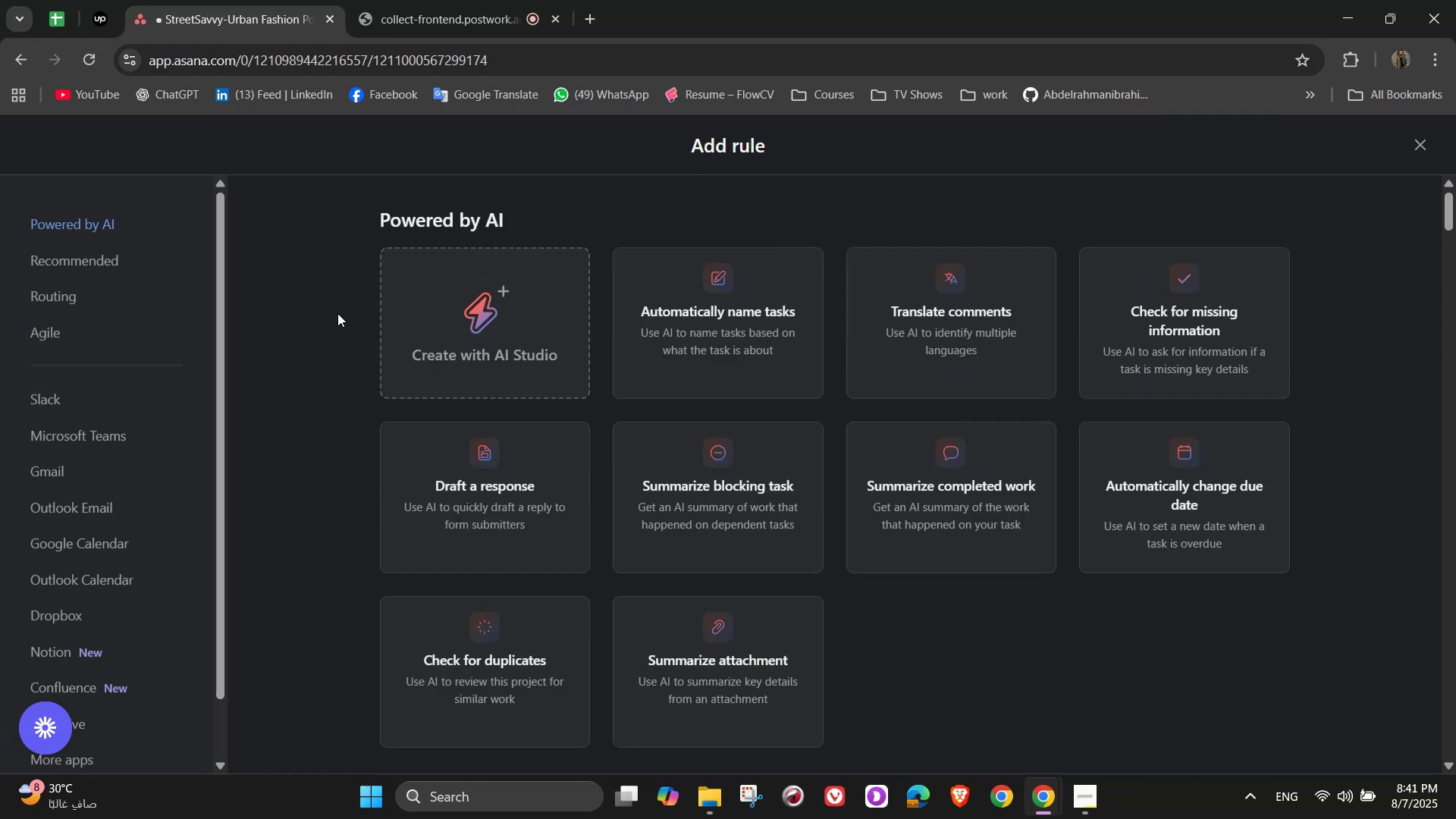 
left_click([795, 335])
 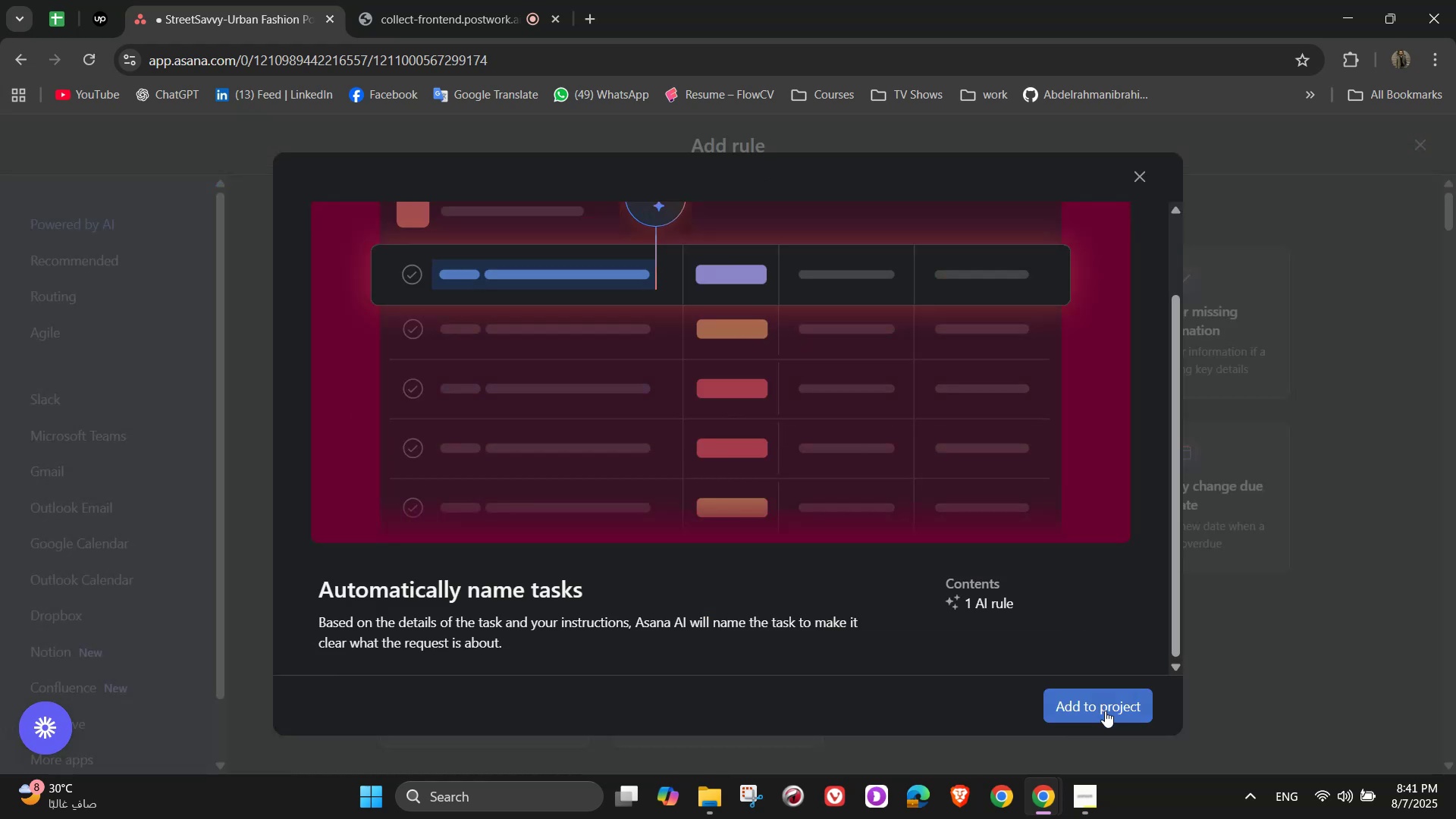 
left_click([1091, 711])
 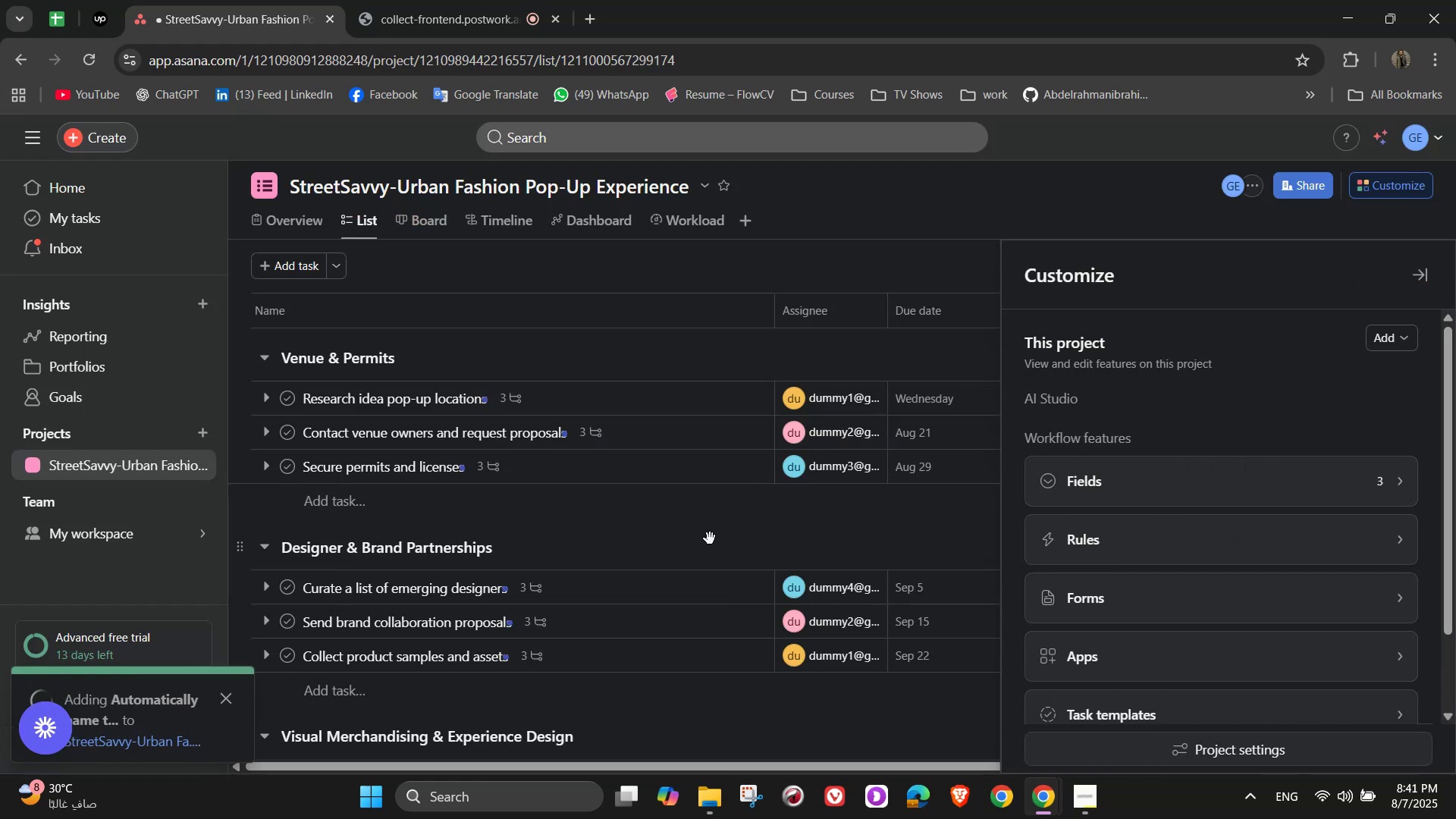 
scroll: coordinate [682, 532], scroll_direction: up, amount: 4.0
 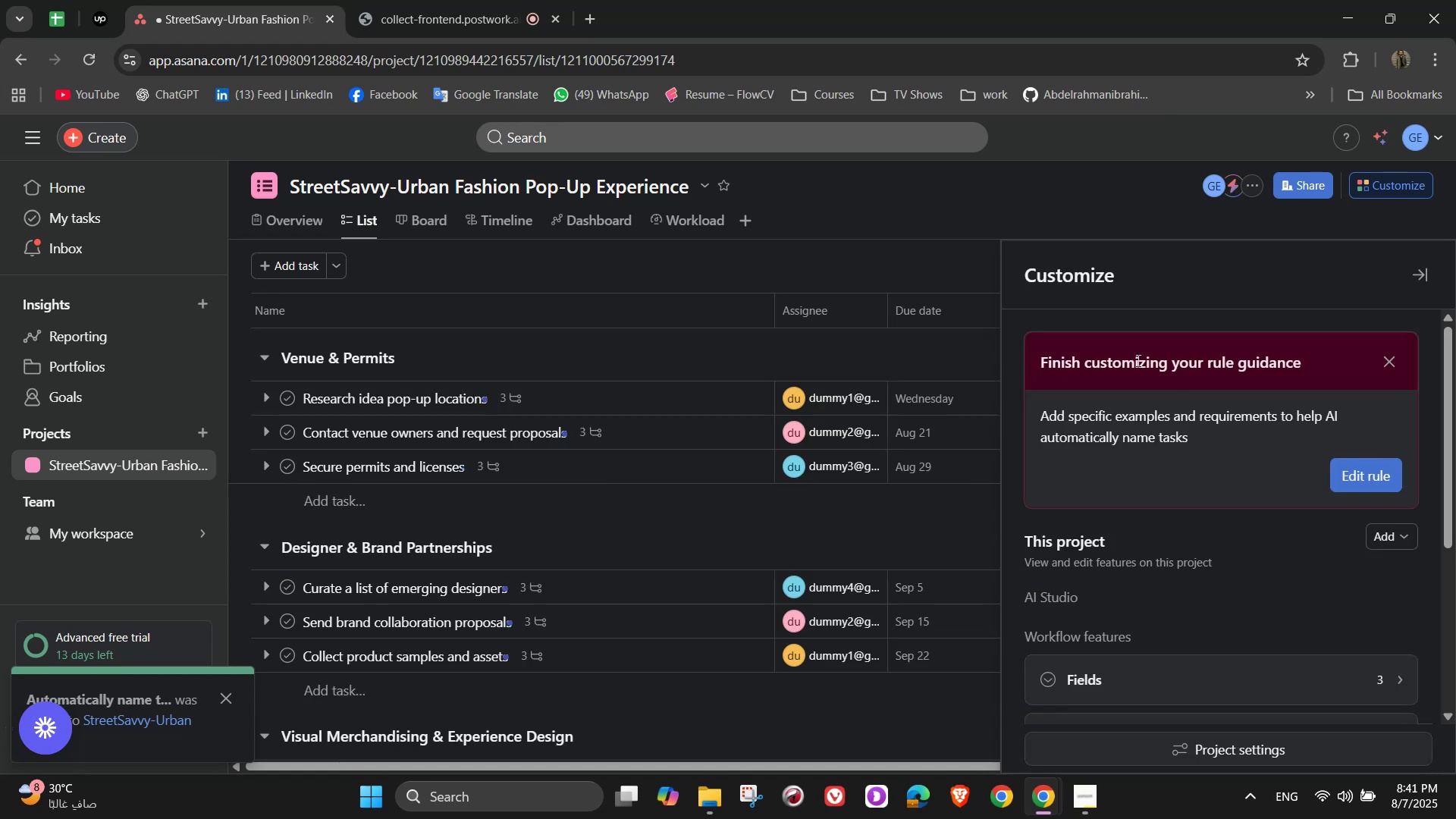 
wait(6.18)
 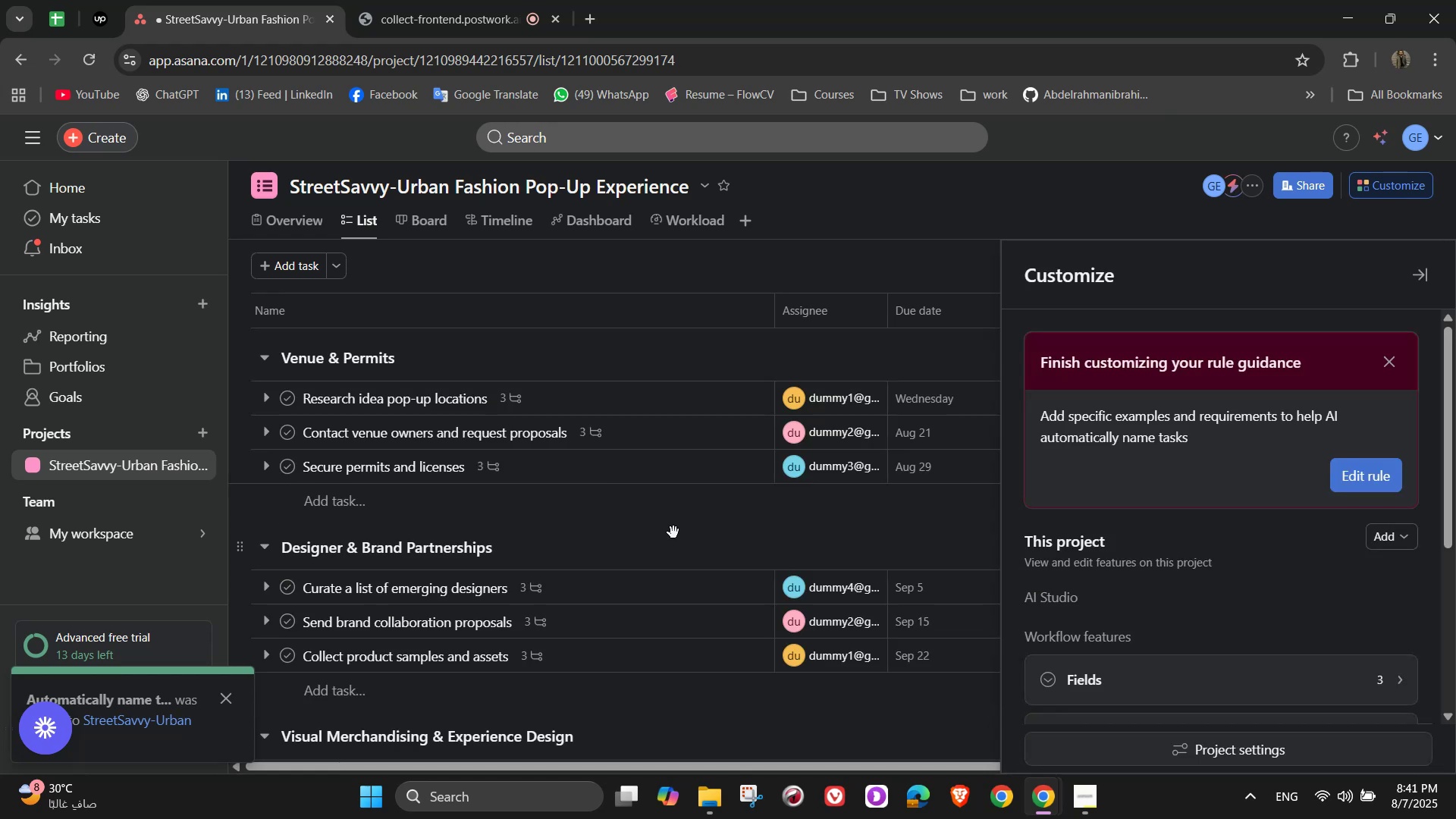 
scroll: coordinate [1292, 582], scroll_direction: down, amount: 5.0
 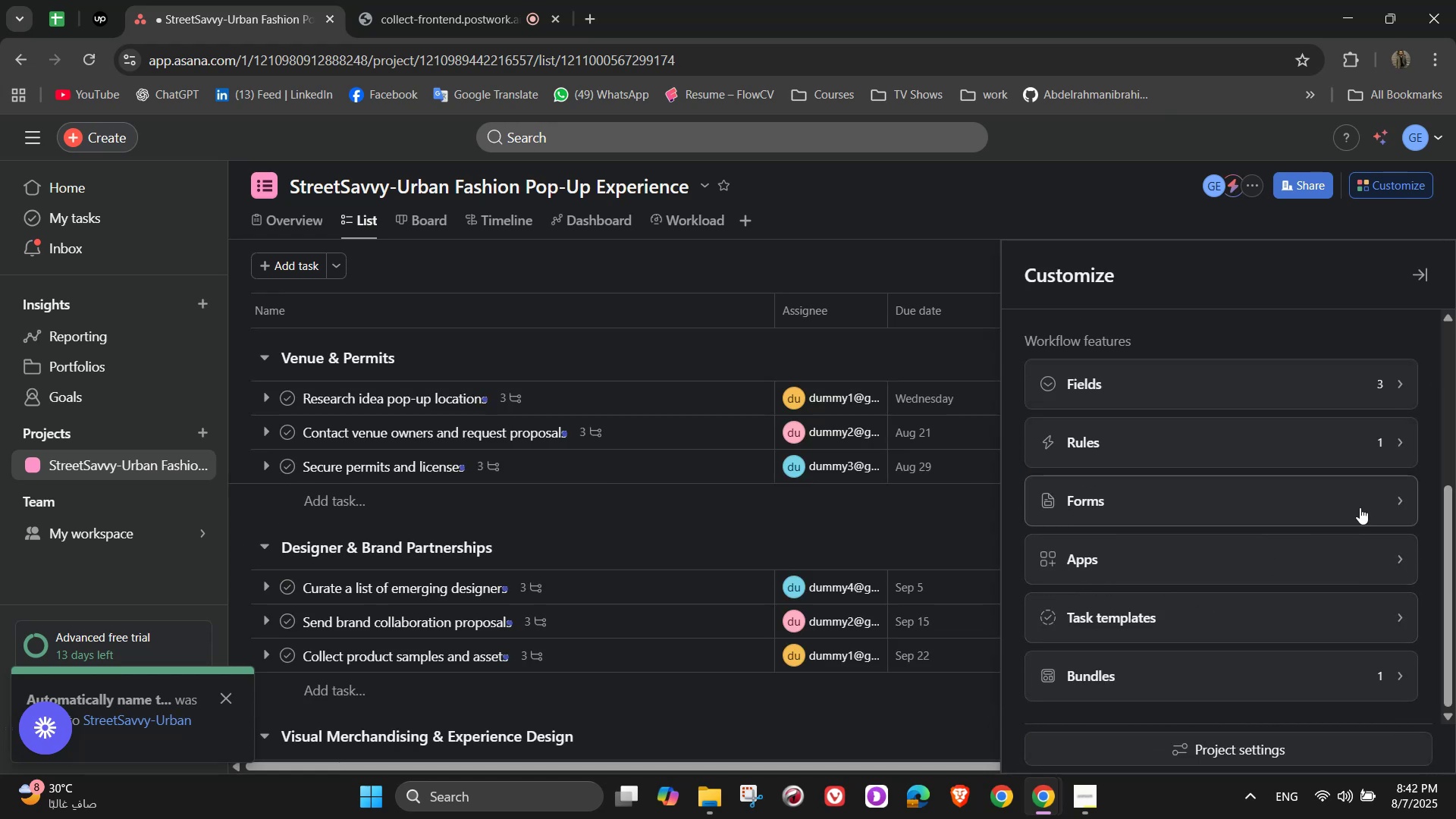 
left_click([1368, 503])
 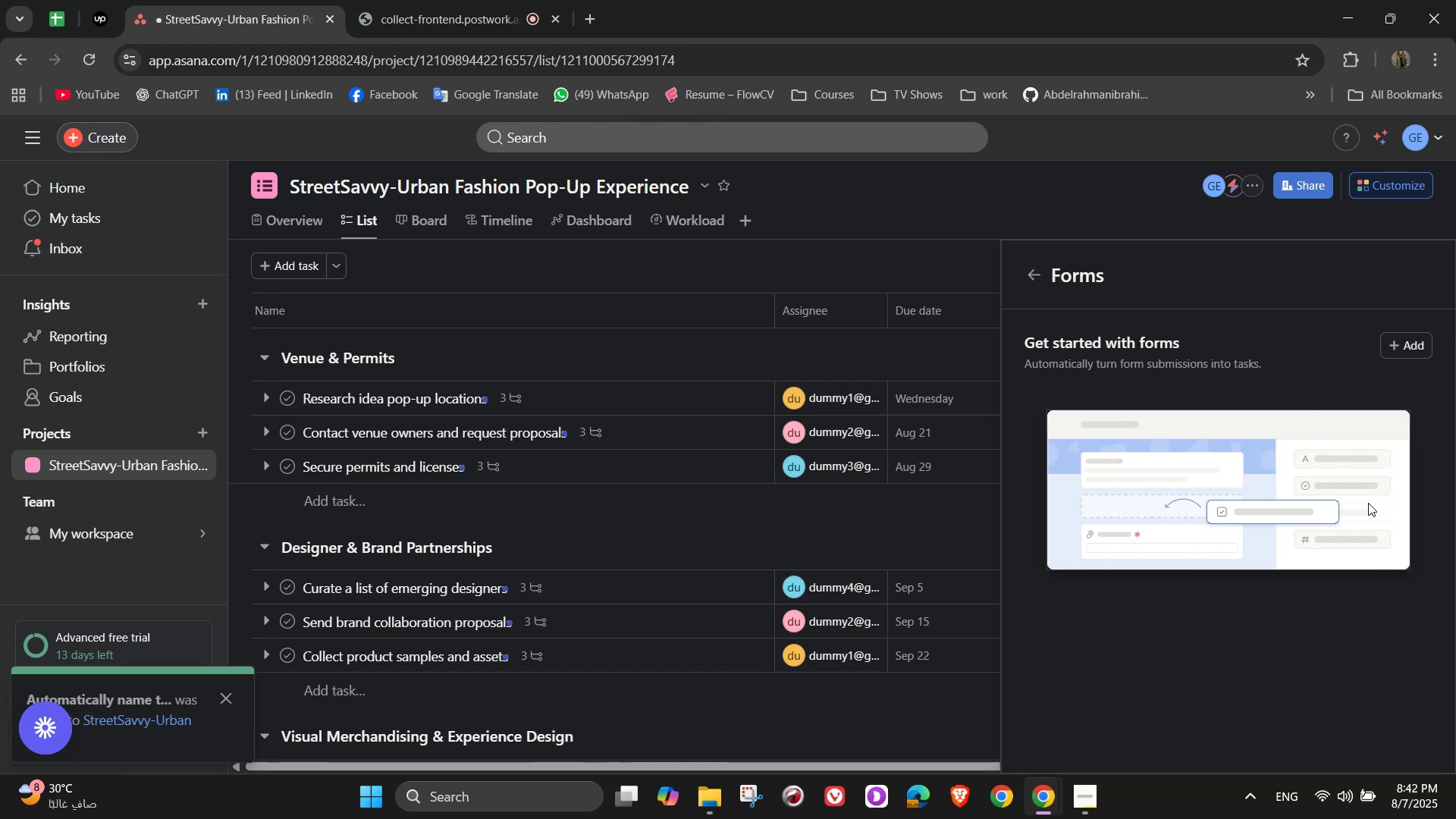 
wait(5.92)
 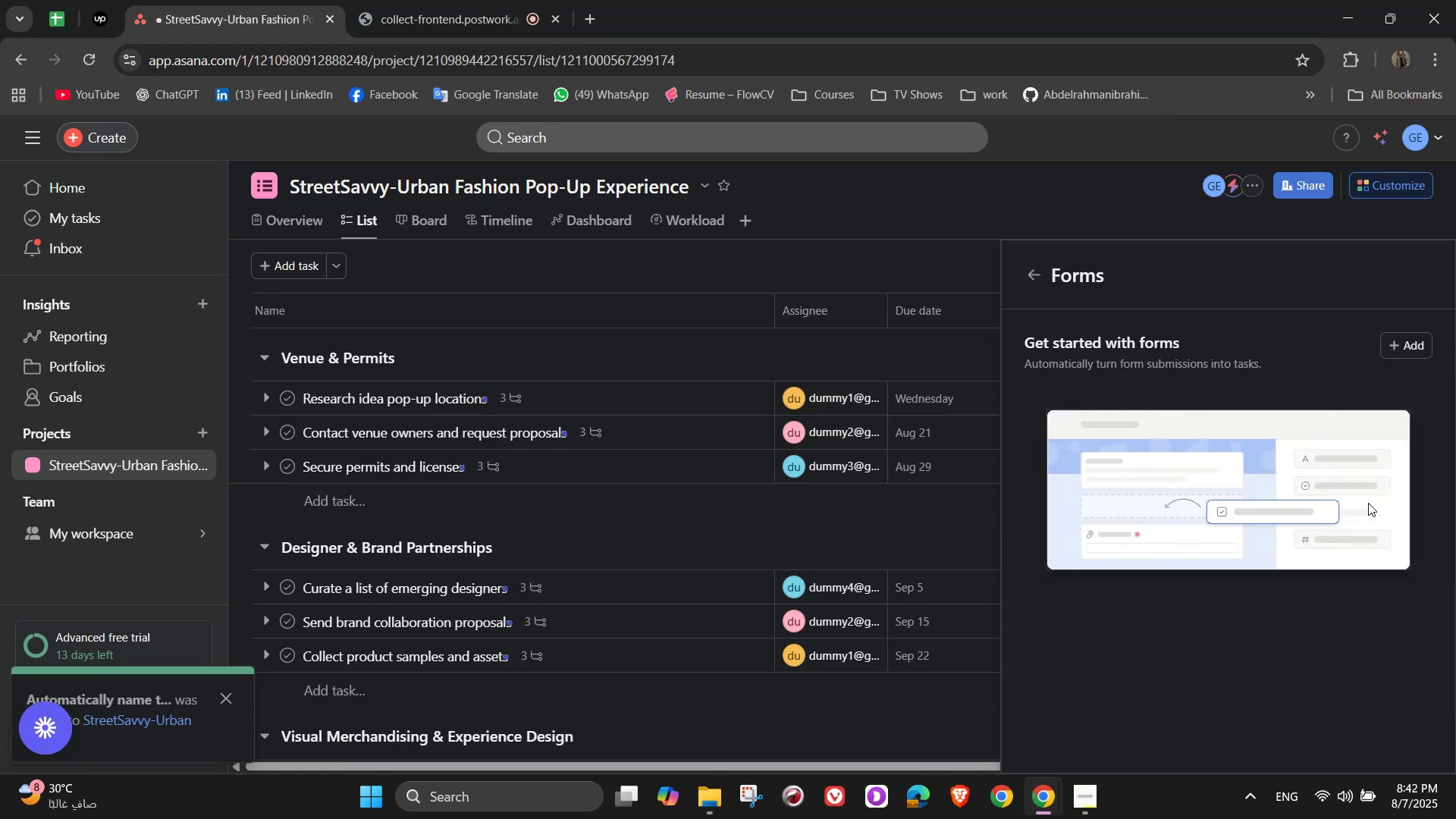 
left_click([1408, 345])
 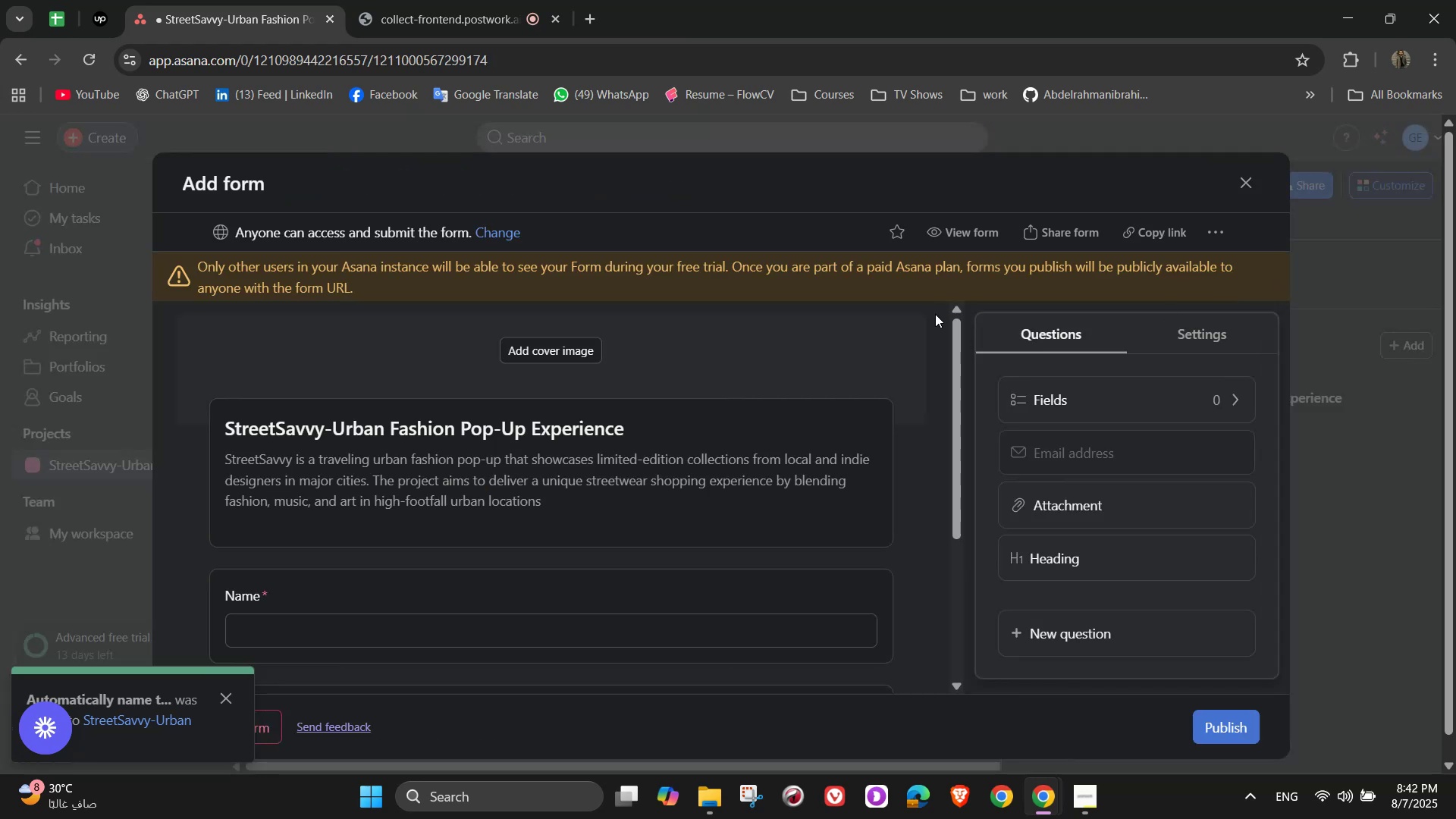 
scroll: coordinate [804, 459], scroll_direction: down, amount: 2.0
 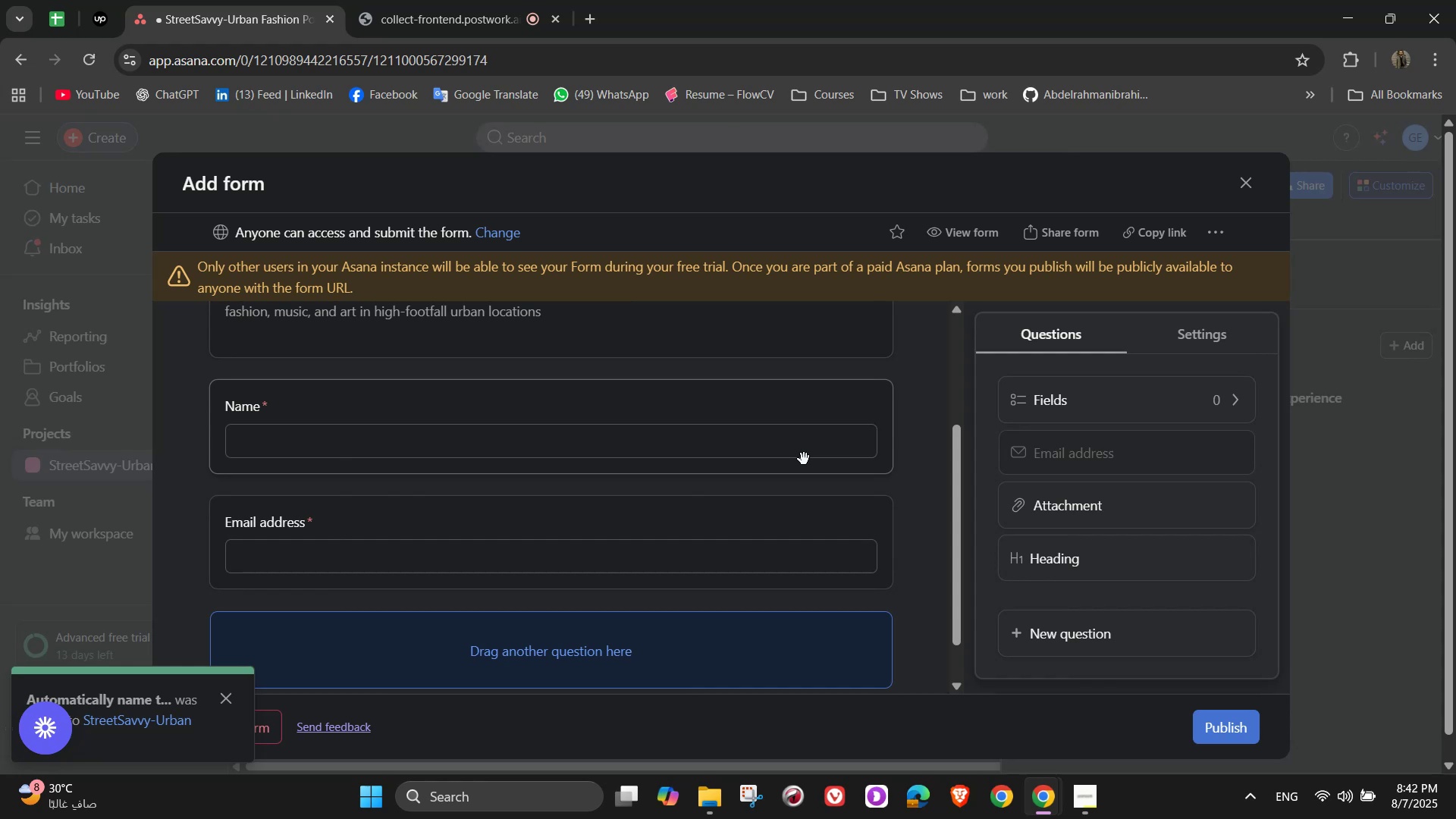 
scroll: coordinate [651, 463], scroll_direction: up, amount: 2.0
 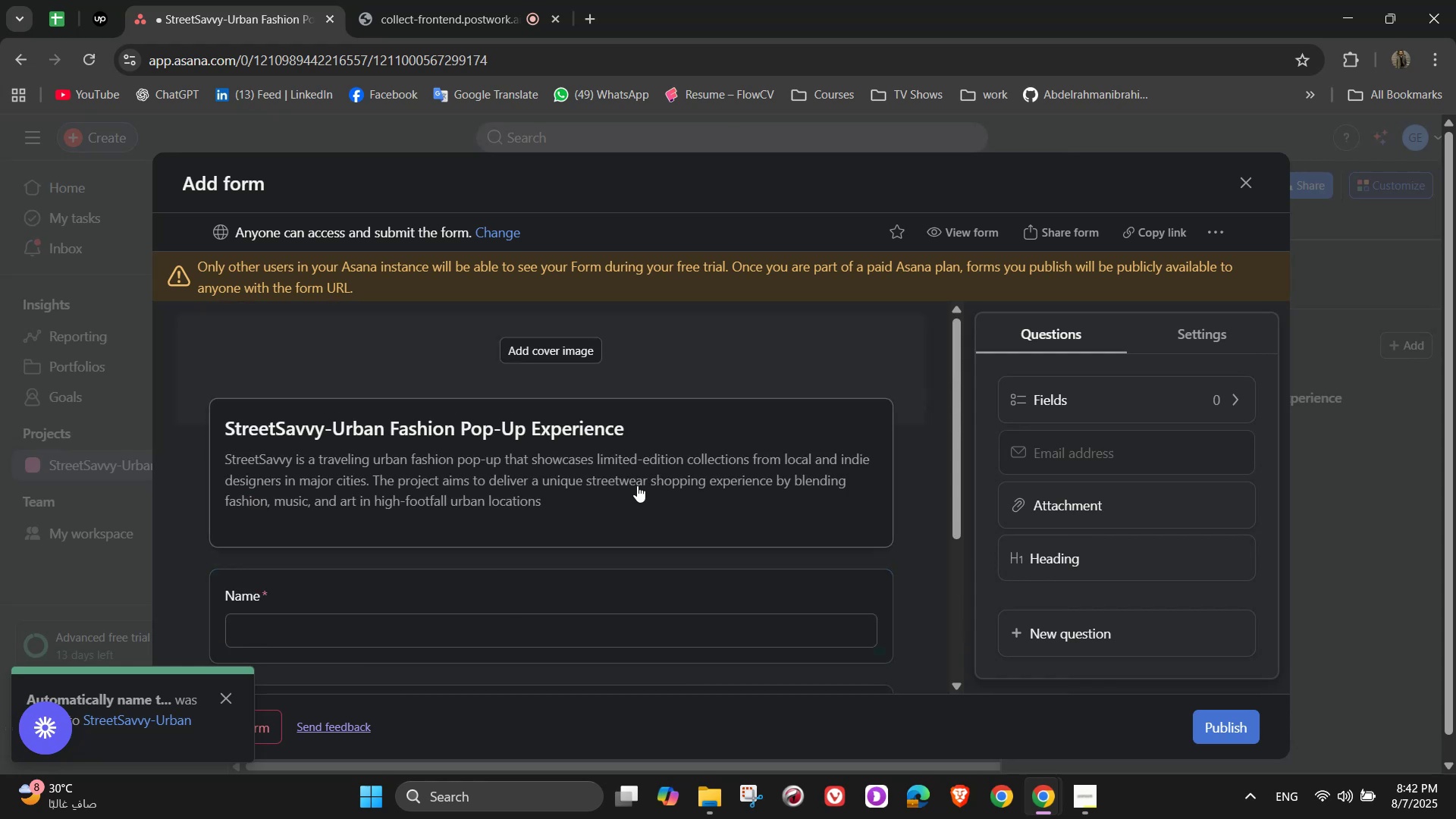 
left_click([637, 485])
 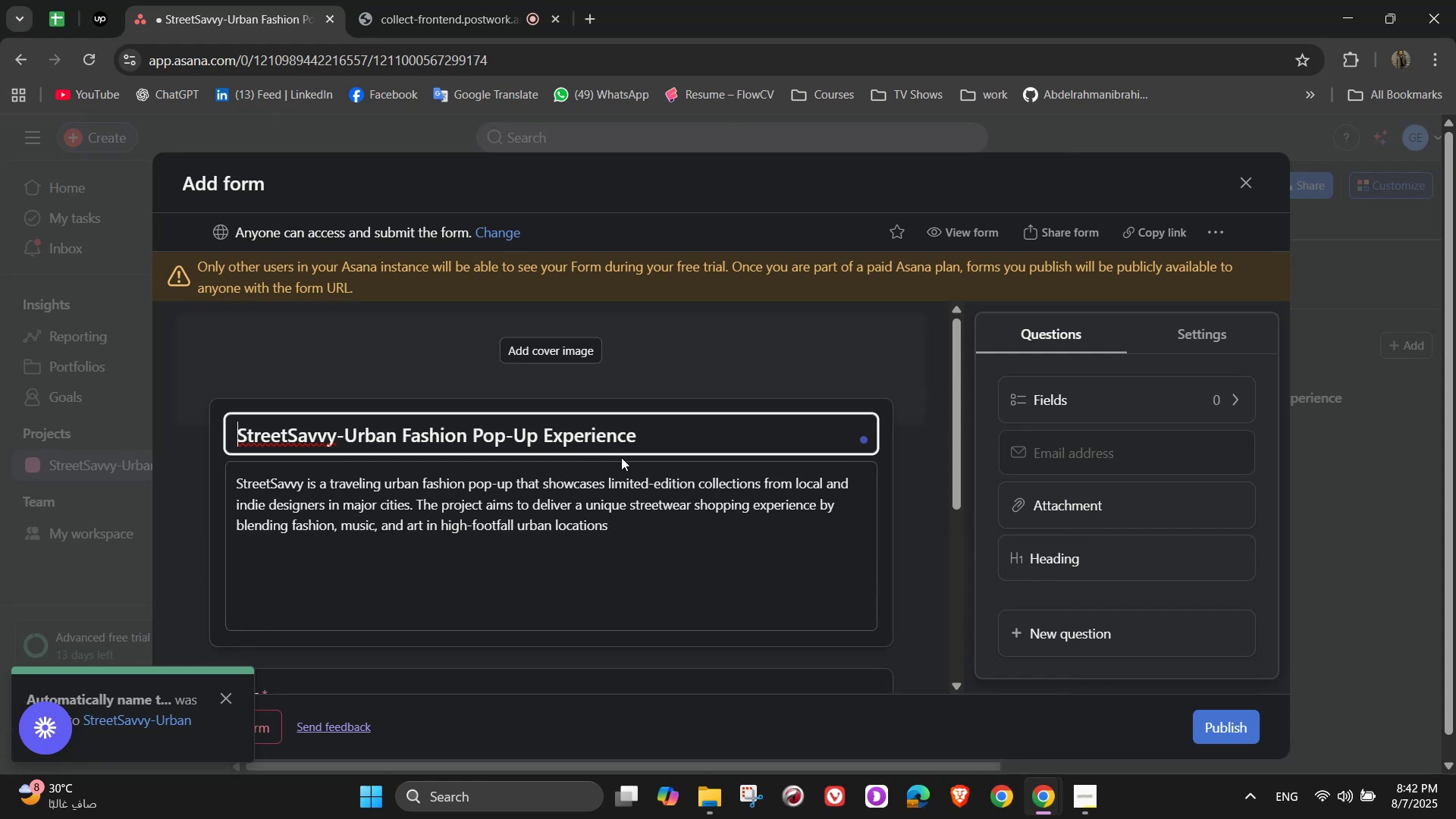 
left_click_drag(start_coordinate=[666, 438], to_coordinate=[327, 452])
 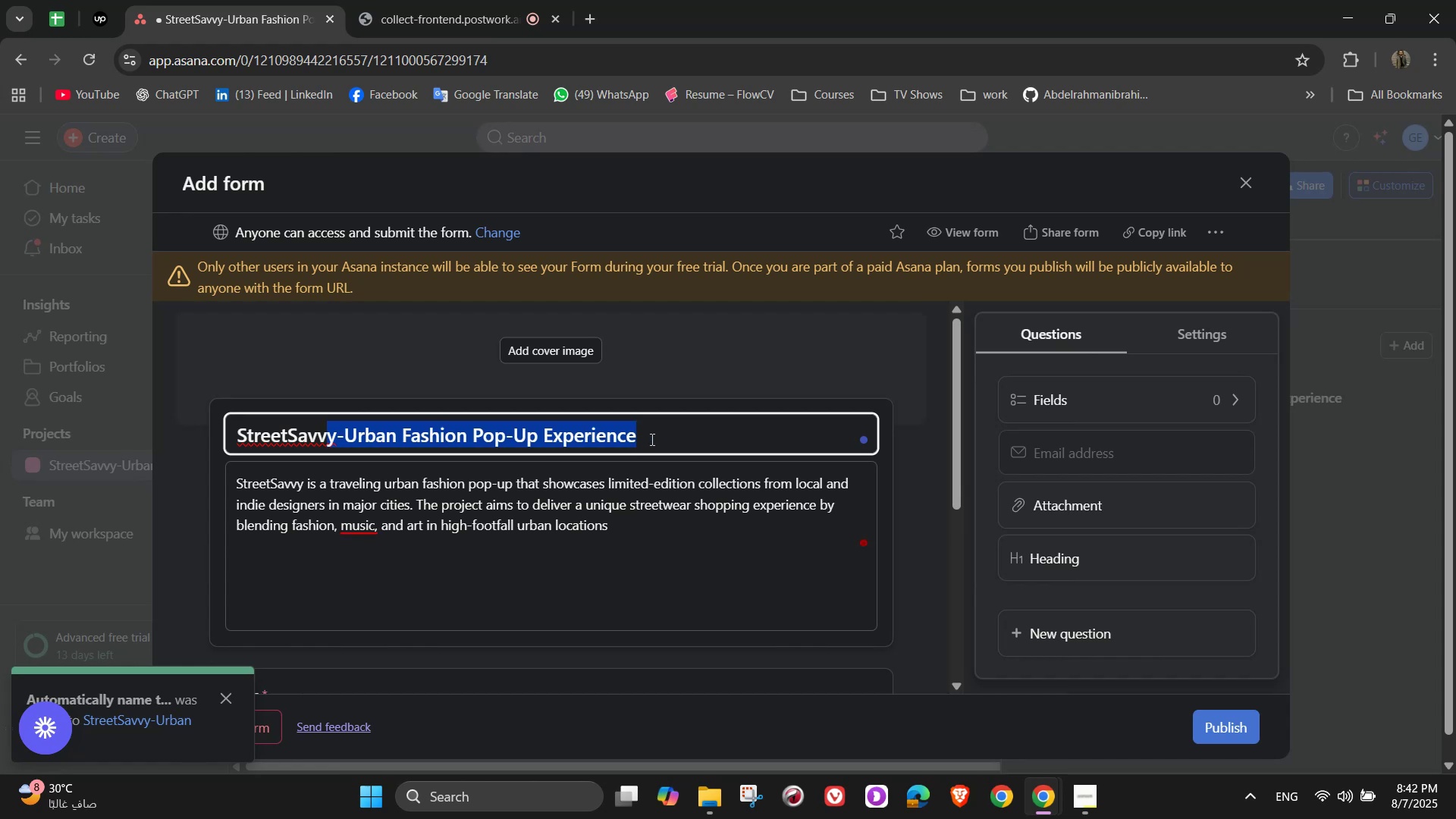 
left_click([652, 437])
 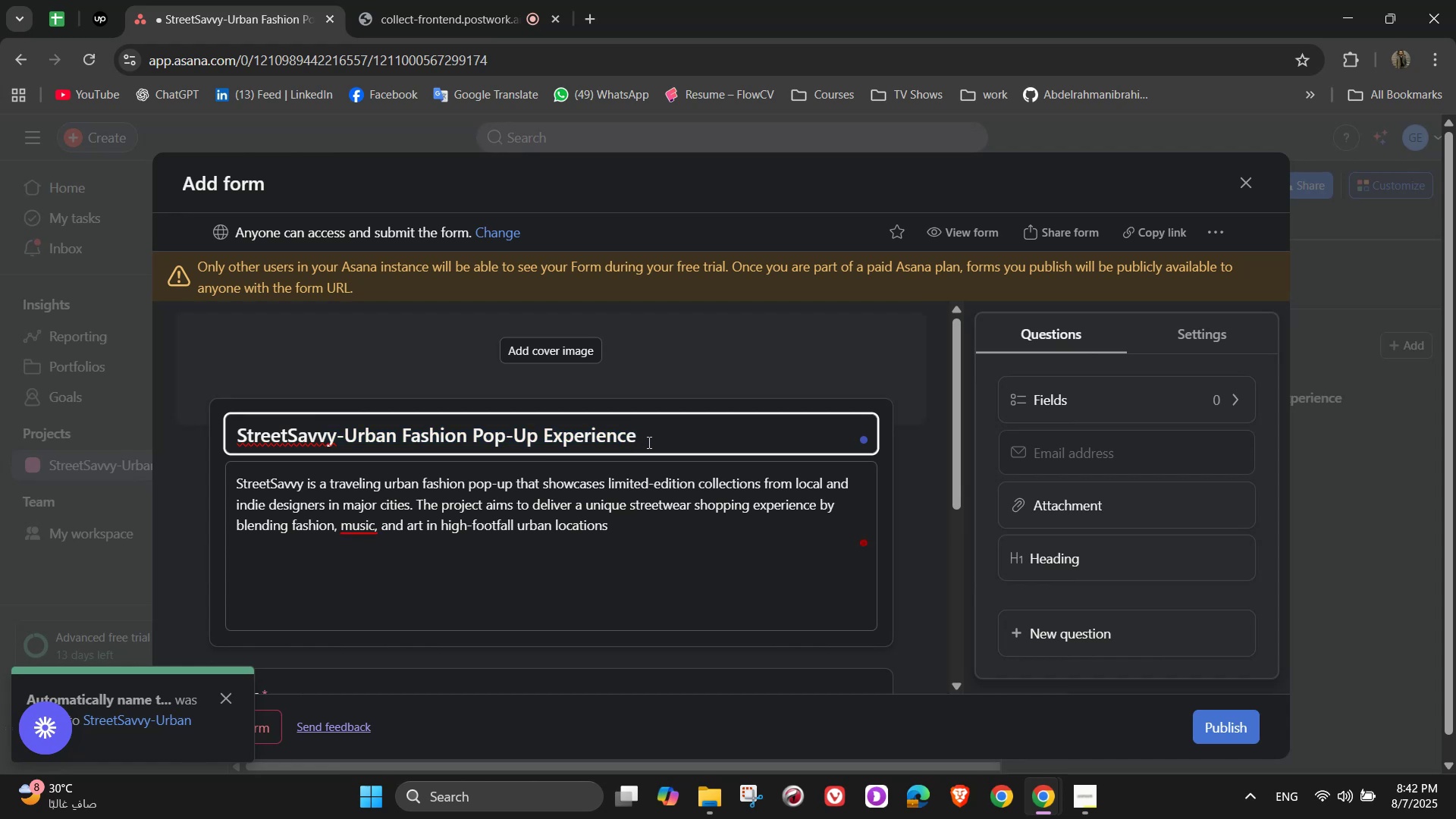 
left_click_drag(start_coordinate=[685, 437], to_coordinate=[336, 428])
 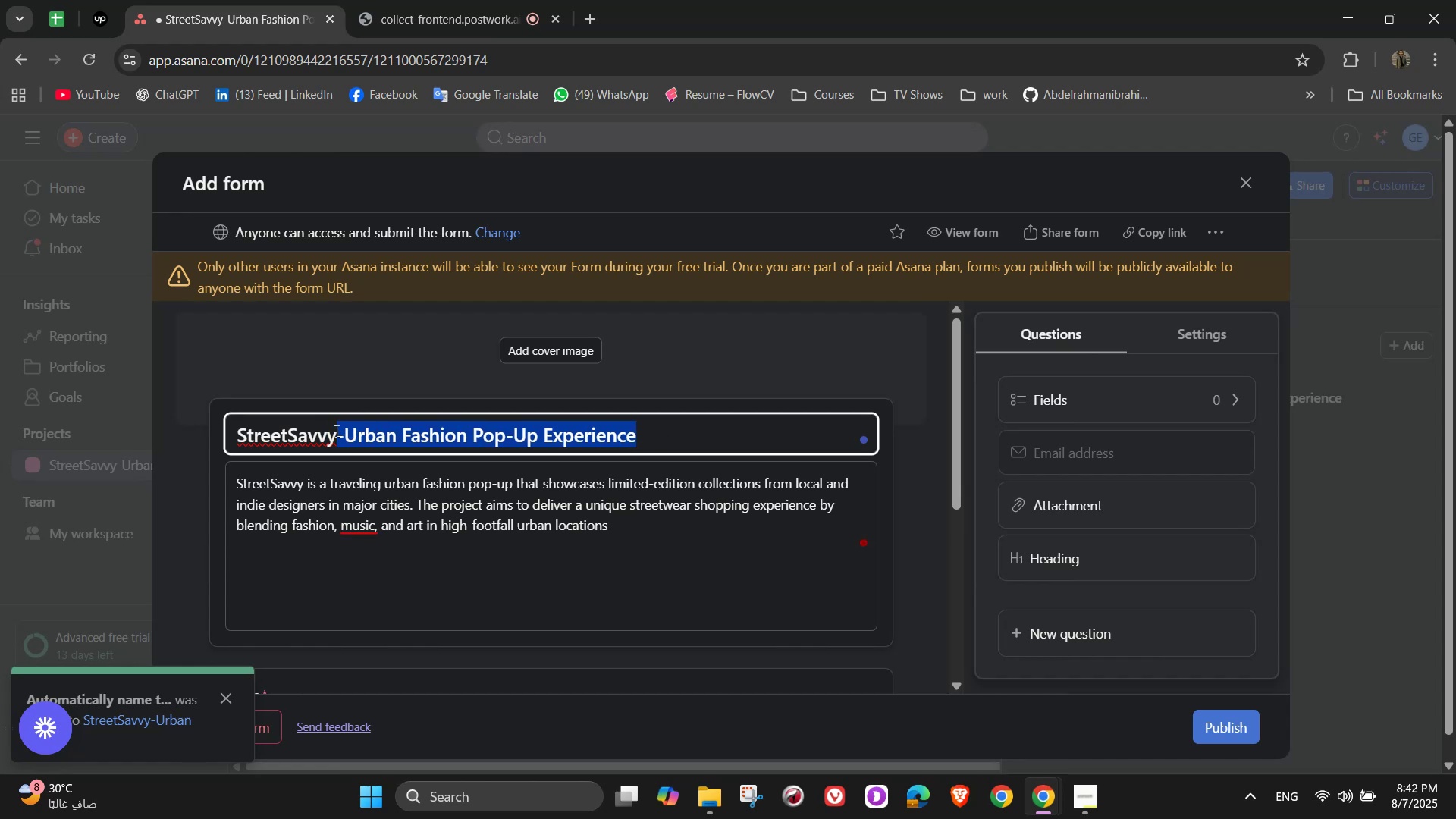 
type( Designer Application forn)
key(Backspace)
key(Backspace)
key(Backspace)
key(Backspace)
type(D)
key(Backspace)
type(Form)
 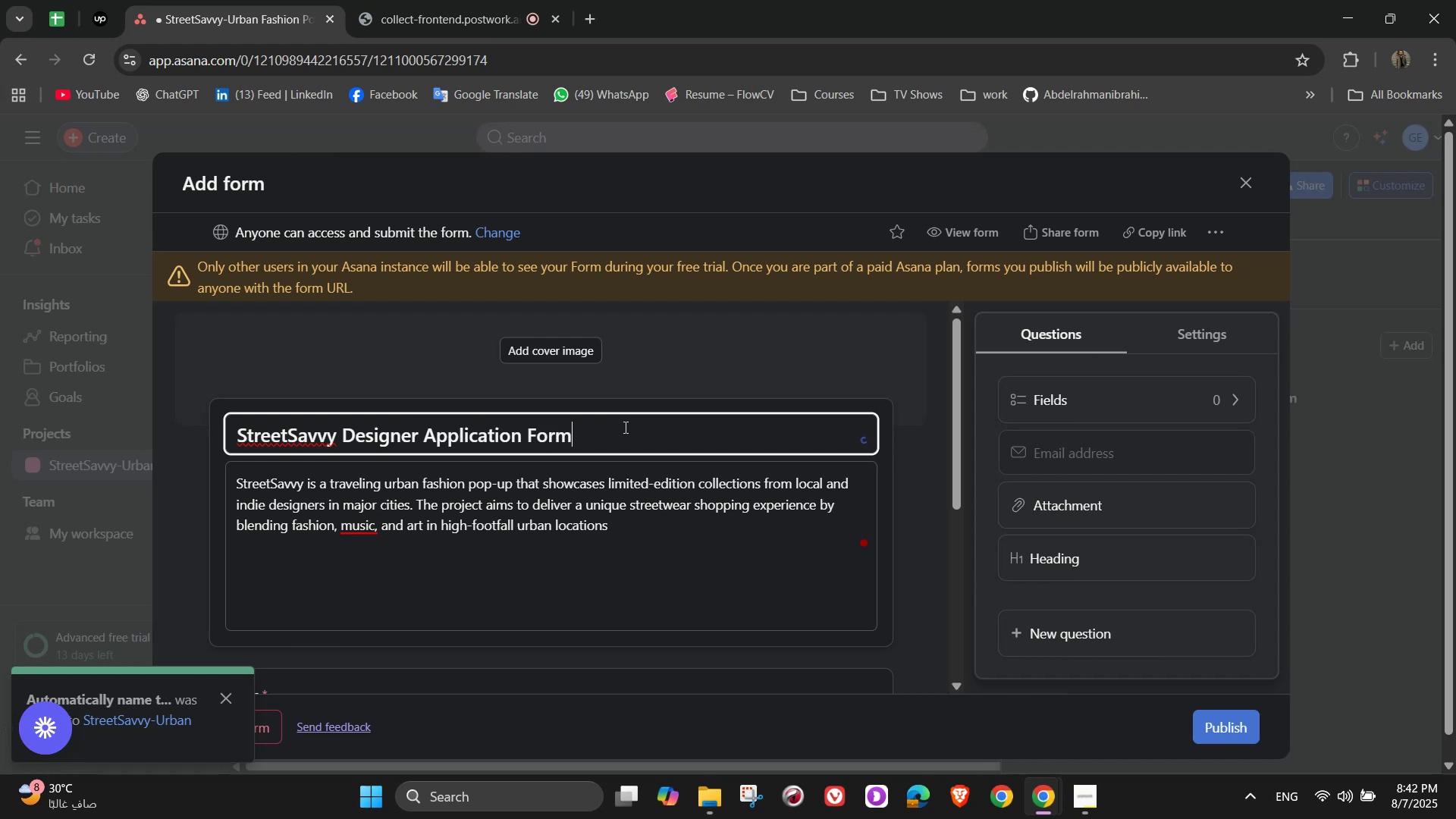 
left_click_drag(start_coordinate=[673, 532], to_coordinate=[192, 503])
 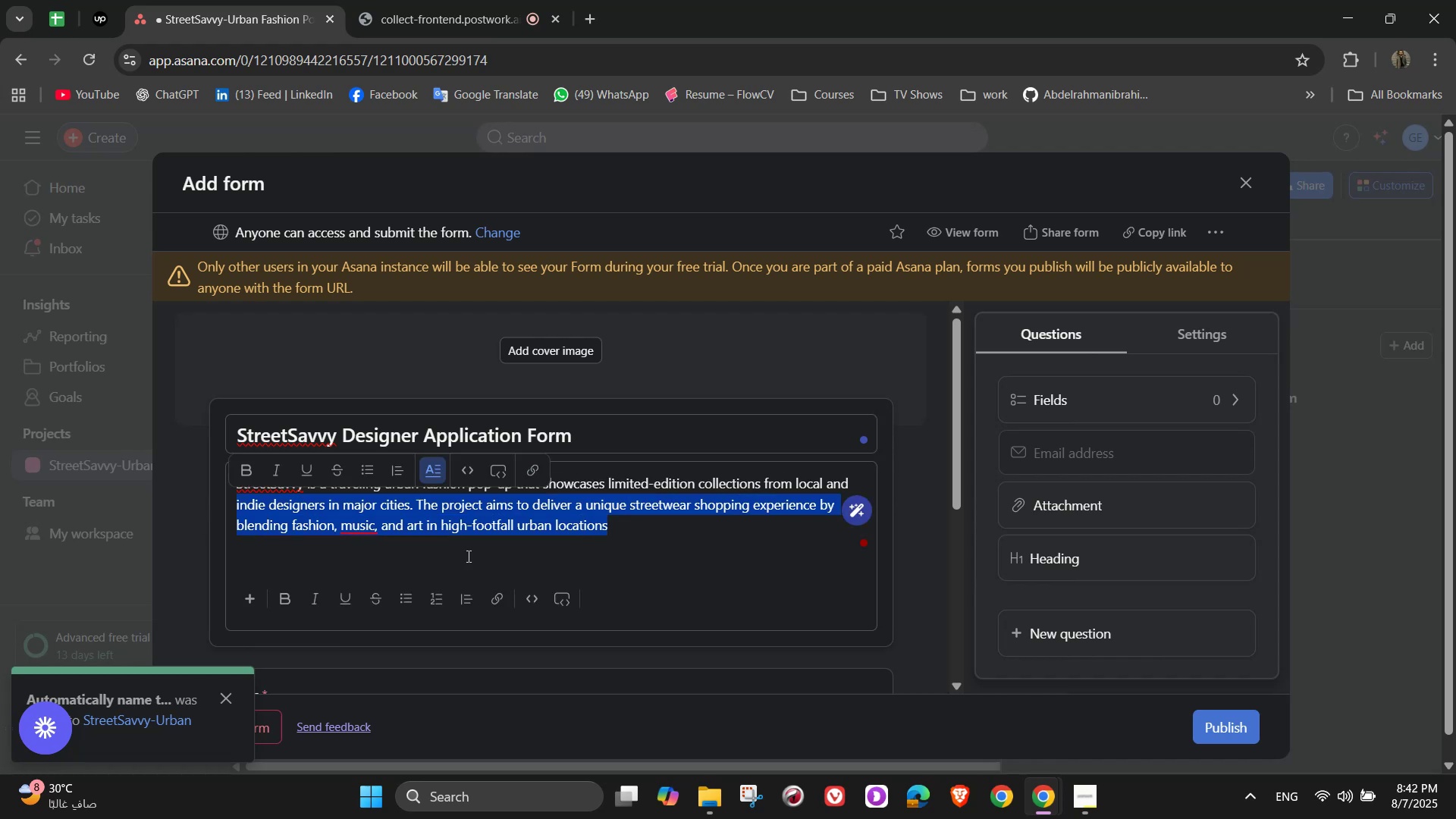 
left_click([570, 556])
 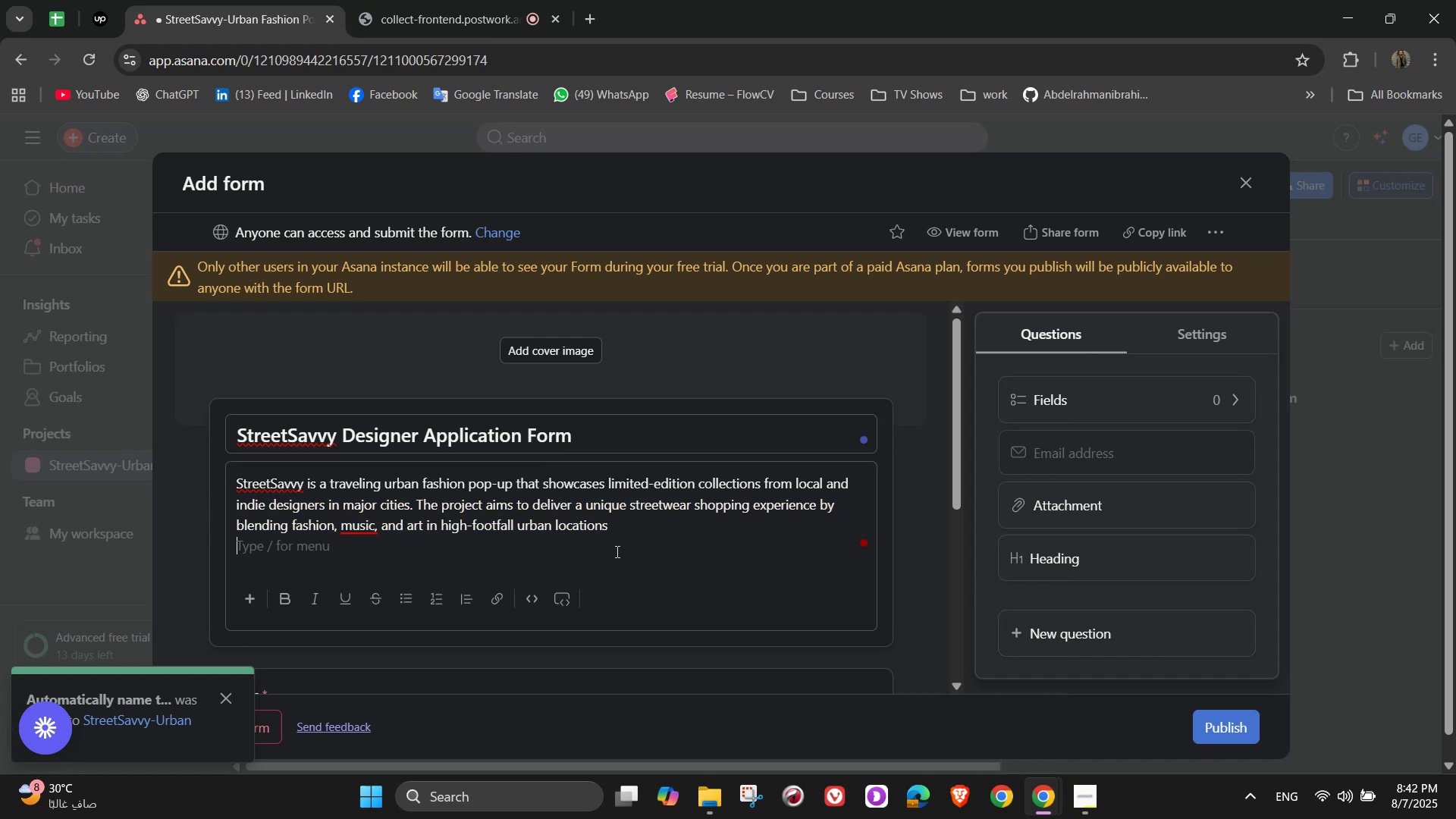 
left_click_drag(start_coordinate=[616, 551], to_coordinate=[196, 478])
 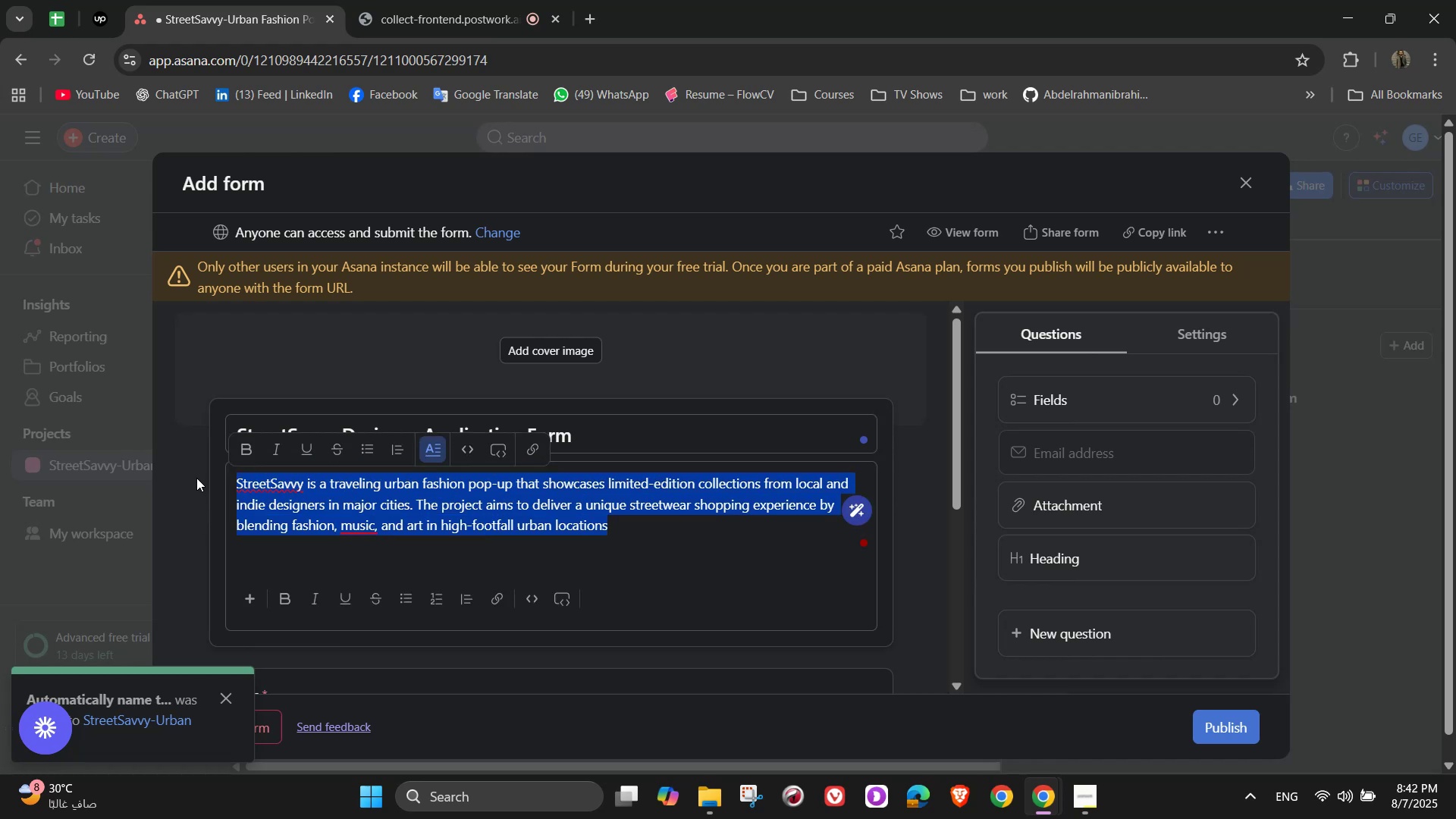 
key(Backspace)
 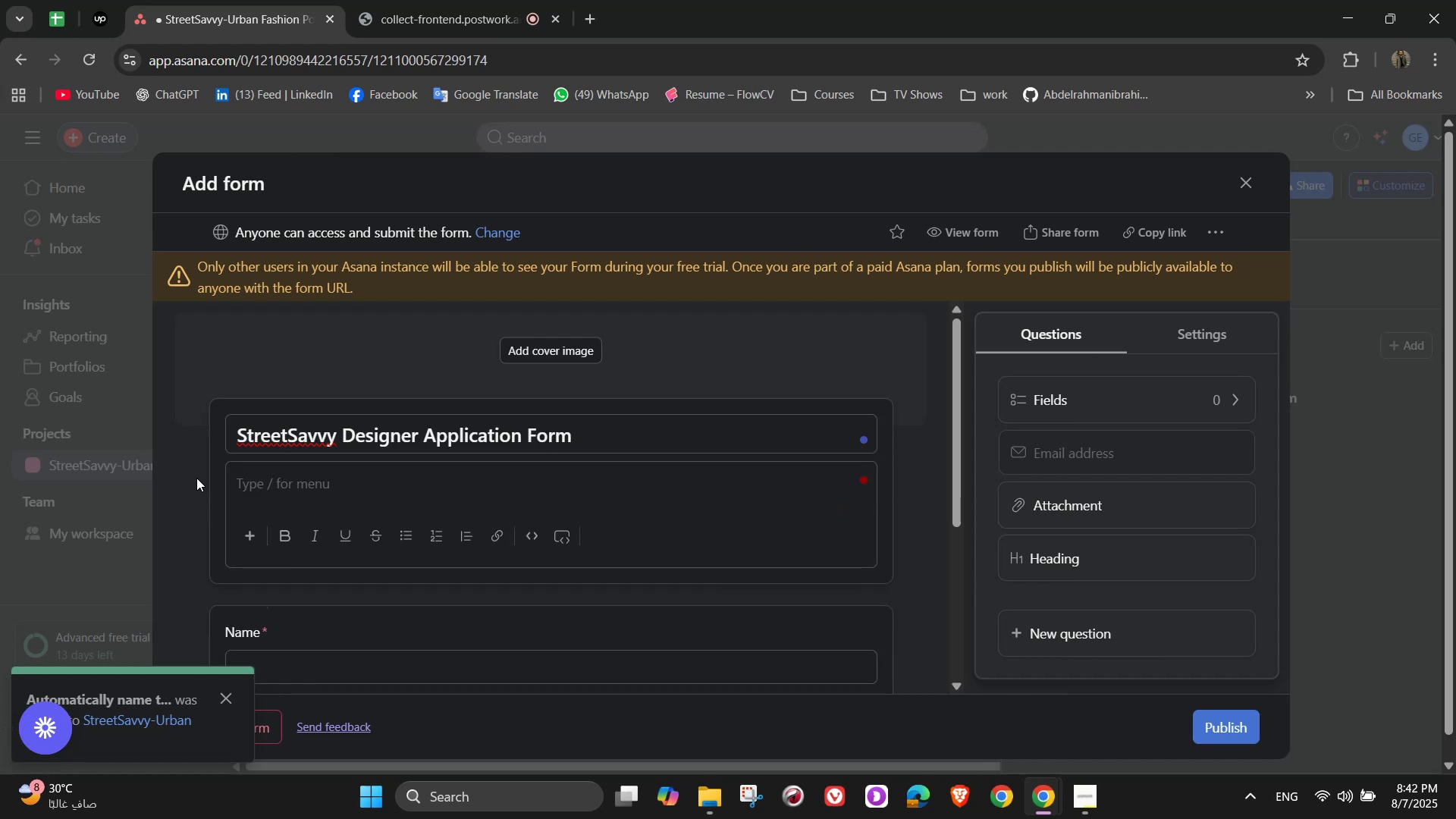 
type(Welcome to StreetSavvy - where streetwear meets creativity.)
 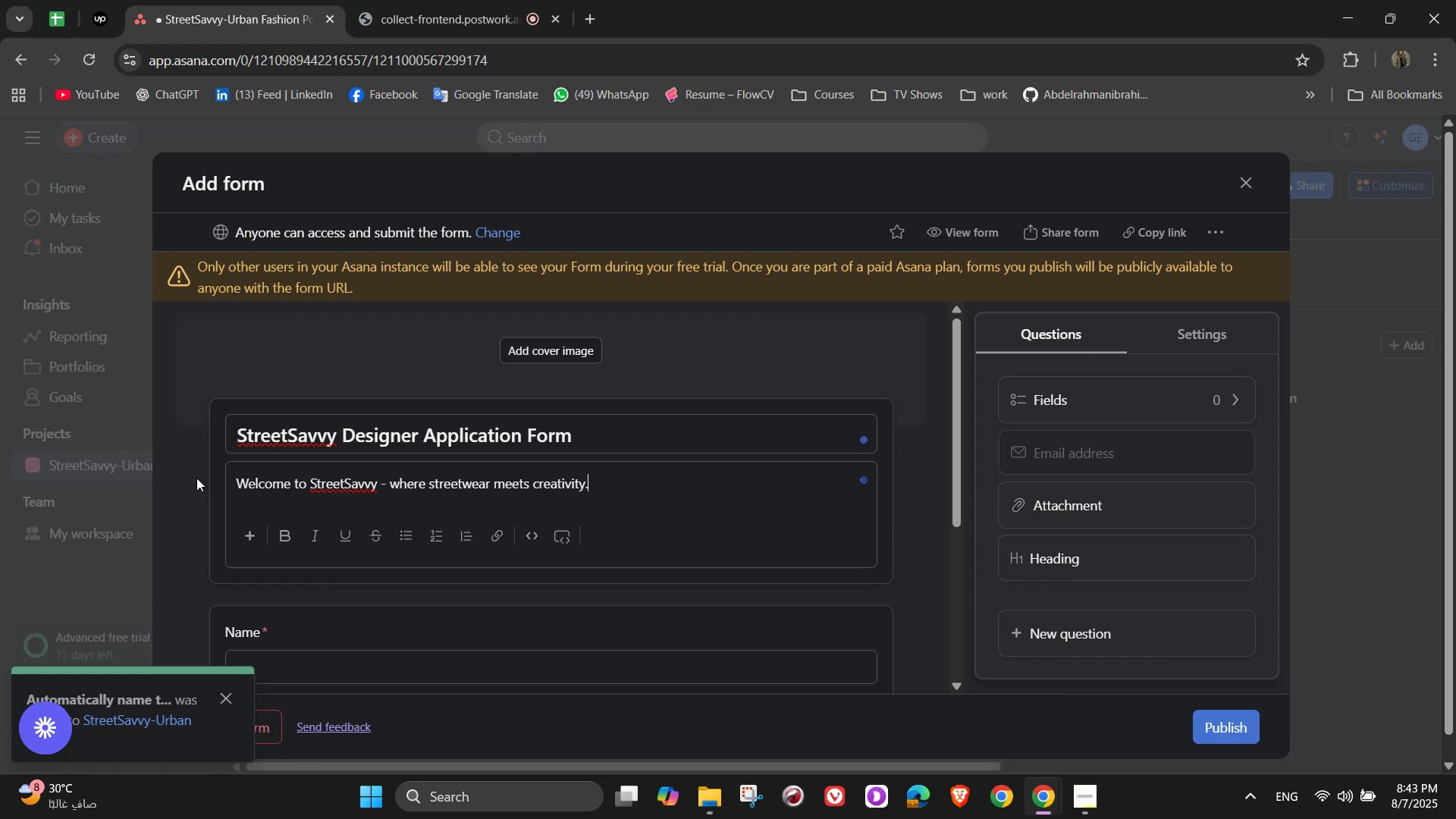 
key(Enter)
 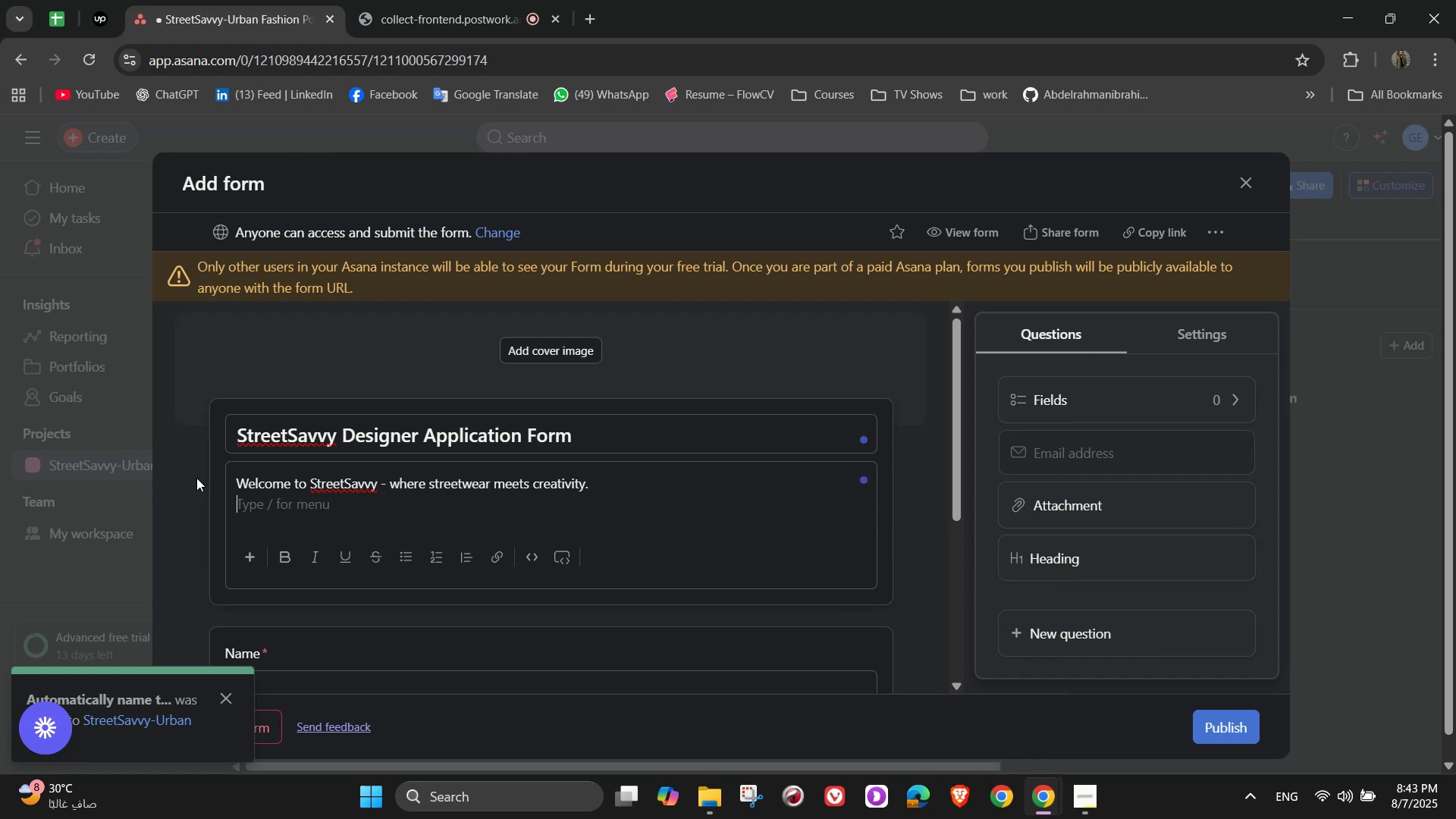 
type(If you're a designer)
 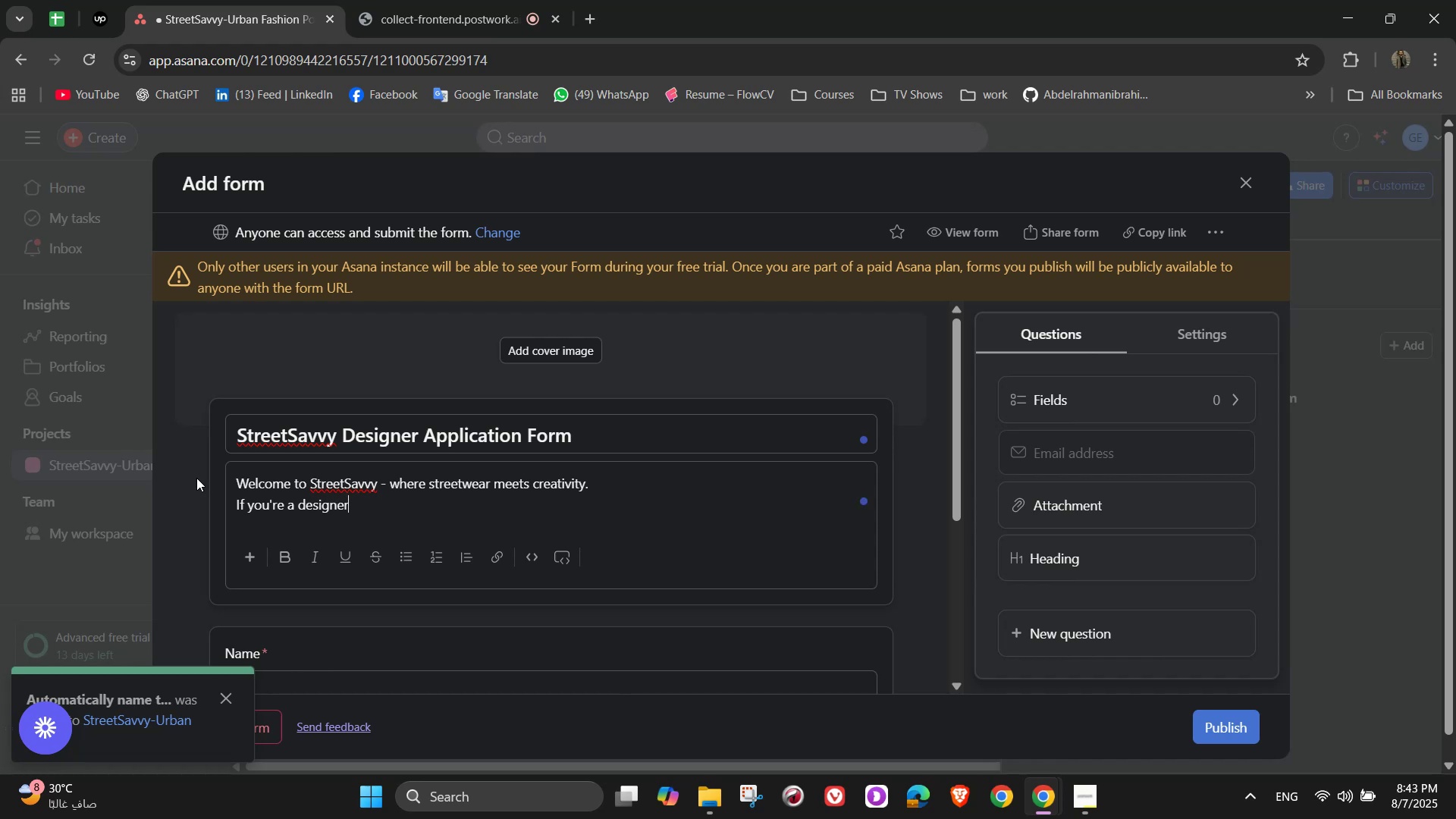 
type( or )
 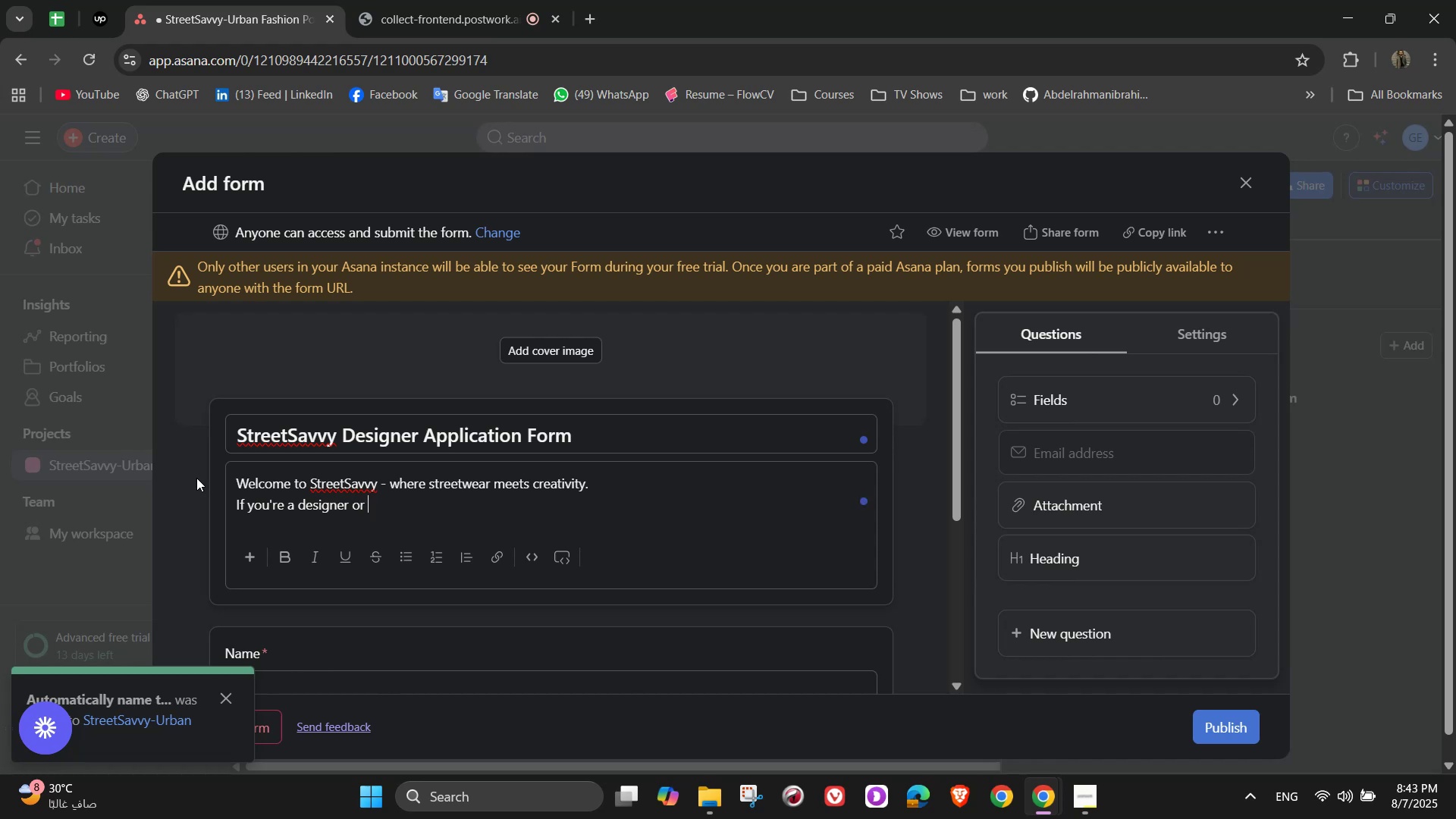 
wait(7.4)
 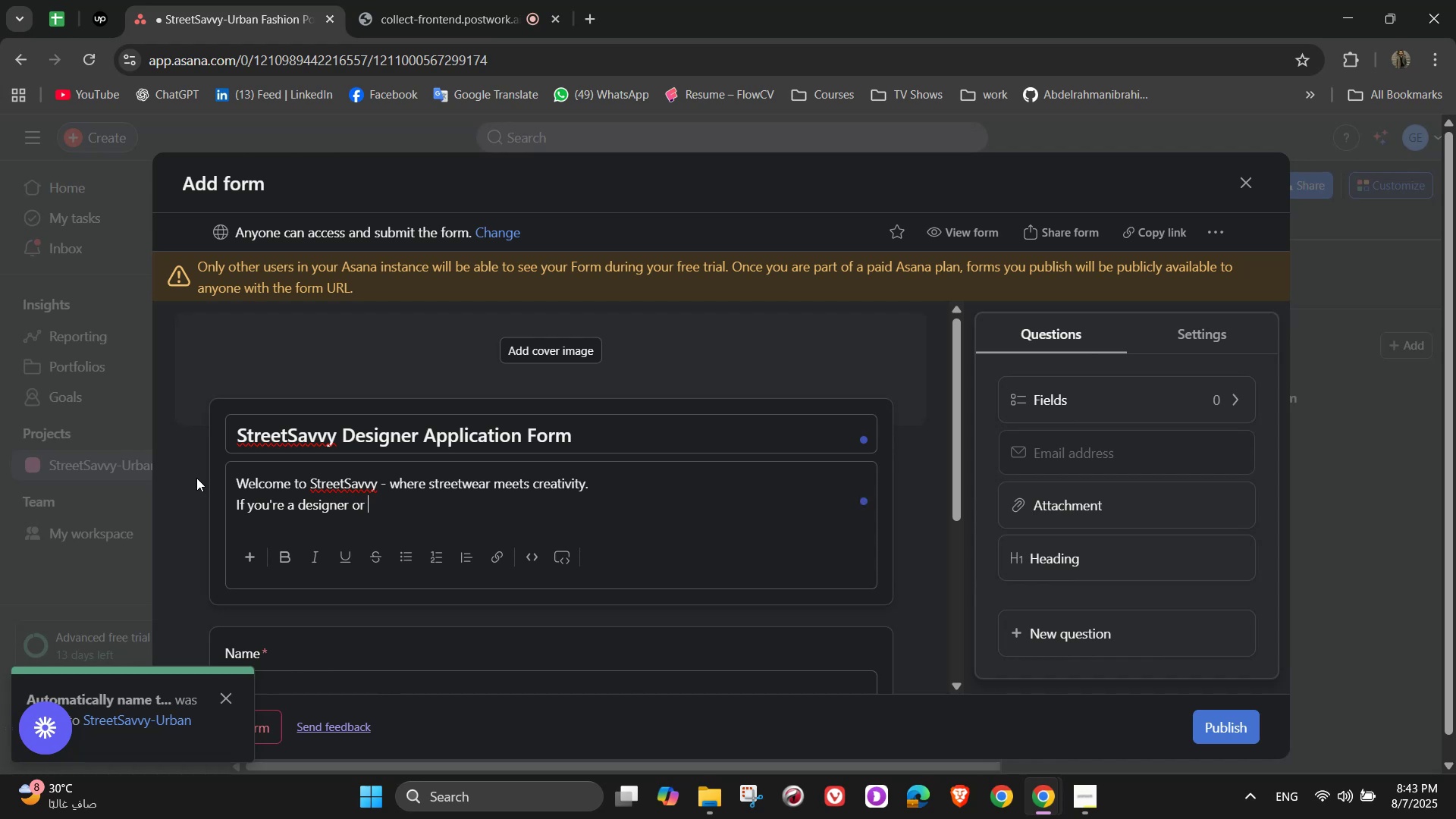 
type(in)
 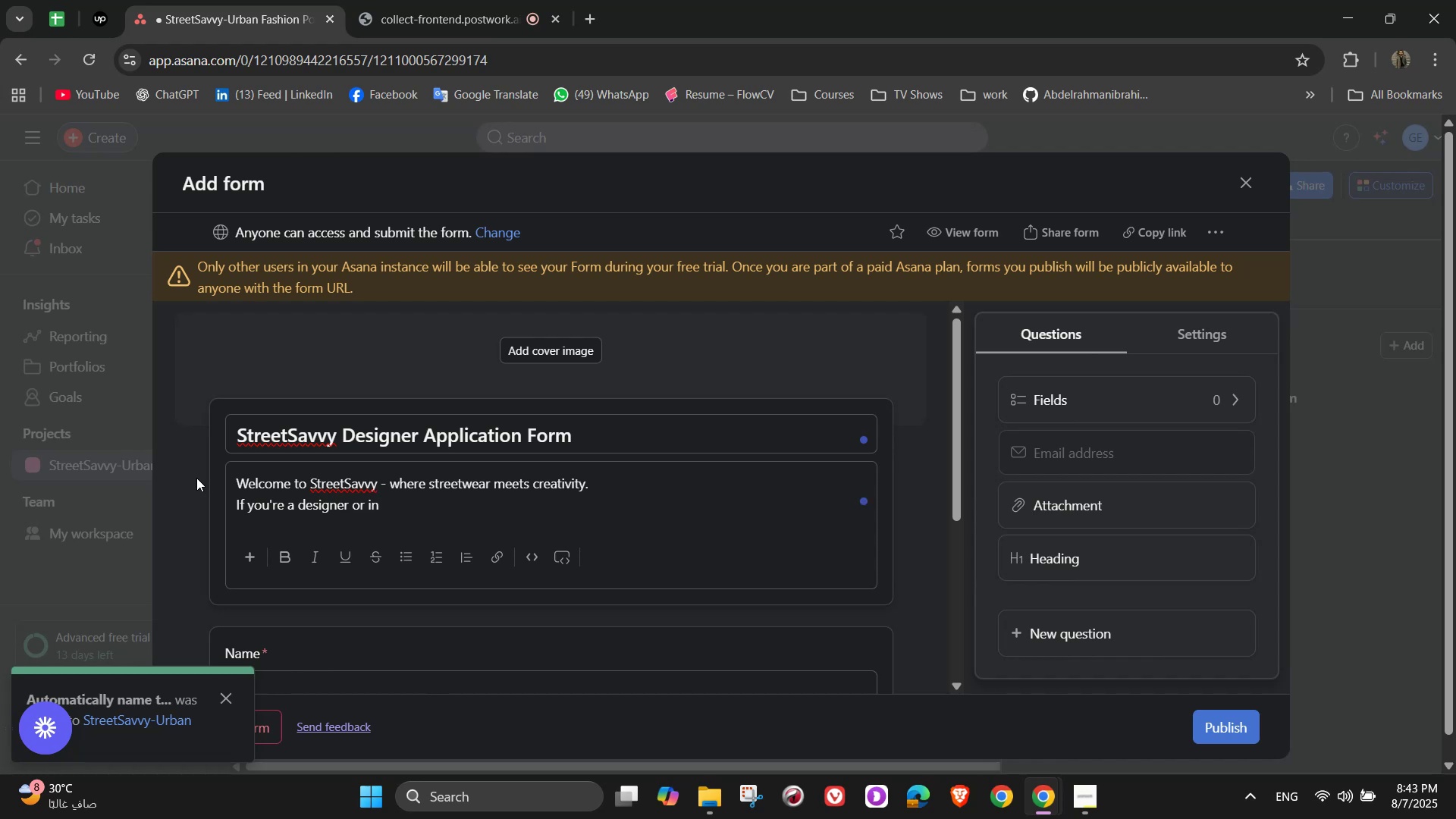 
type(de)
 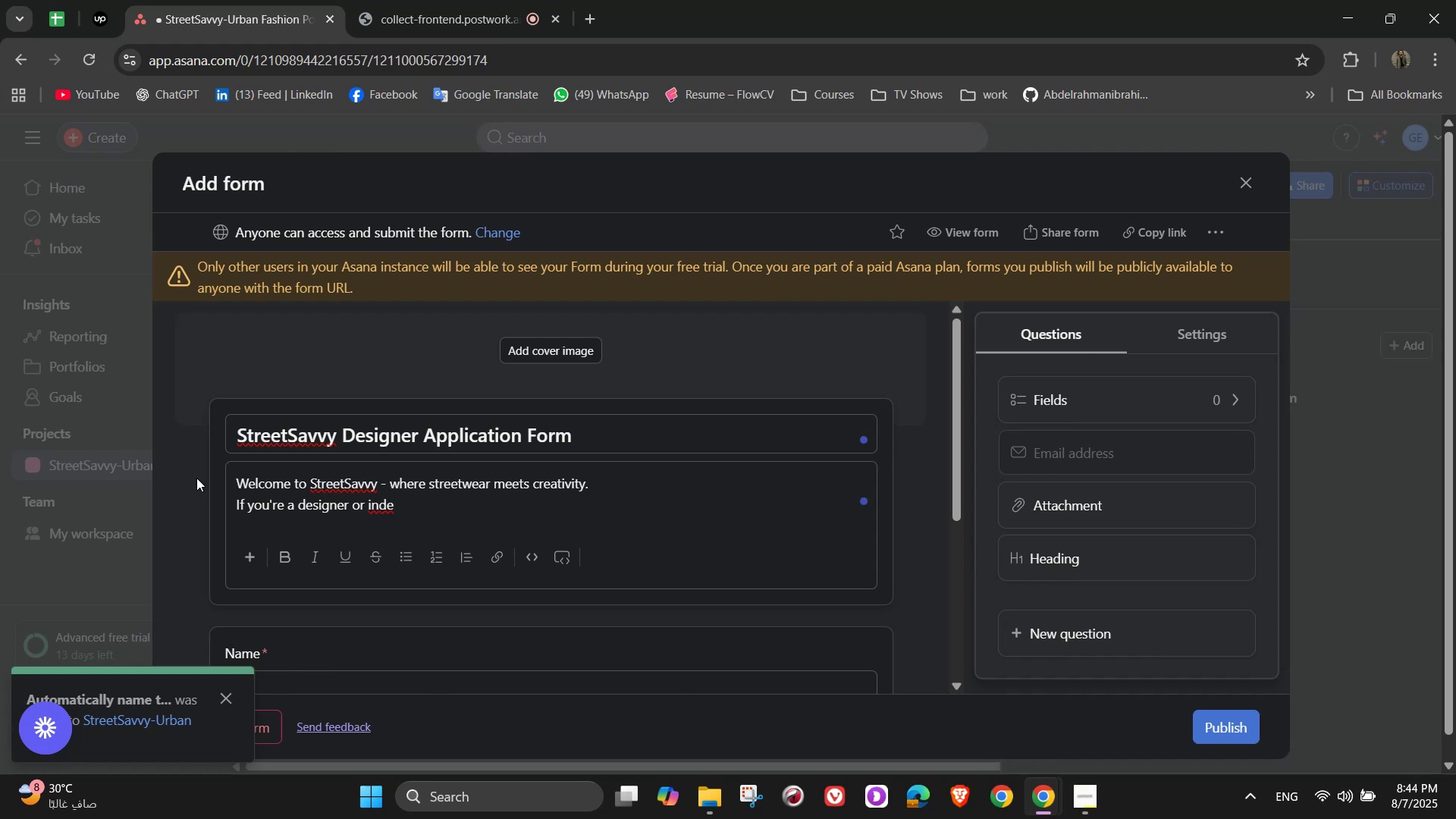 
type(pendent brand looking to showcase  you)
key(Backspace)
key(Backspace)
key(Backspace)
key(Backspace)
type(your collo)
key(Backspace)
type(ection at one of )
 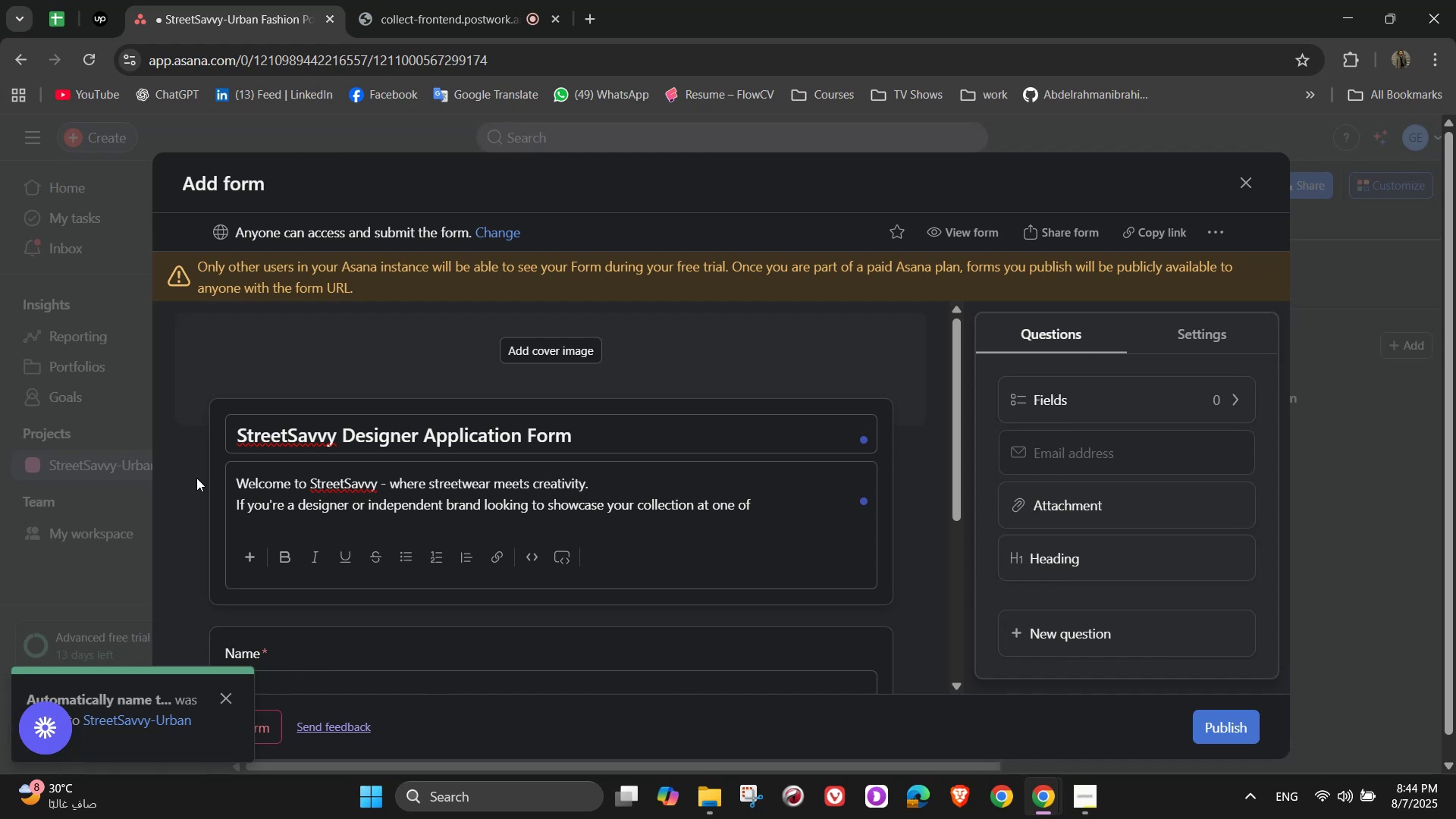 
wait(5.72)
 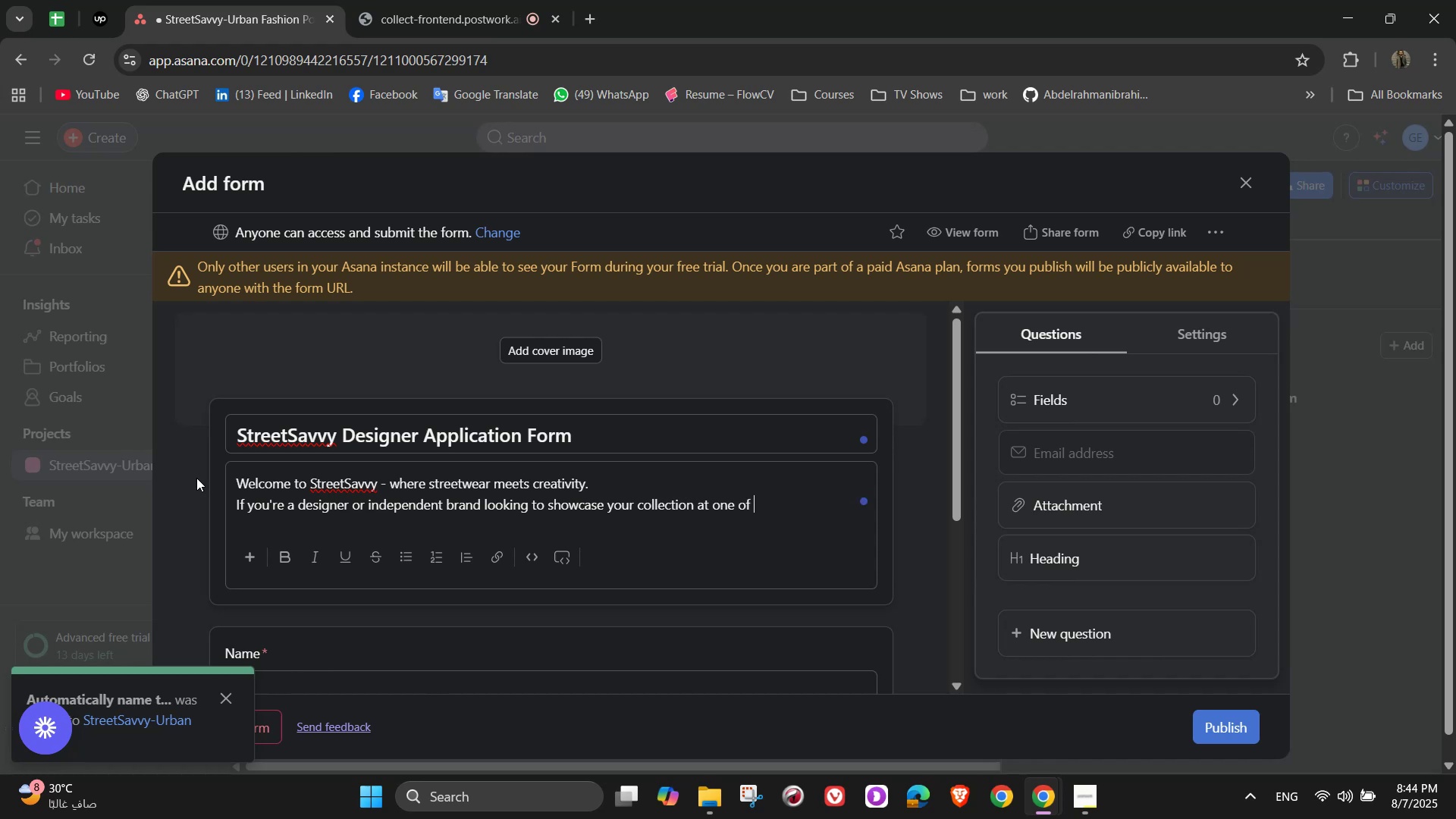 
type(out)
 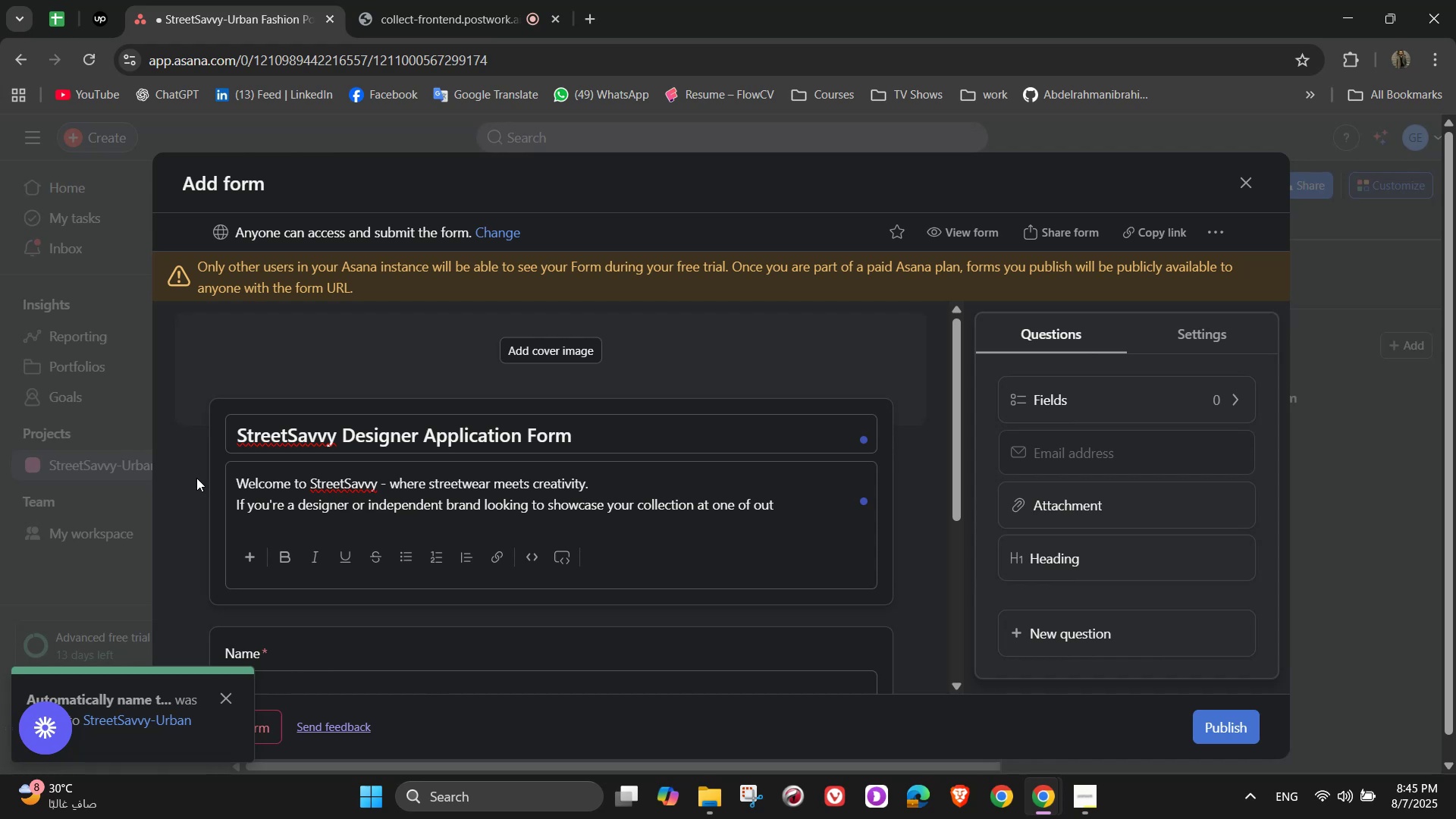 
wait(28.27)
 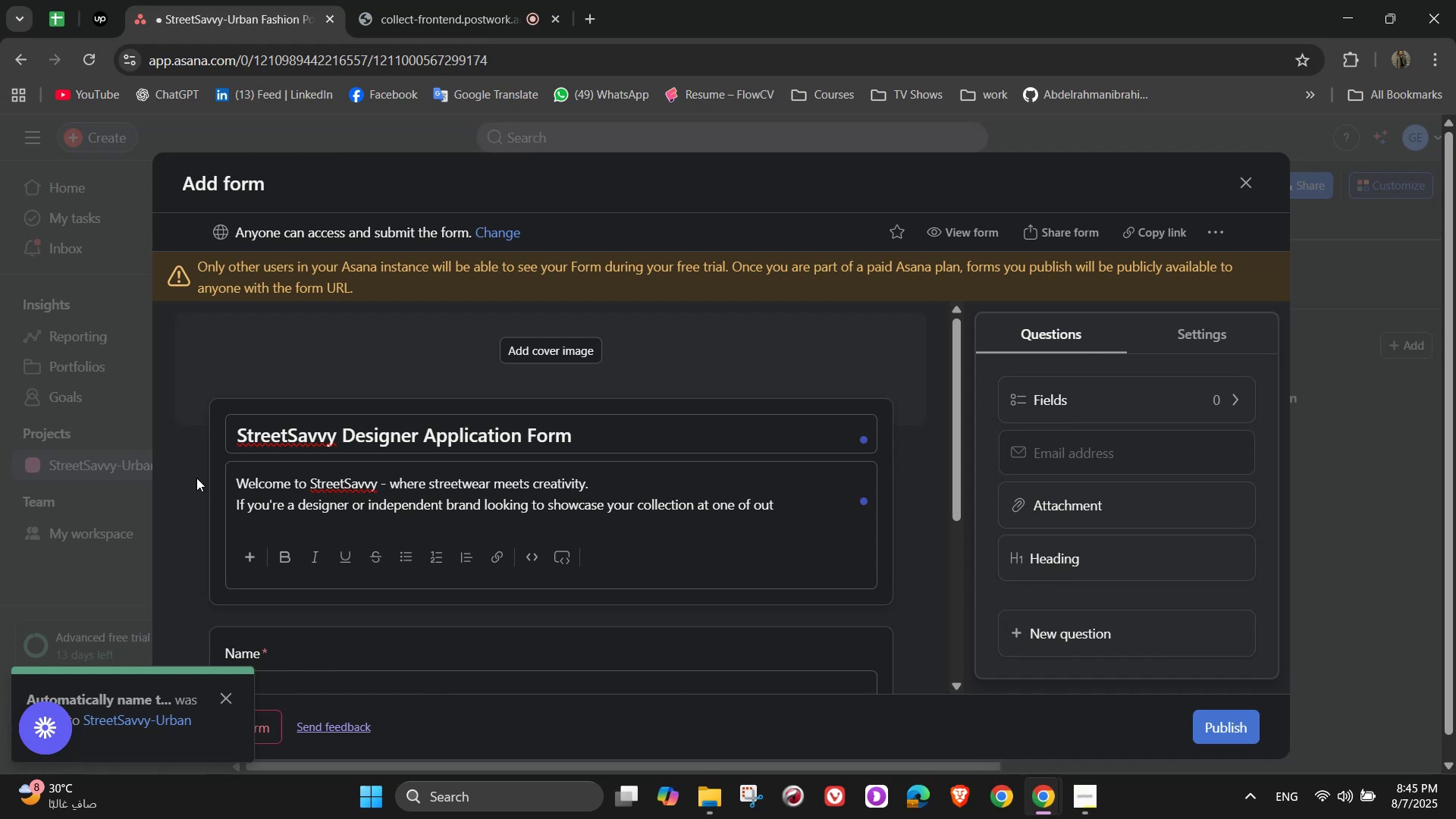 
key(Backspace)
type(r pop-up experiences )
key(Backspace)
type(, fill out this form to apply)
 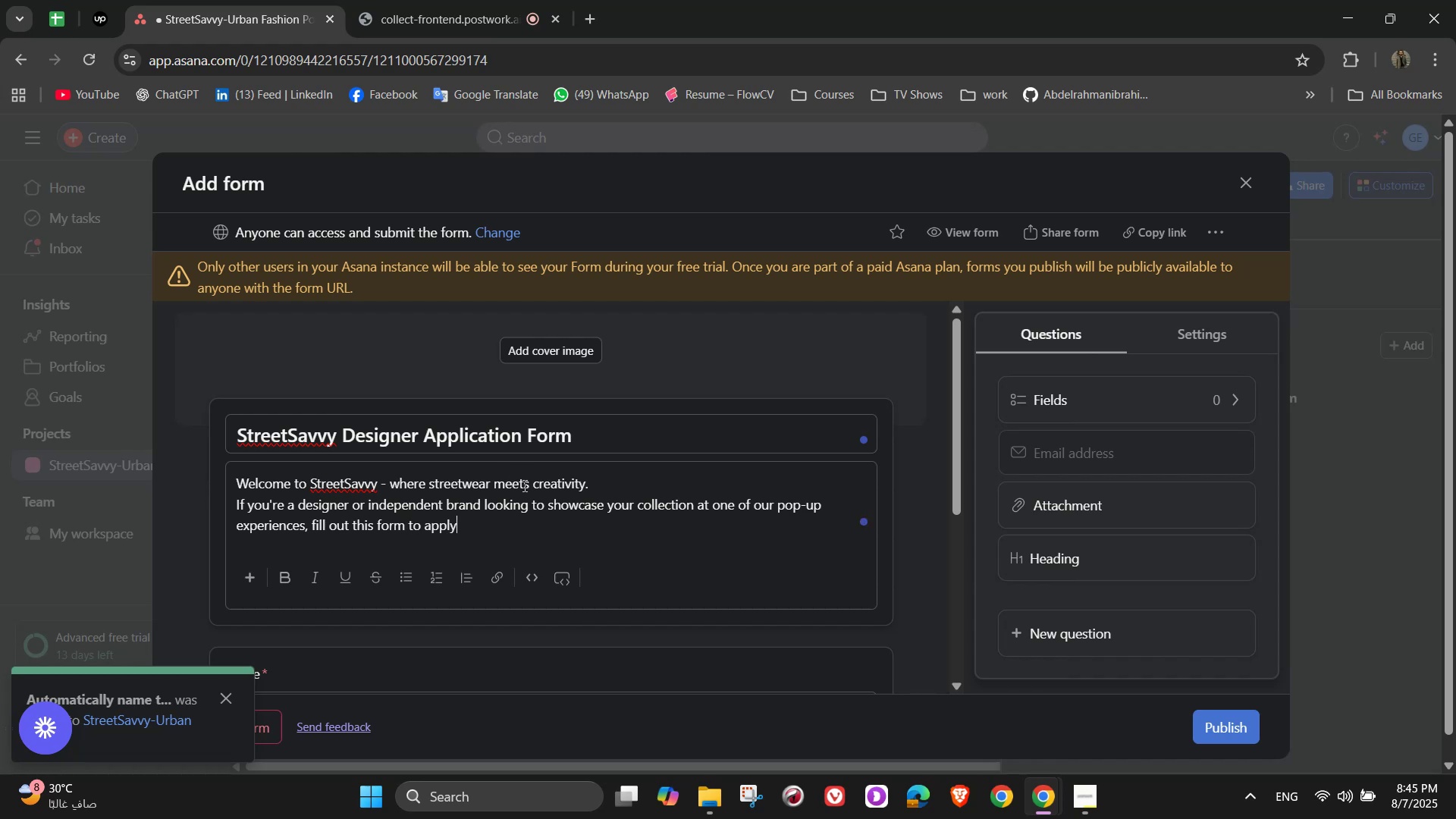 
wait(6.21)
 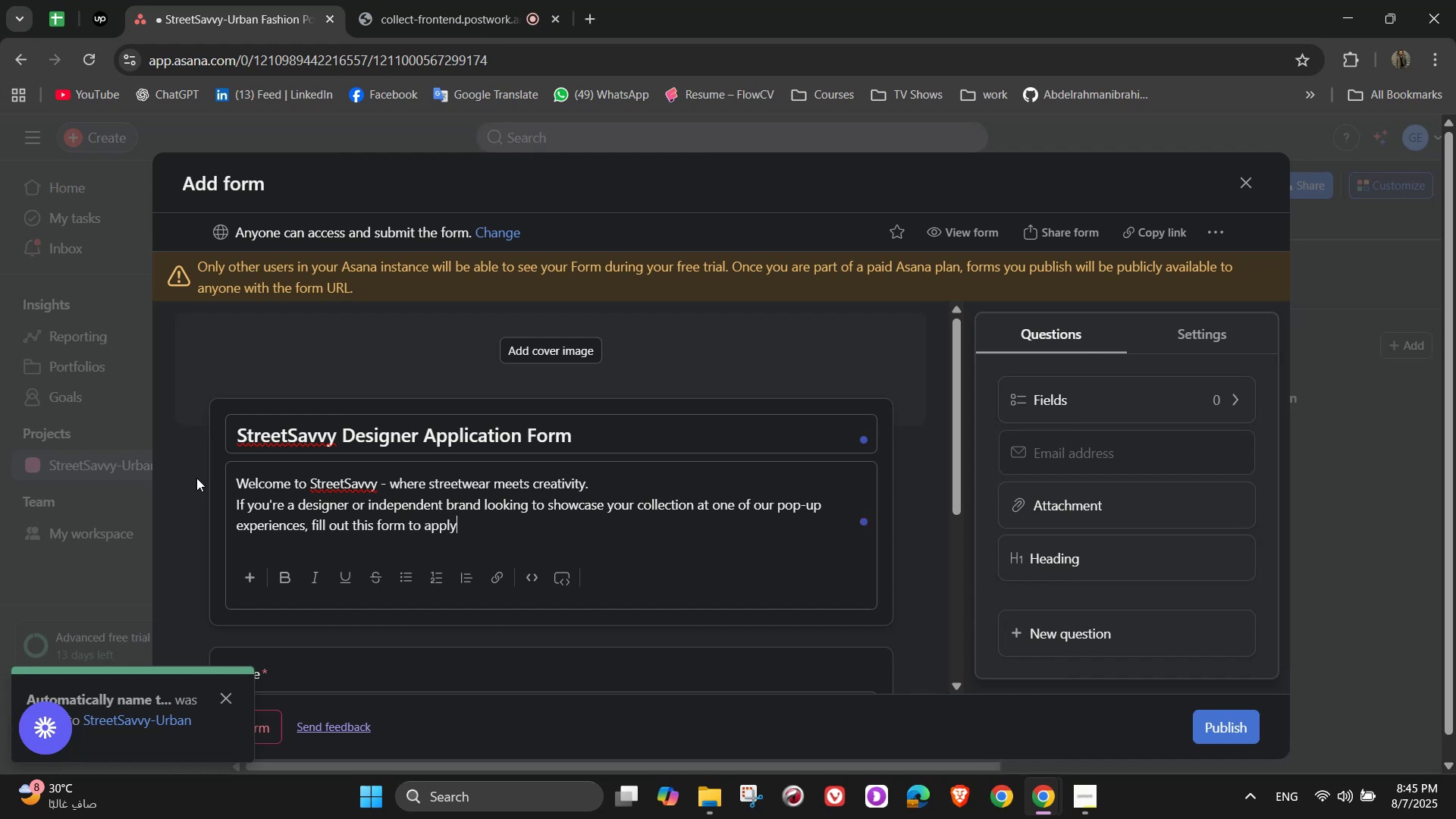 
key(NumpadDecimal)
 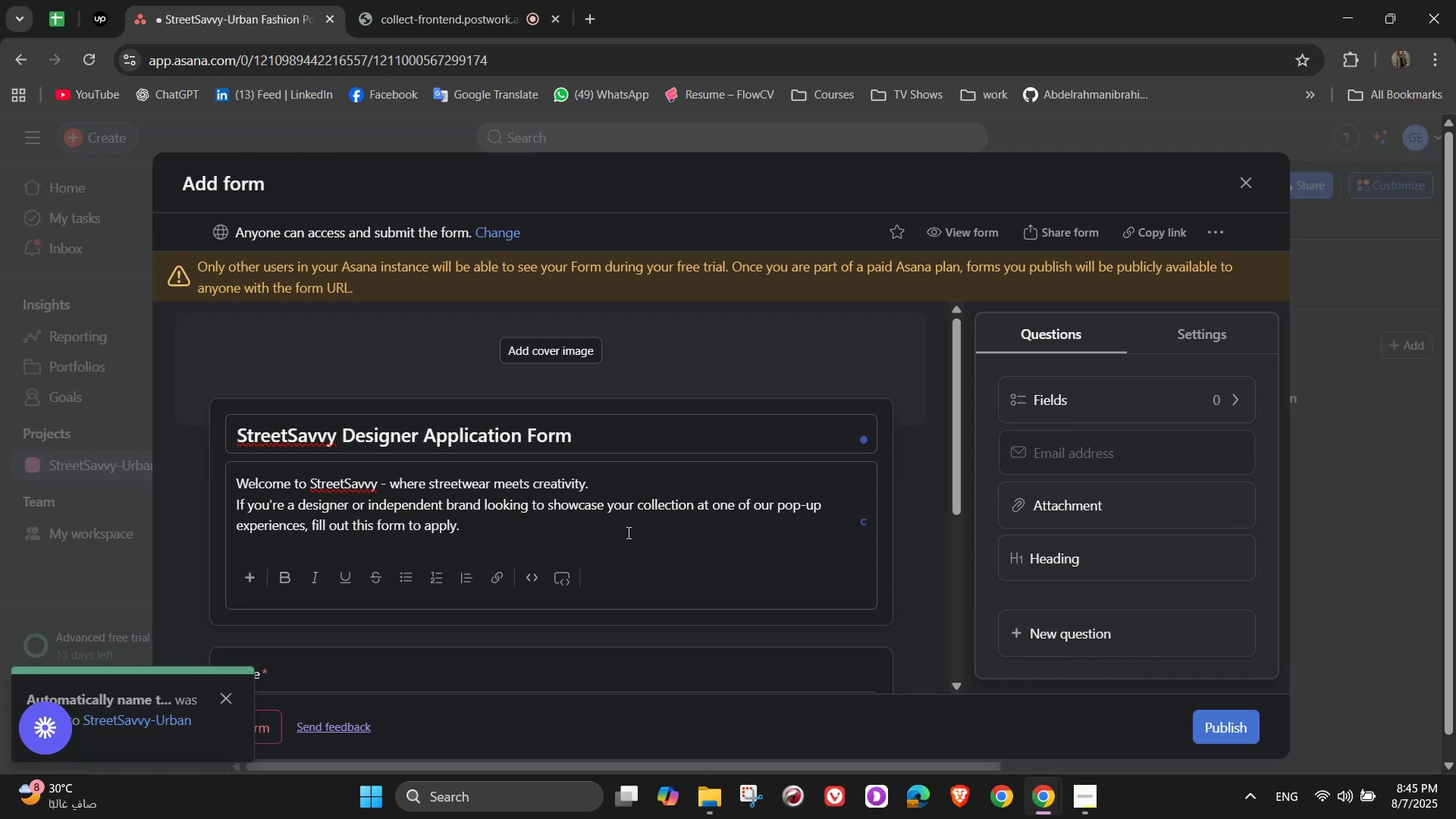 
scroll: coordinate [756, 482], scroll_direction: down, amount: 2.0
 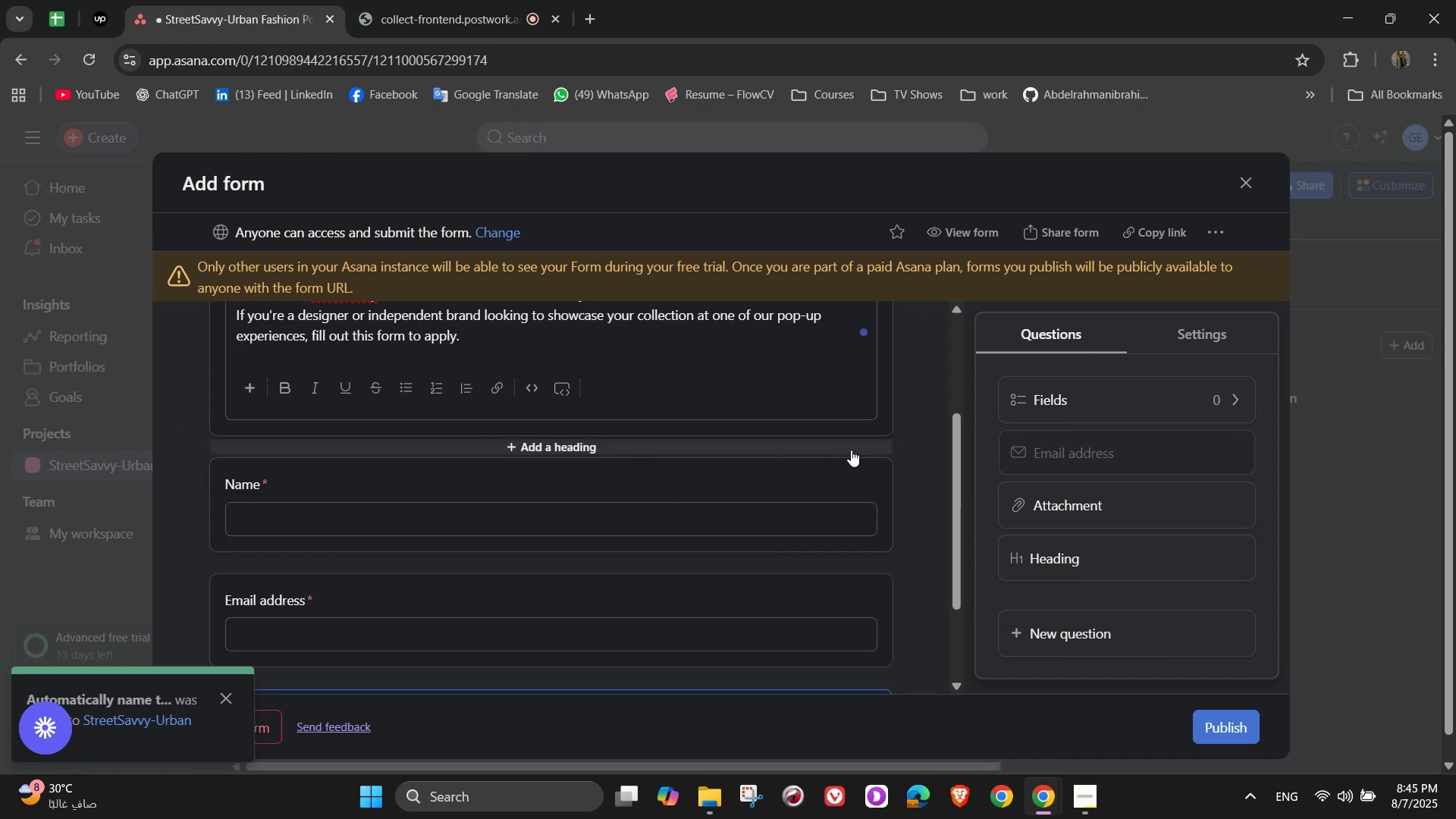 
scroll: coordinate [855, 462], scroll_direction: up, amount: 1.0
 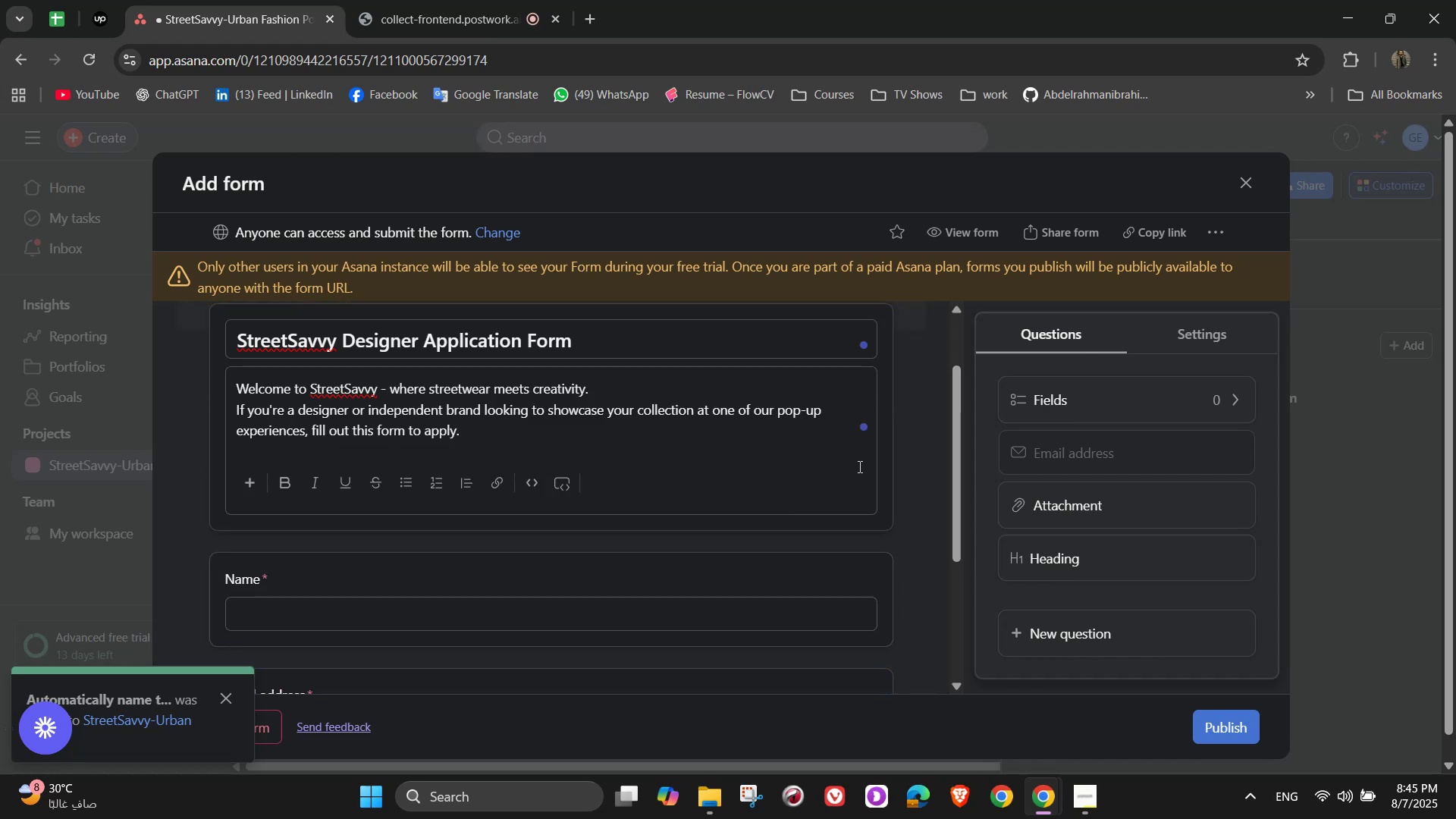 
scroll: coordinate [873, 477], scroll_direction: down, amount: 1.0
 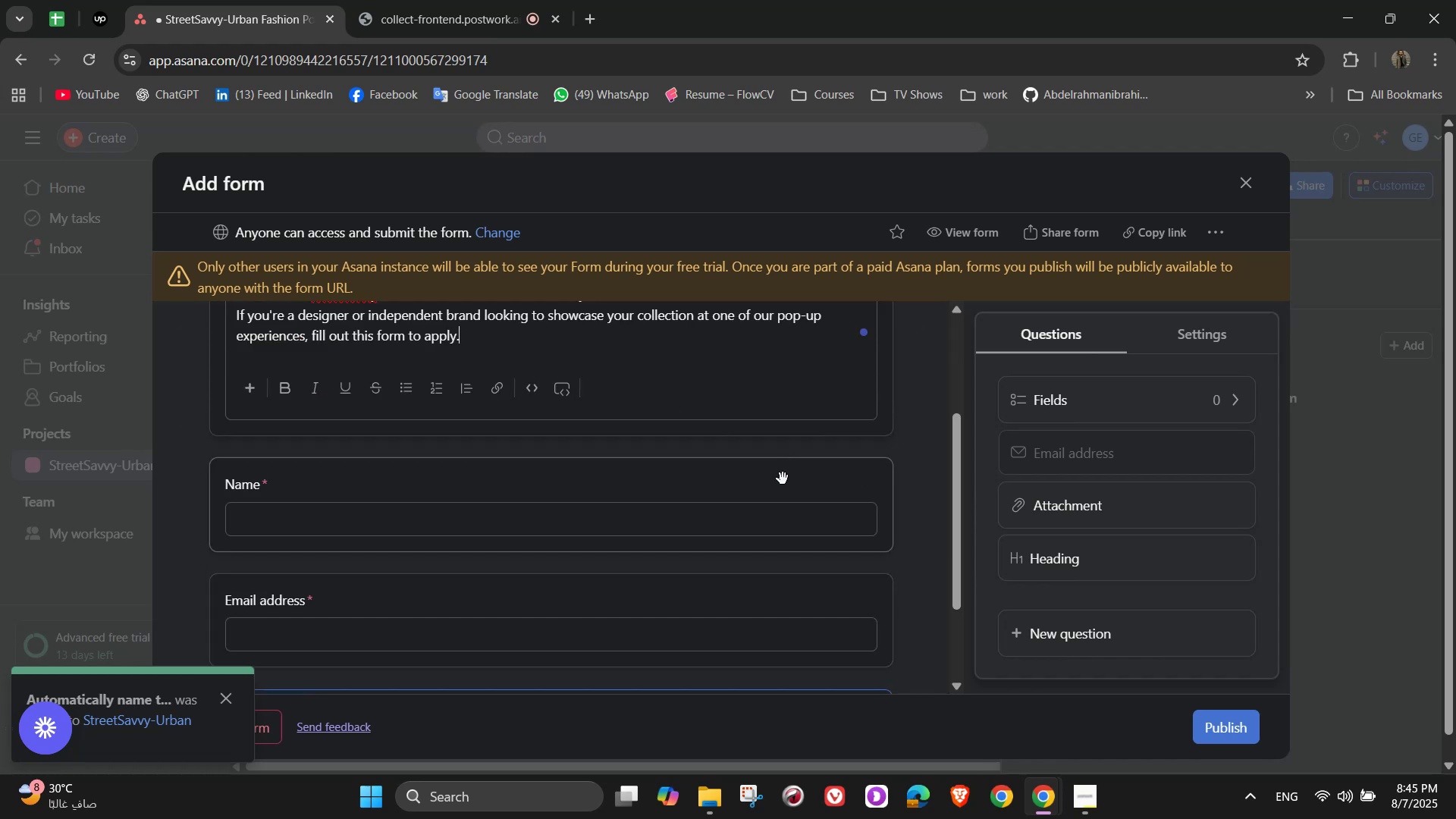 
scroll: coordinate [811, 536], scroll_direction: none, amount: 0.0
 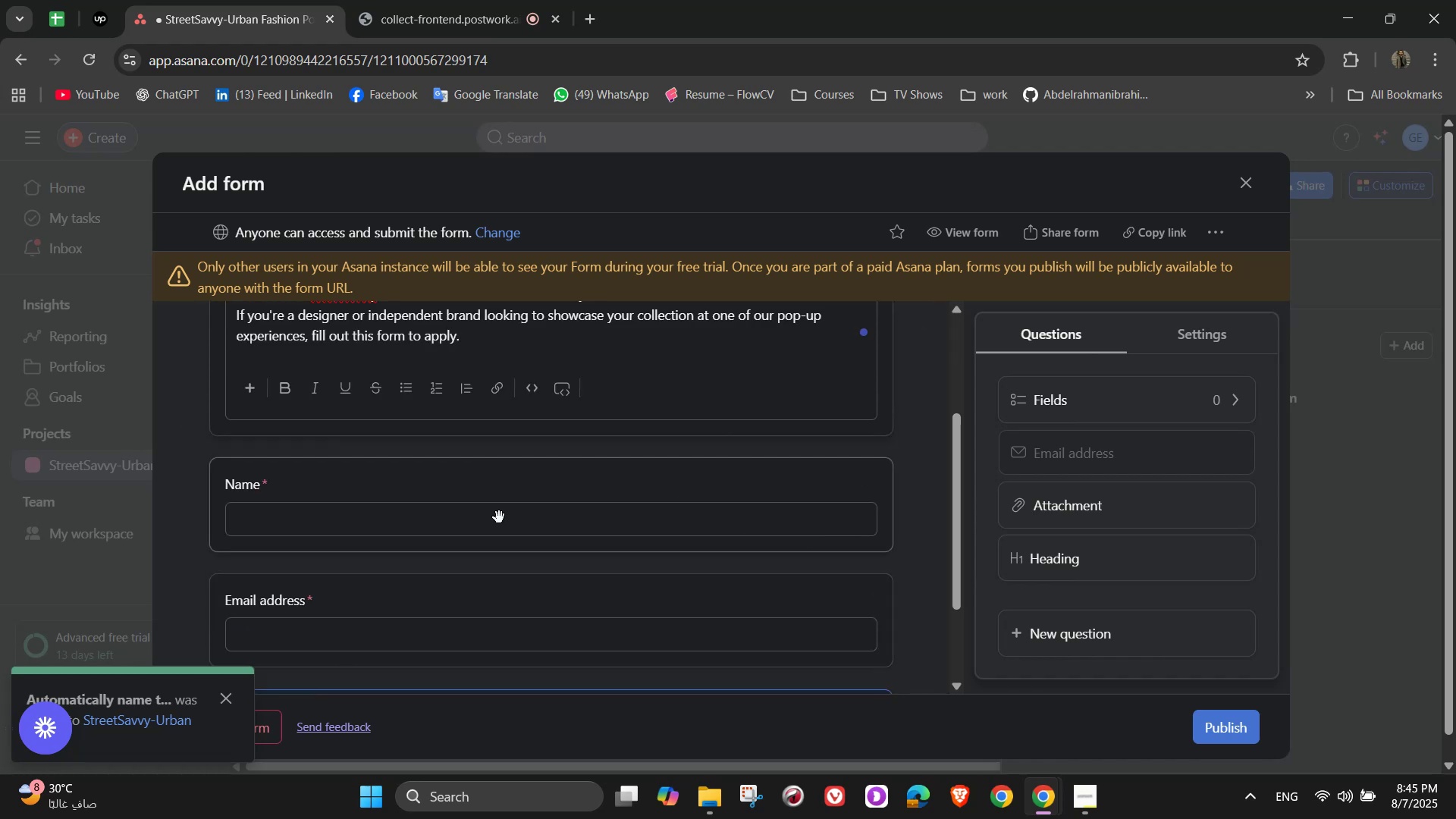 
scroll: coordinate [657, 522], scroll_direction: down, amount: 1.0
 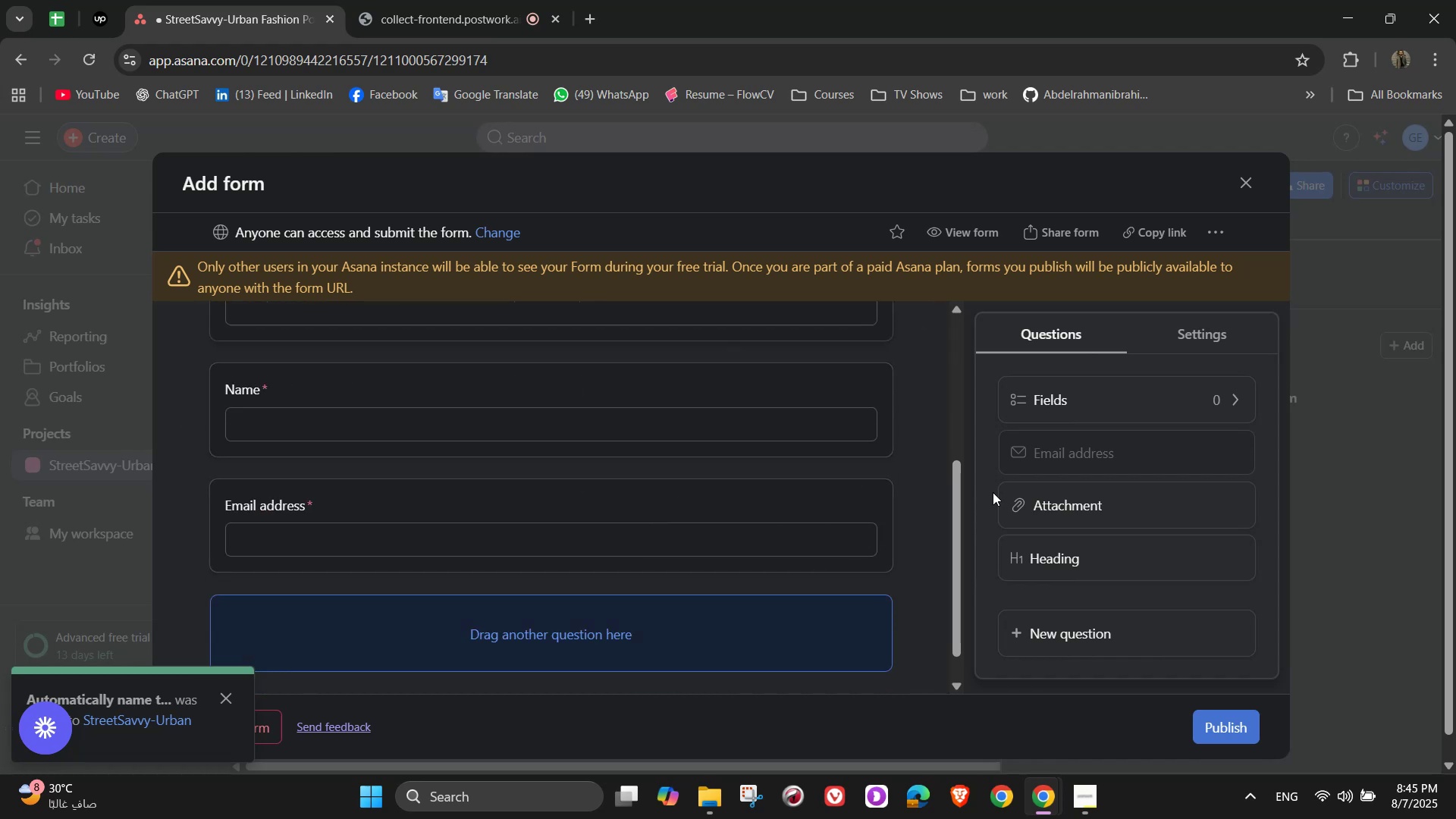 
left_click([1147, 636])
 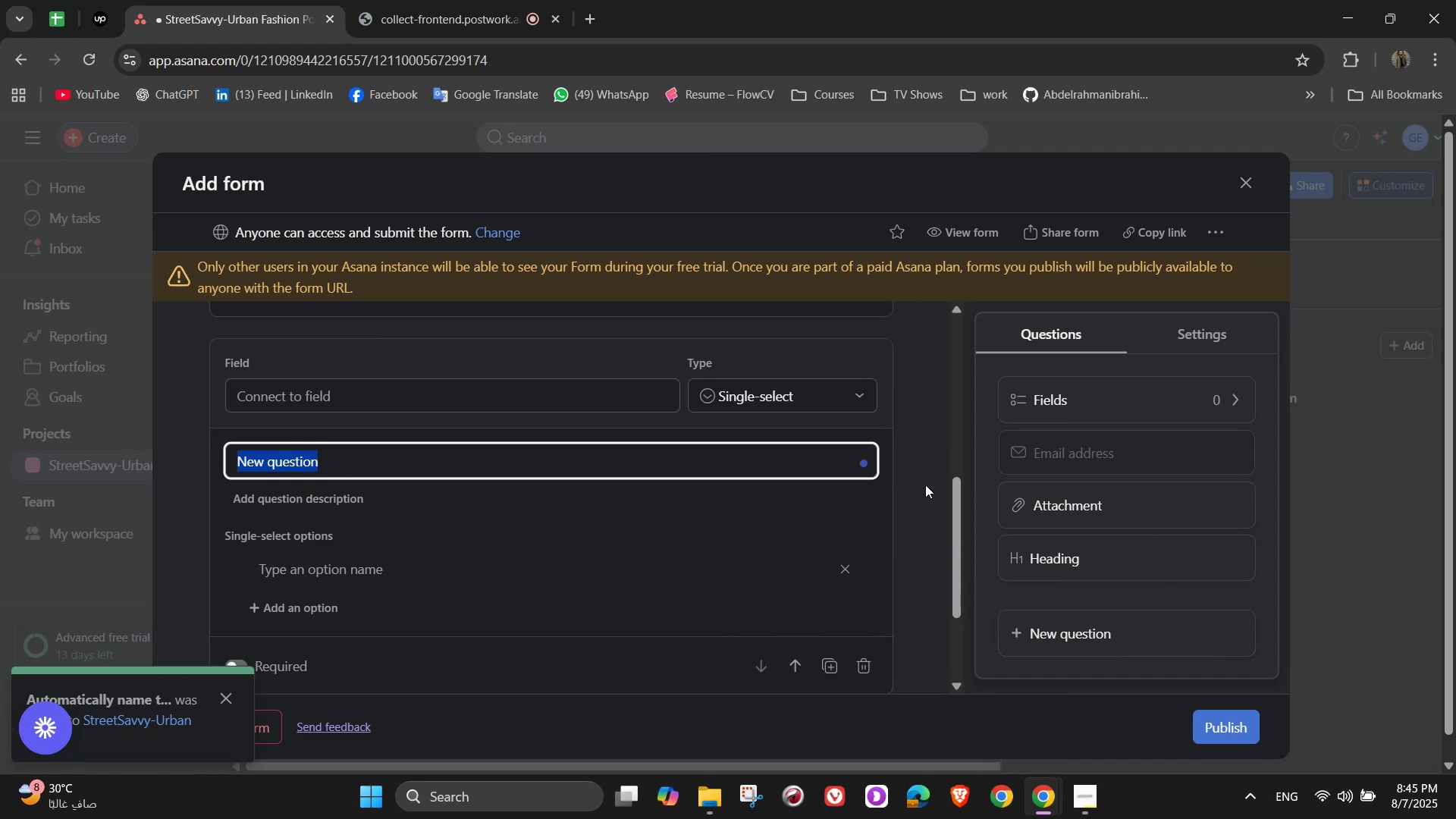 
type(Phone Numberr)
key(Backspace)
 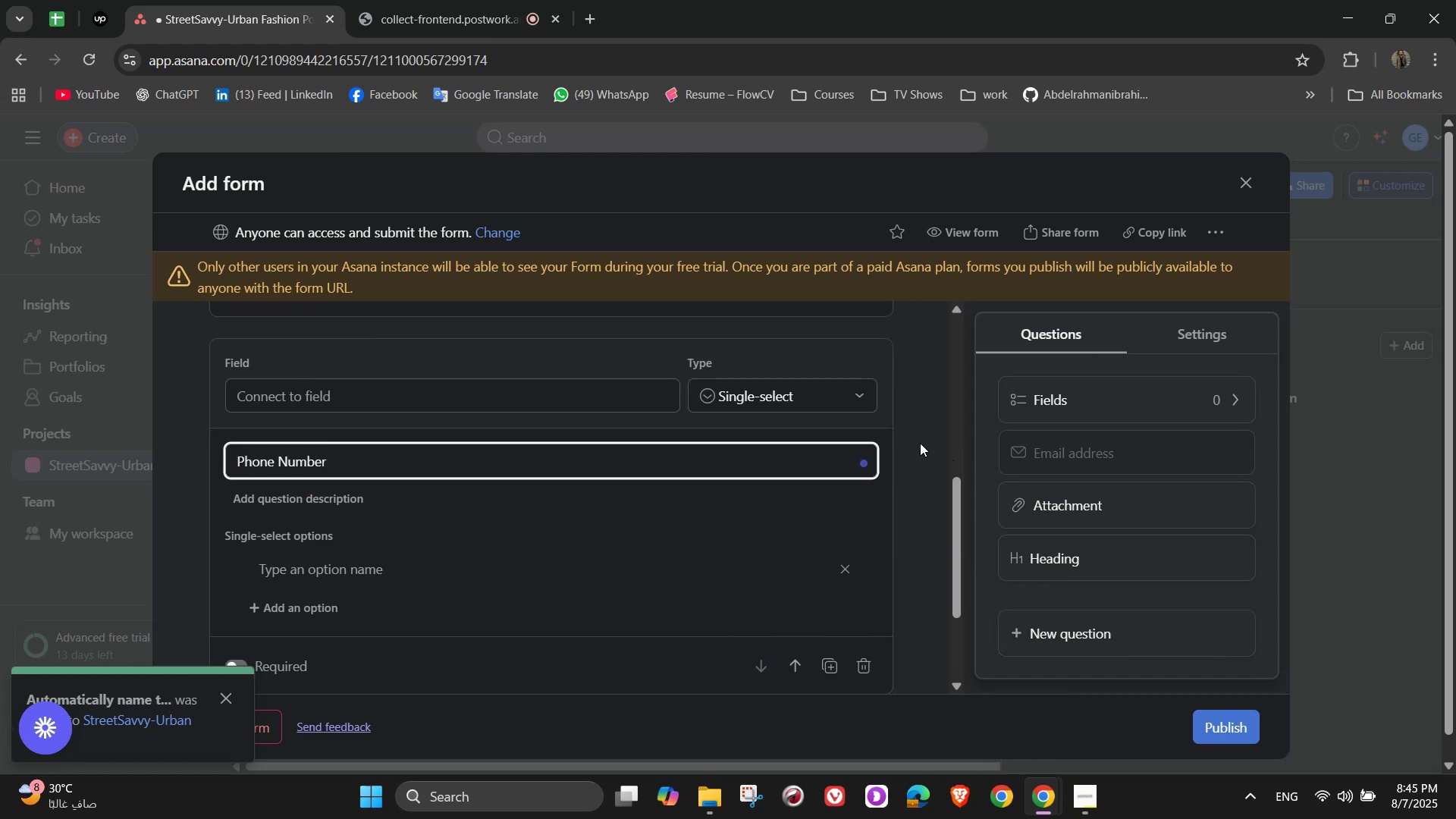 
left_click([838, 397])
 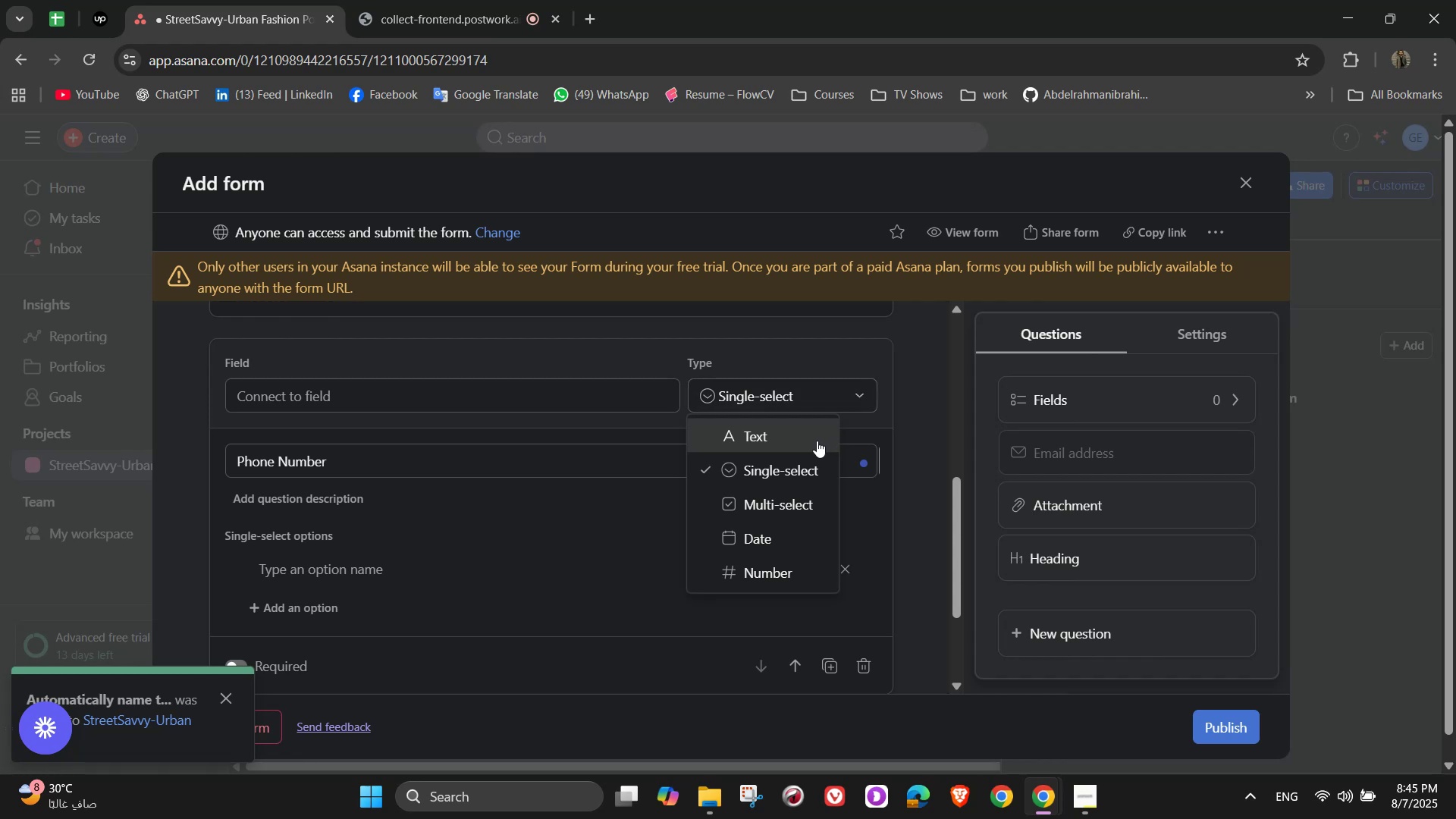 
left_click([816, 441])
 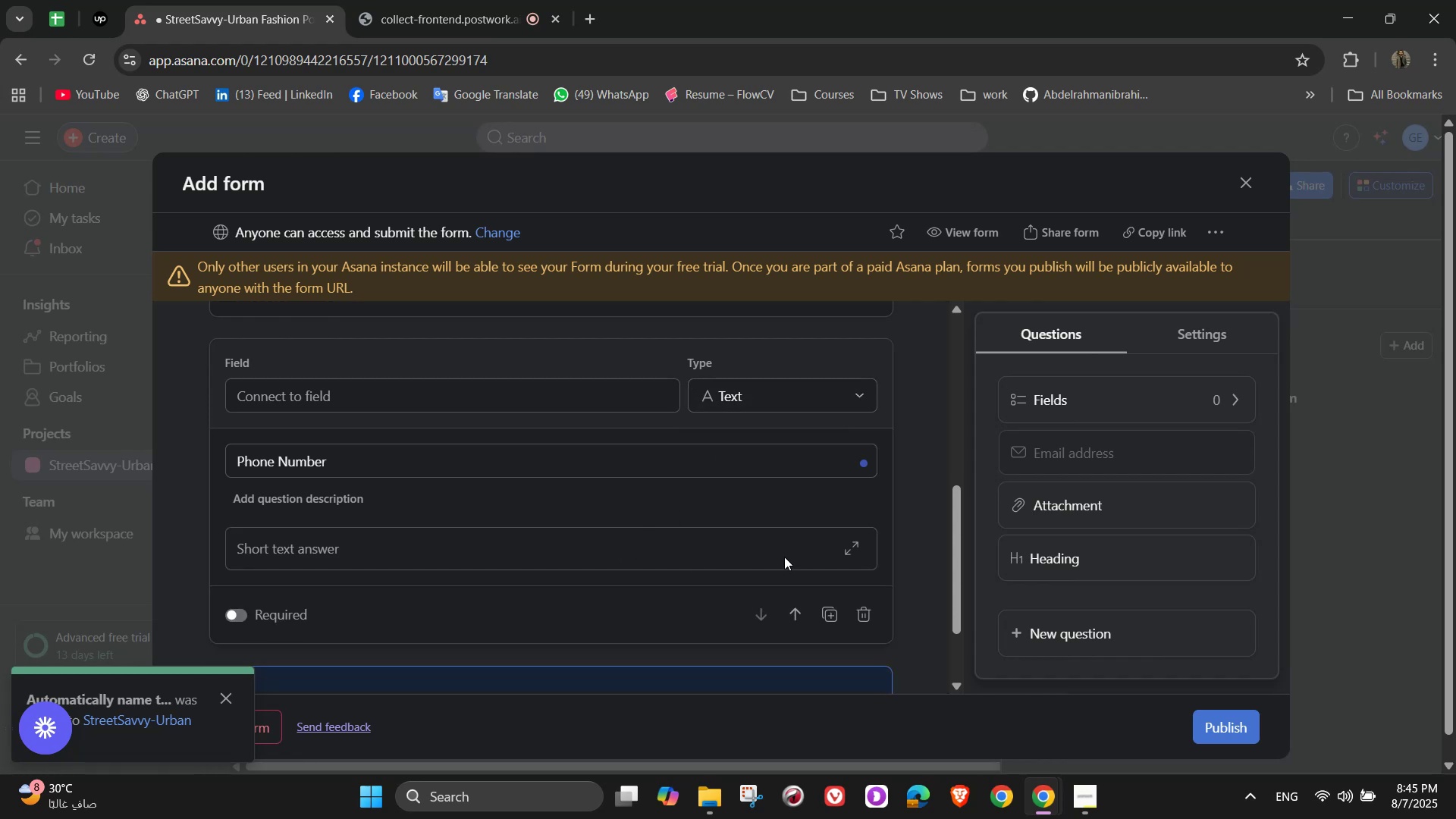 
left_click([234, 610])
 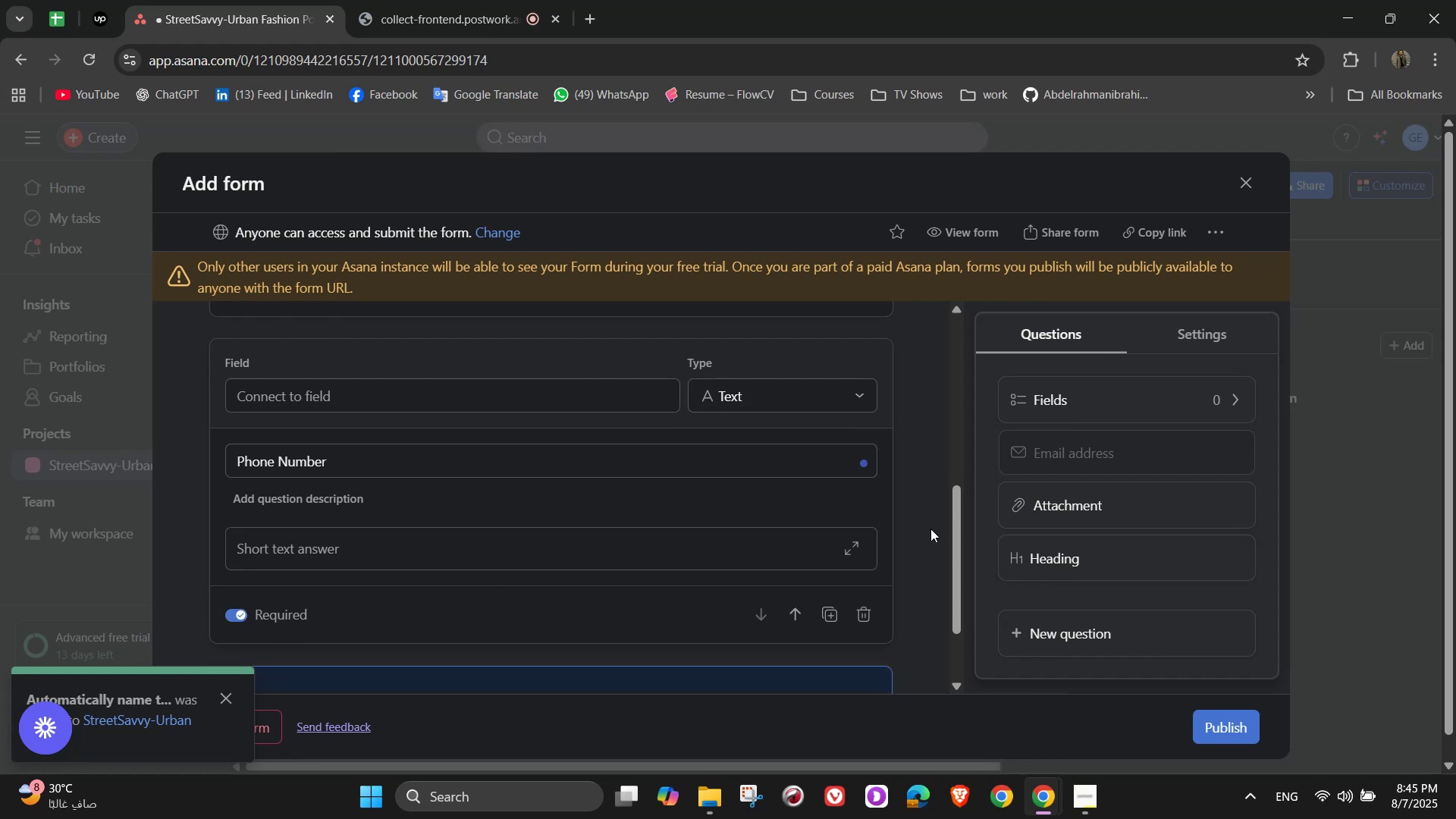 
scroll: coordinate [931, 530], scroll_direction: down, amount: 2.0
 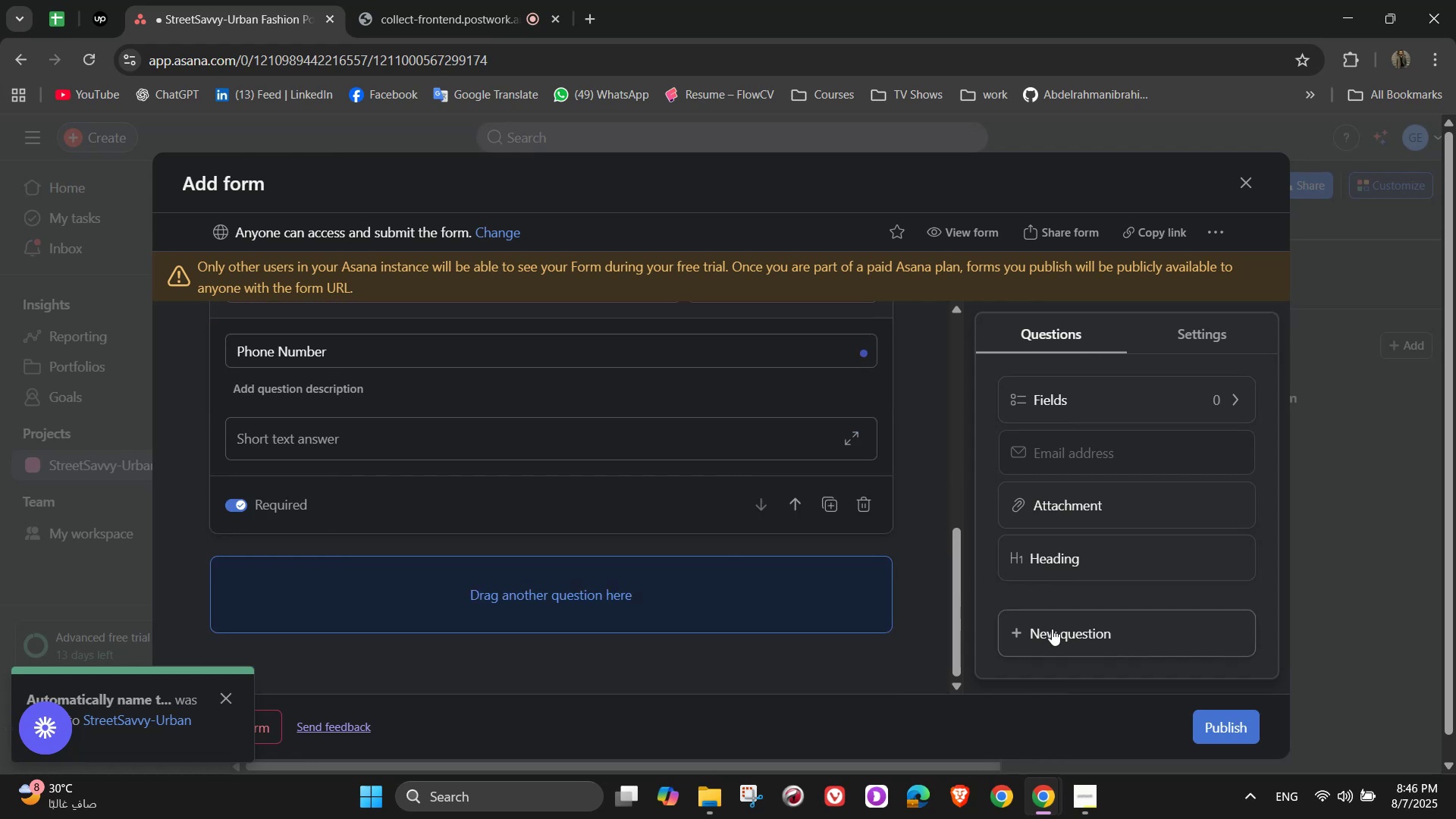 
left_click([1054, 629])
 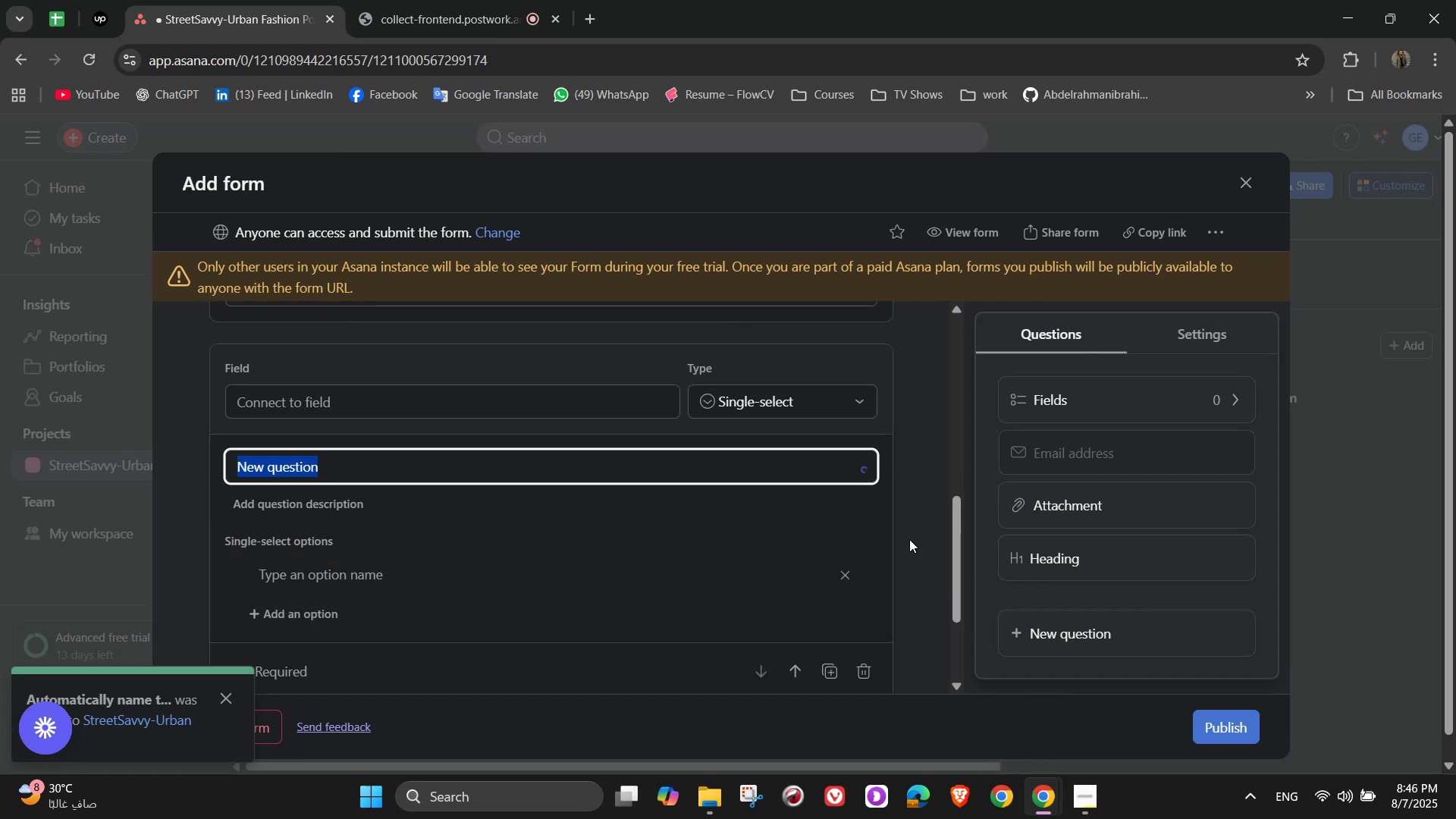 
scroll: coordinate [909, 539], scroll_direction: down, amount: 1.0
 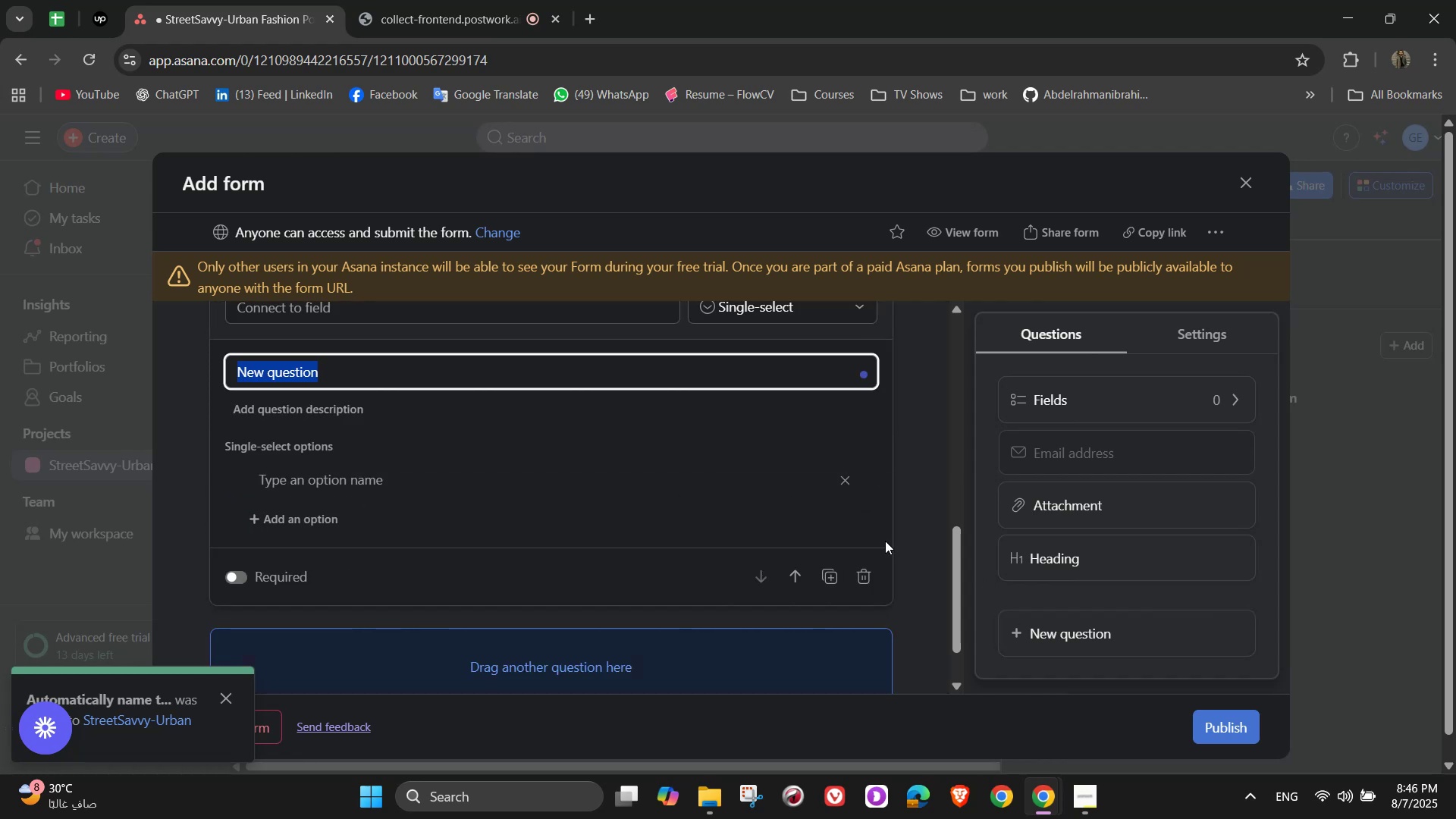 
wait(5.18)
 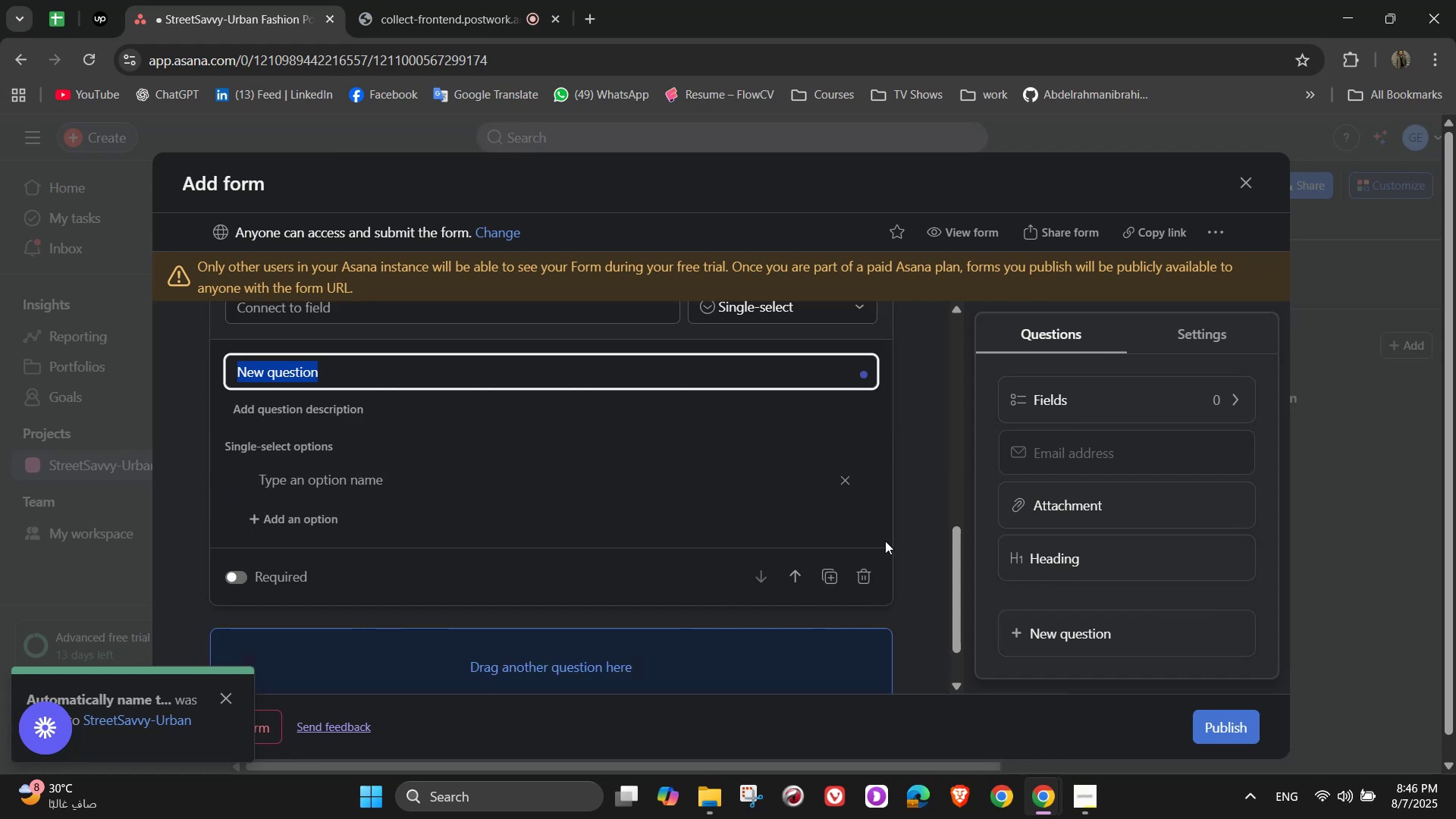 
type(Social media links)
 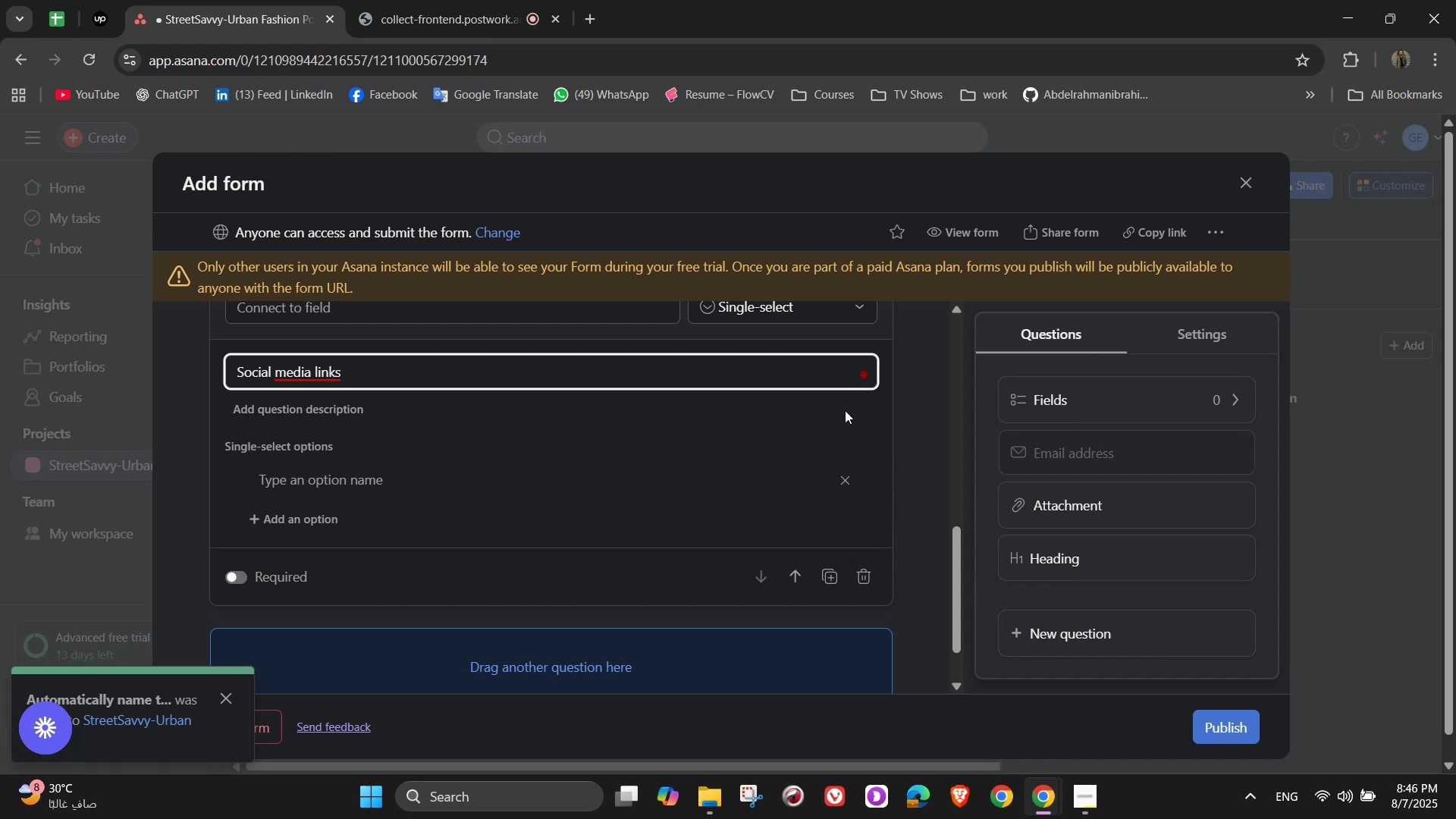 
left_click([840, 315])
 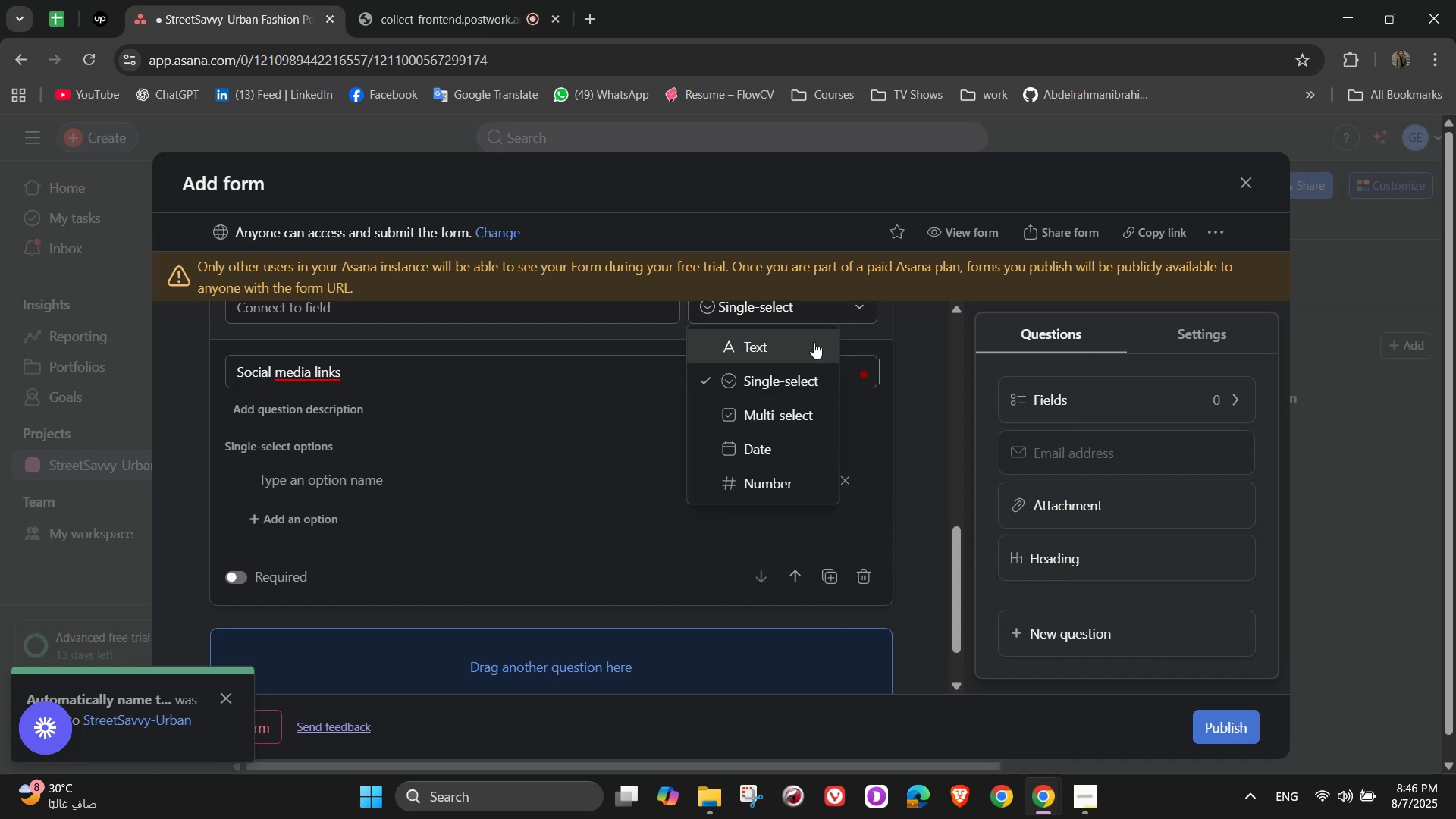 
left_click([810, 350])
 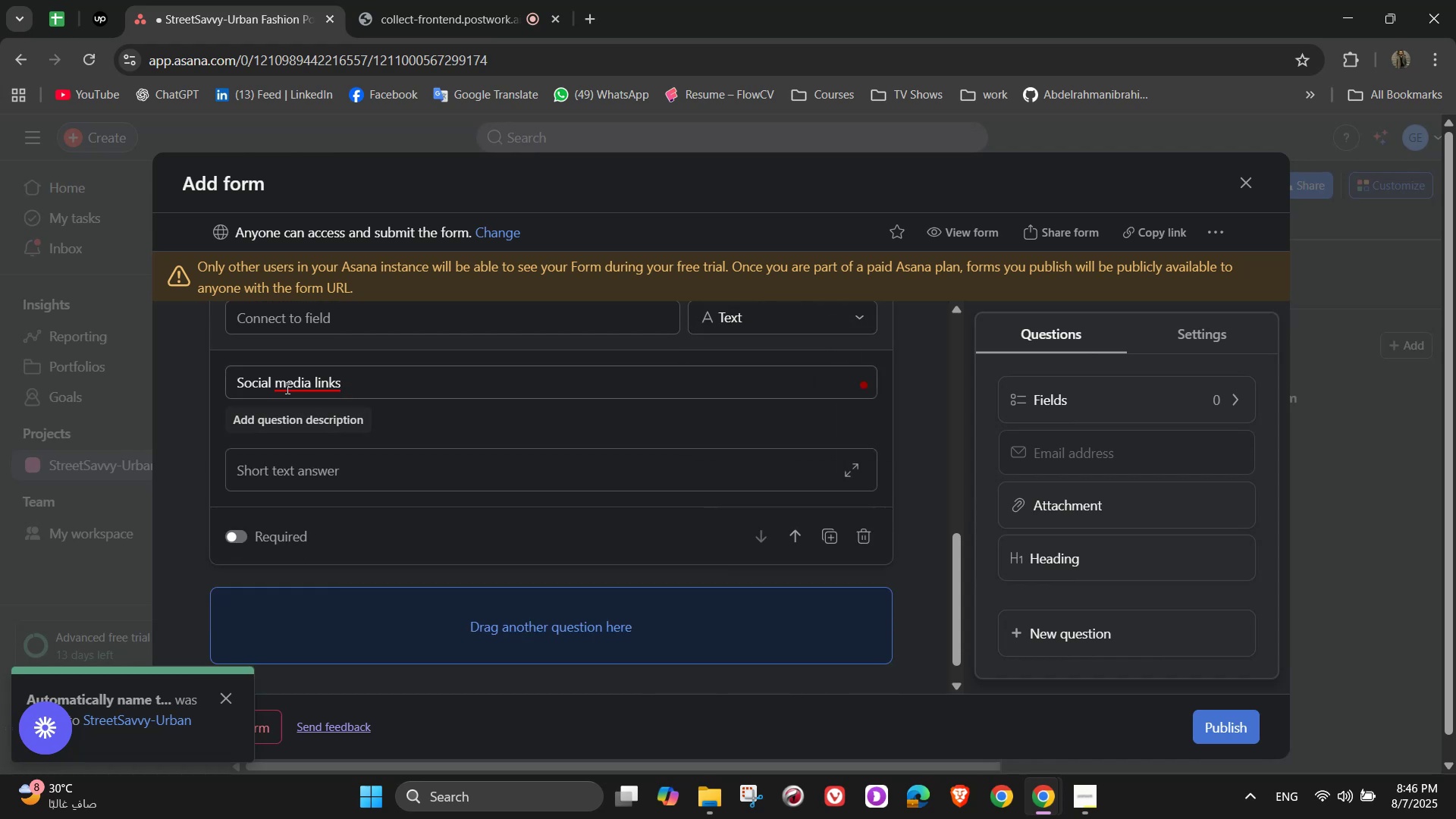 
left_click([284, 384])
 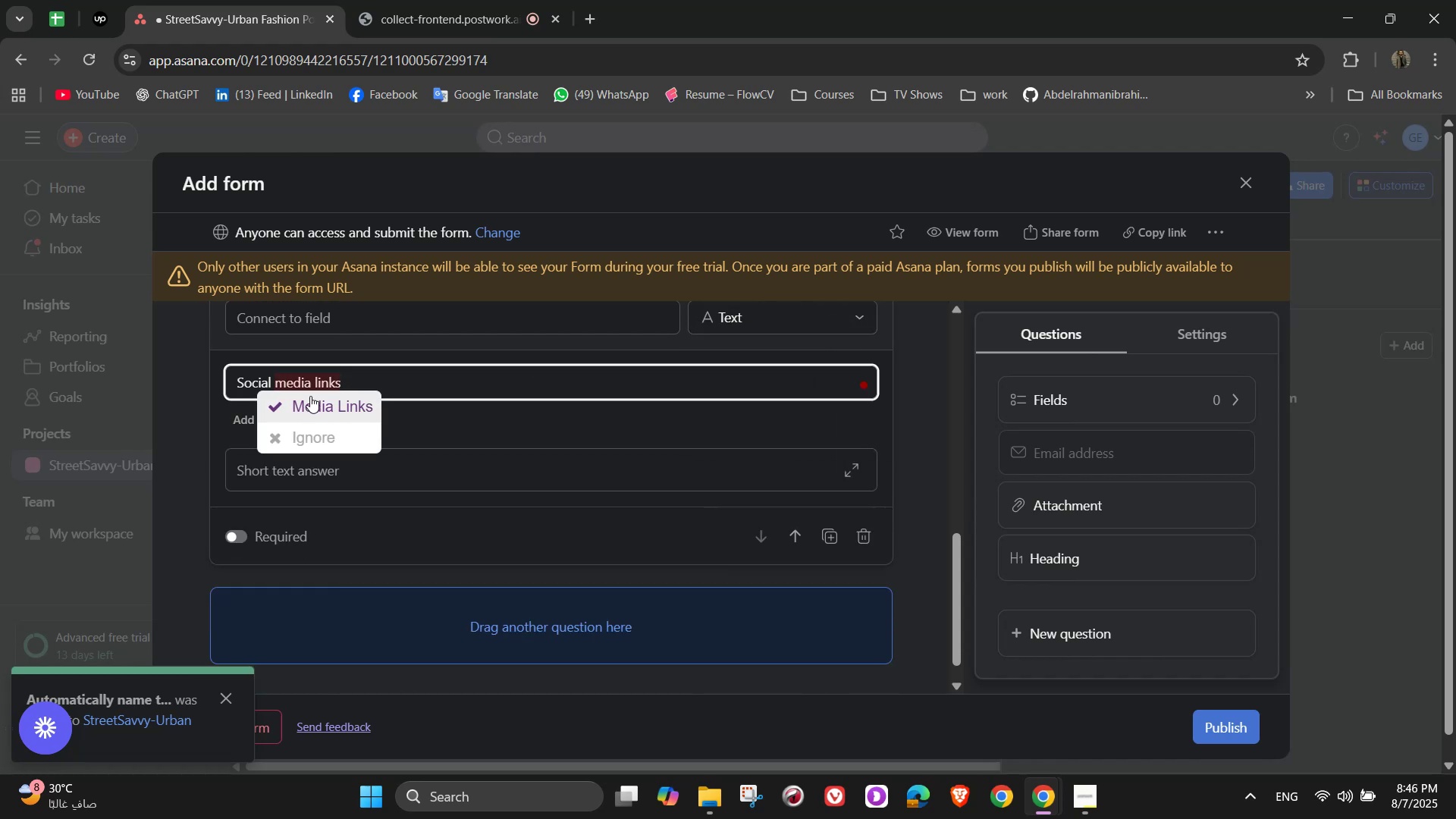 
left_click([310, 396])
 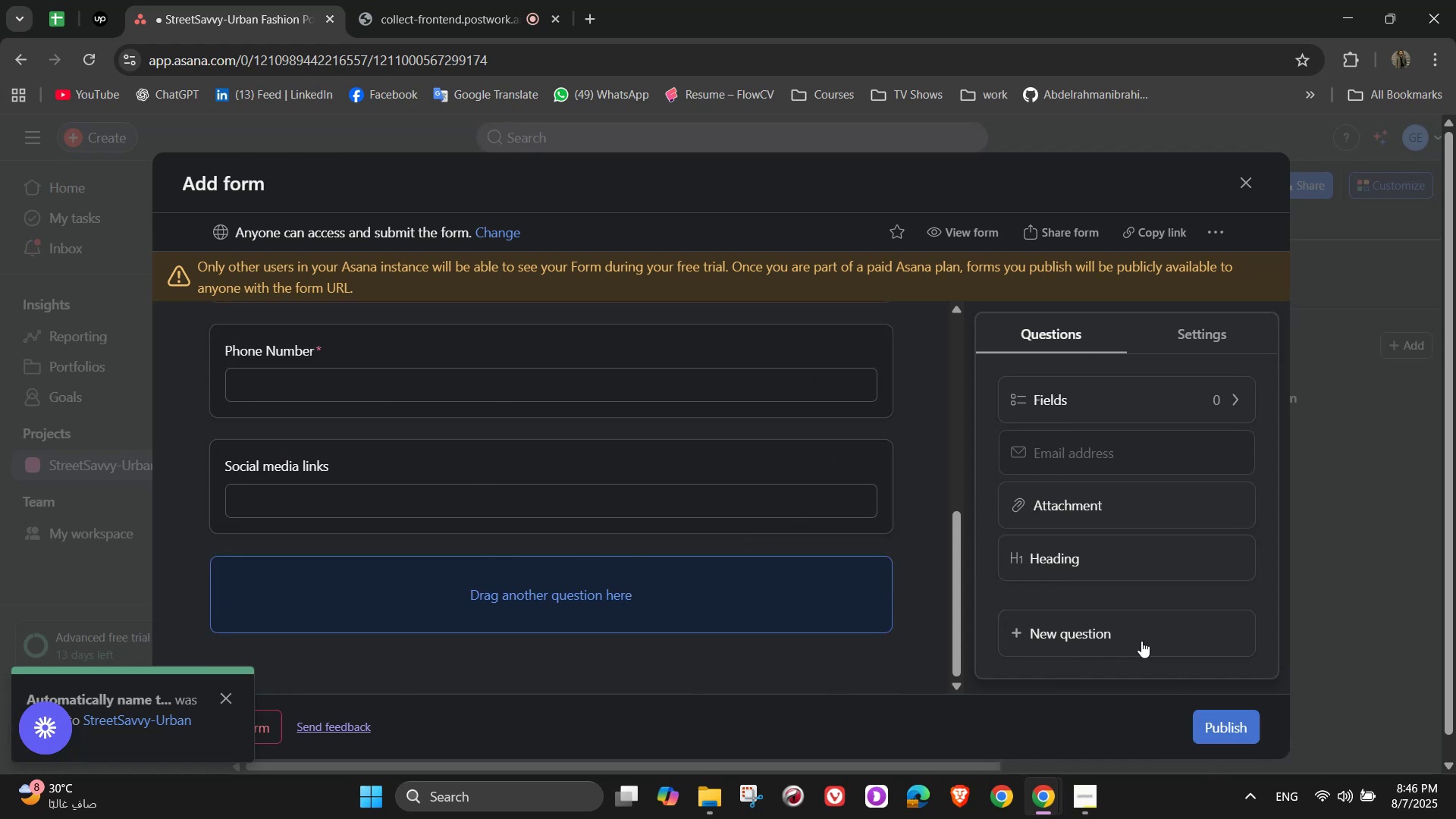 
left_click([750, 470])
 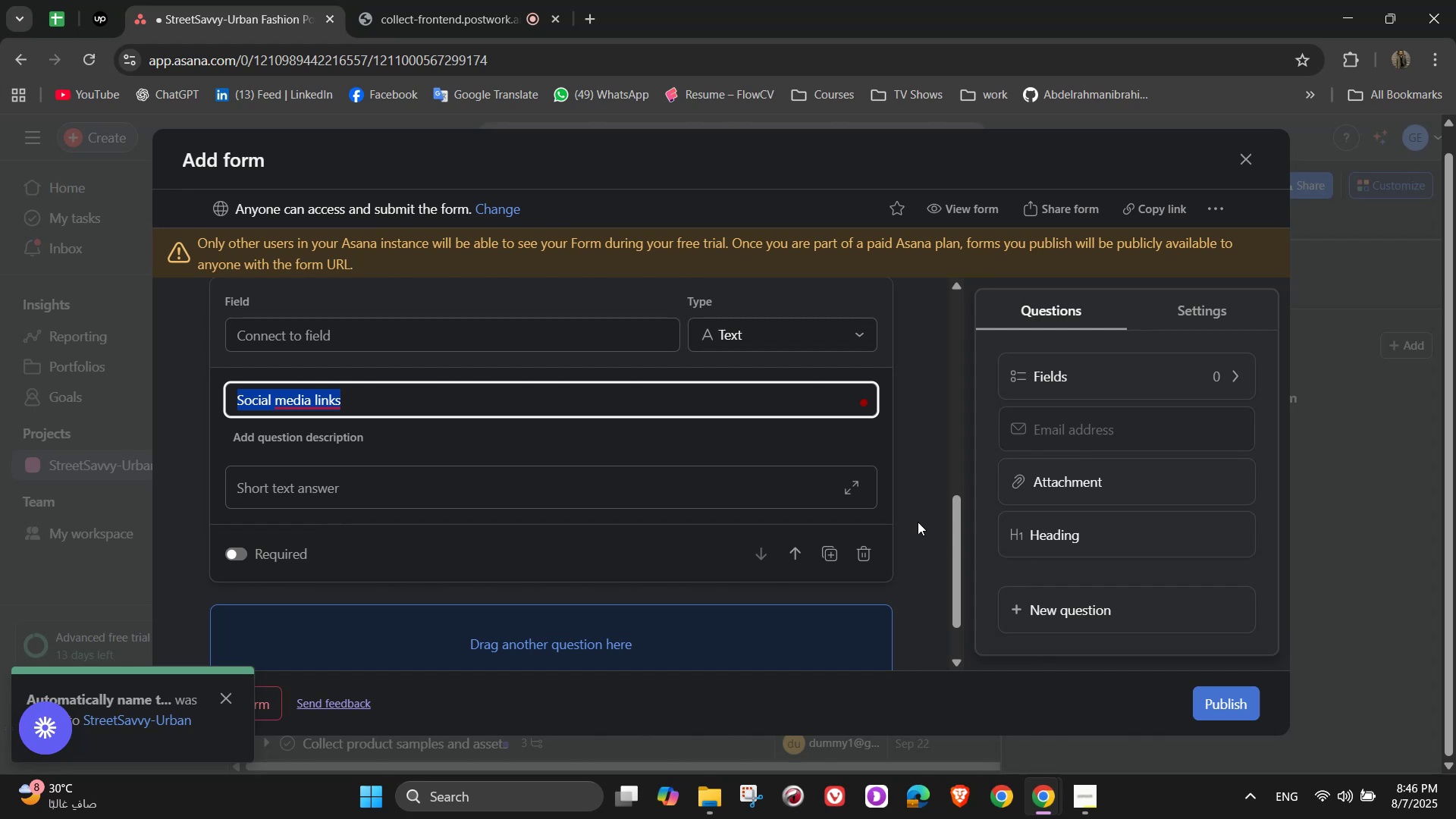 
left_click([918, 522])
 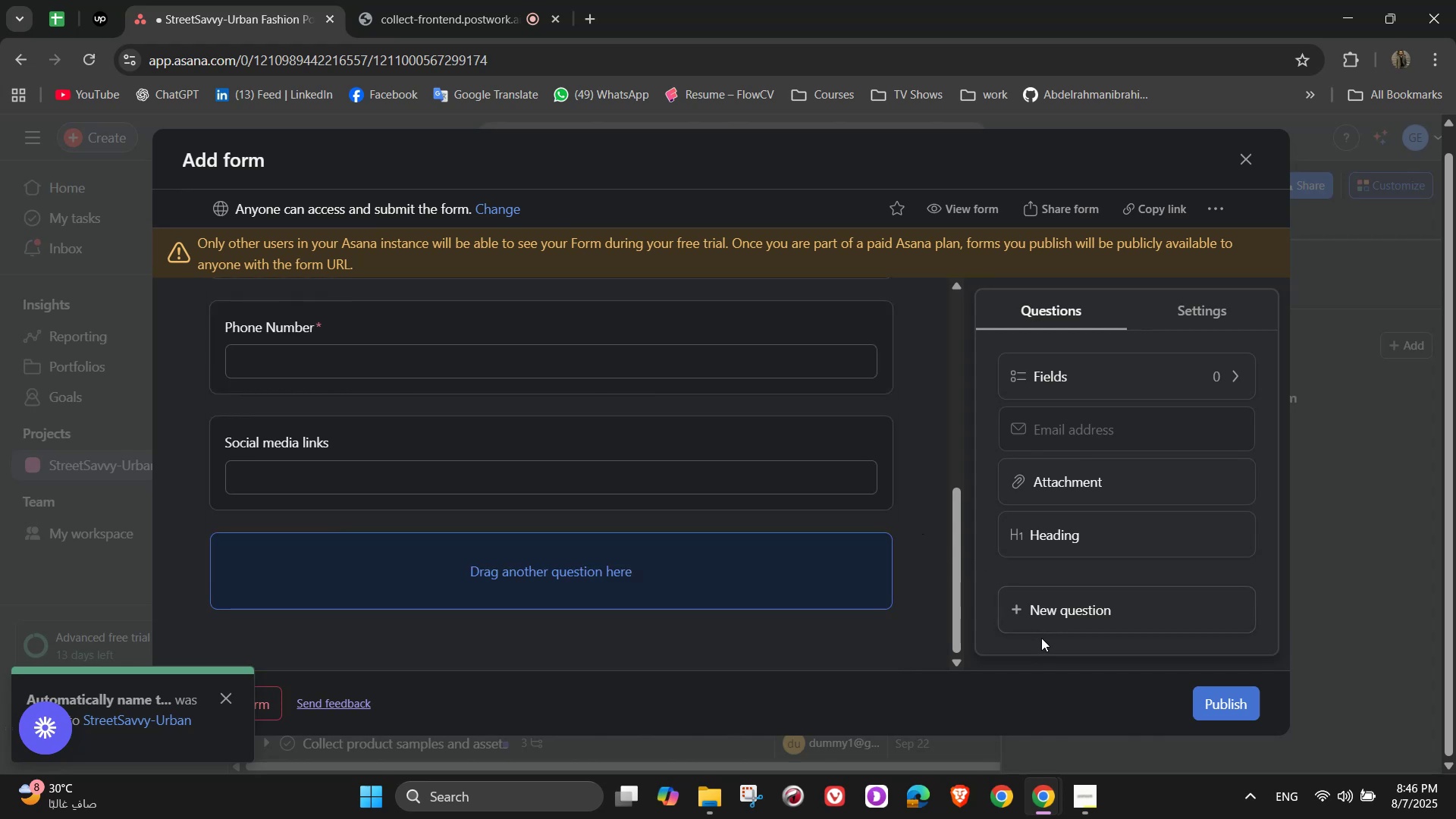 
left_click([1065, 615])
 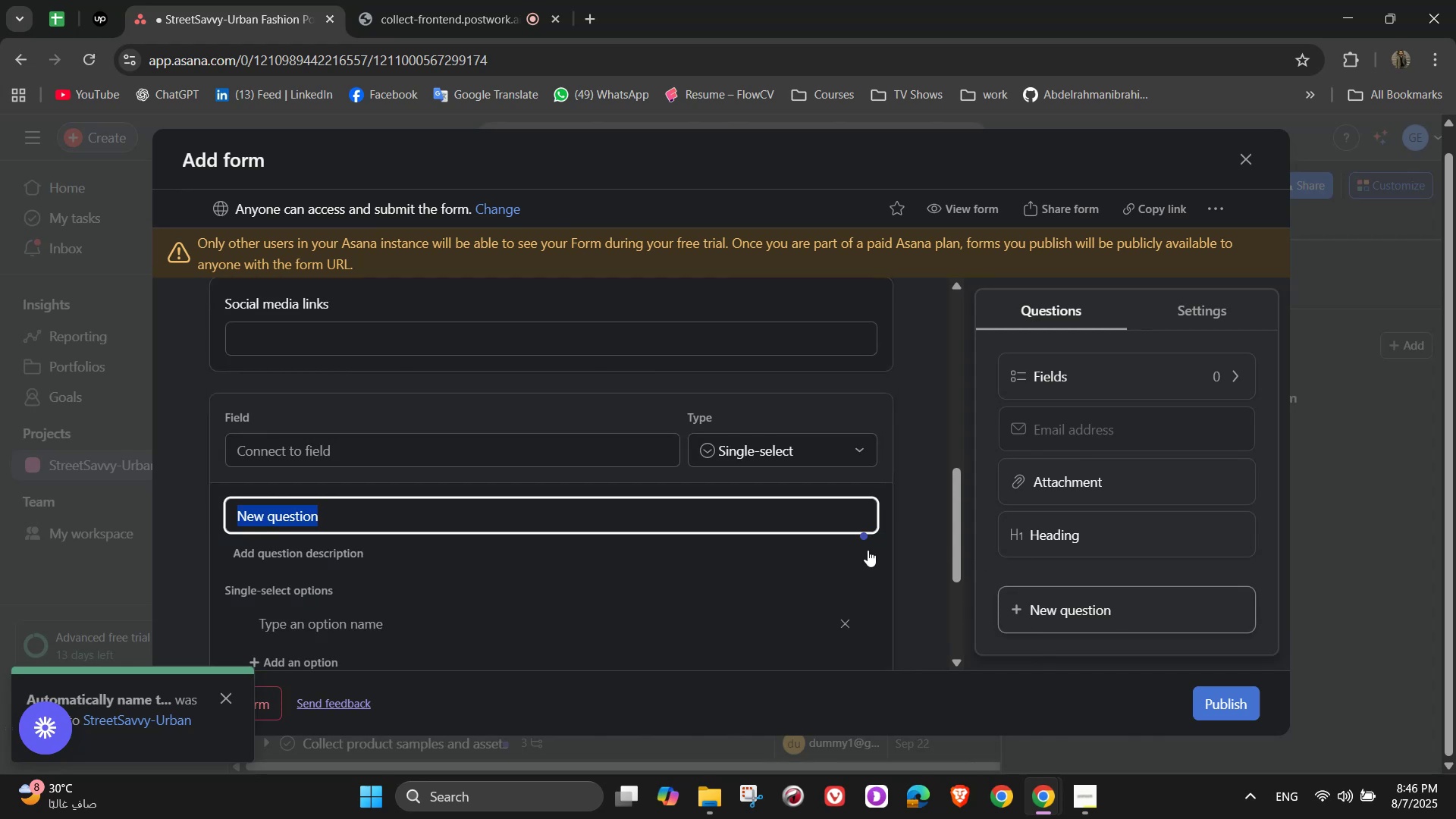 
scroll: coordinate [934, 548], scroll_direction: down, amount: 2.0
 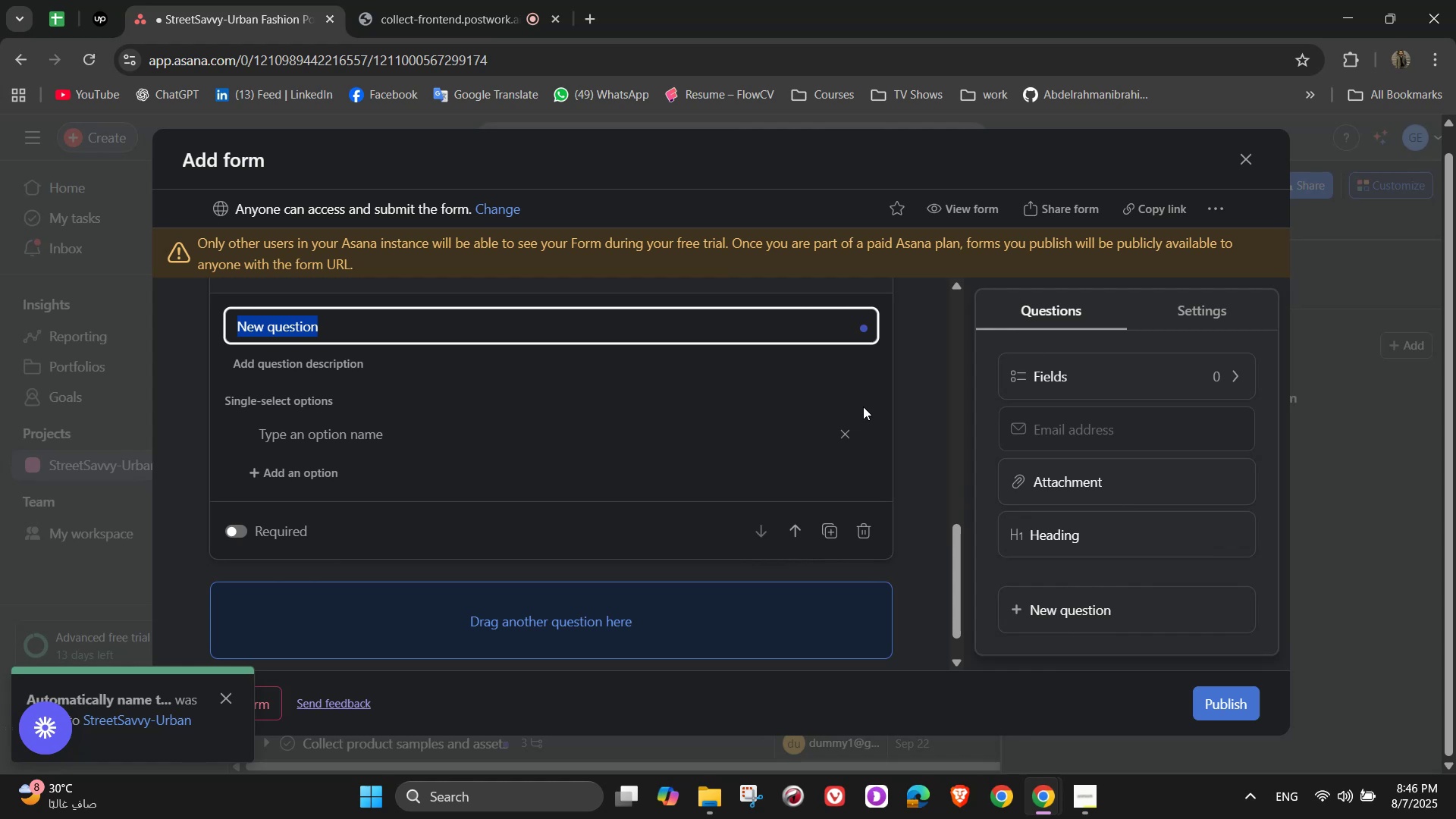 
wait(14.77)
 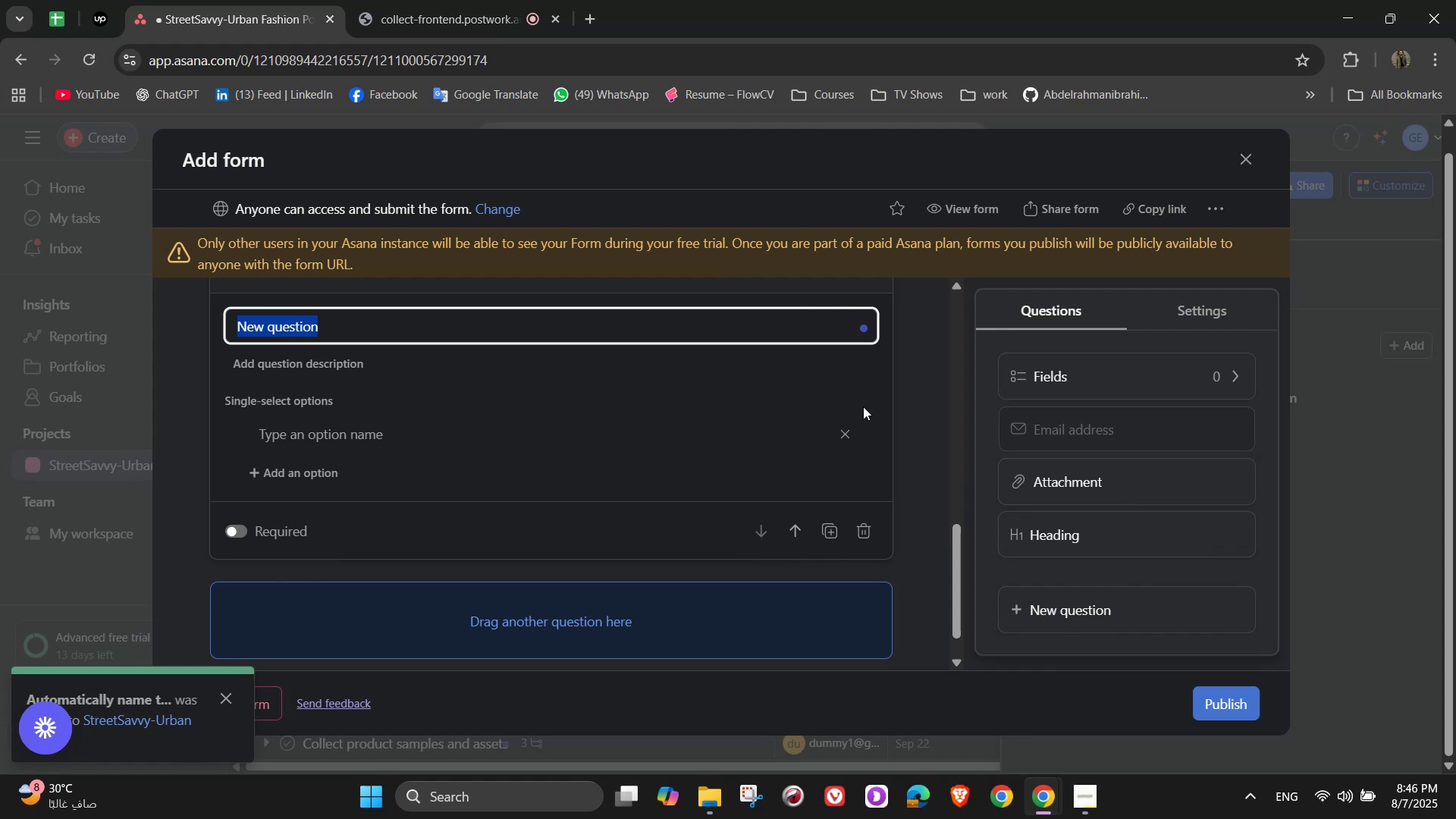 
type(Tell us about yout)
key(Backspace)
type(r brand)
 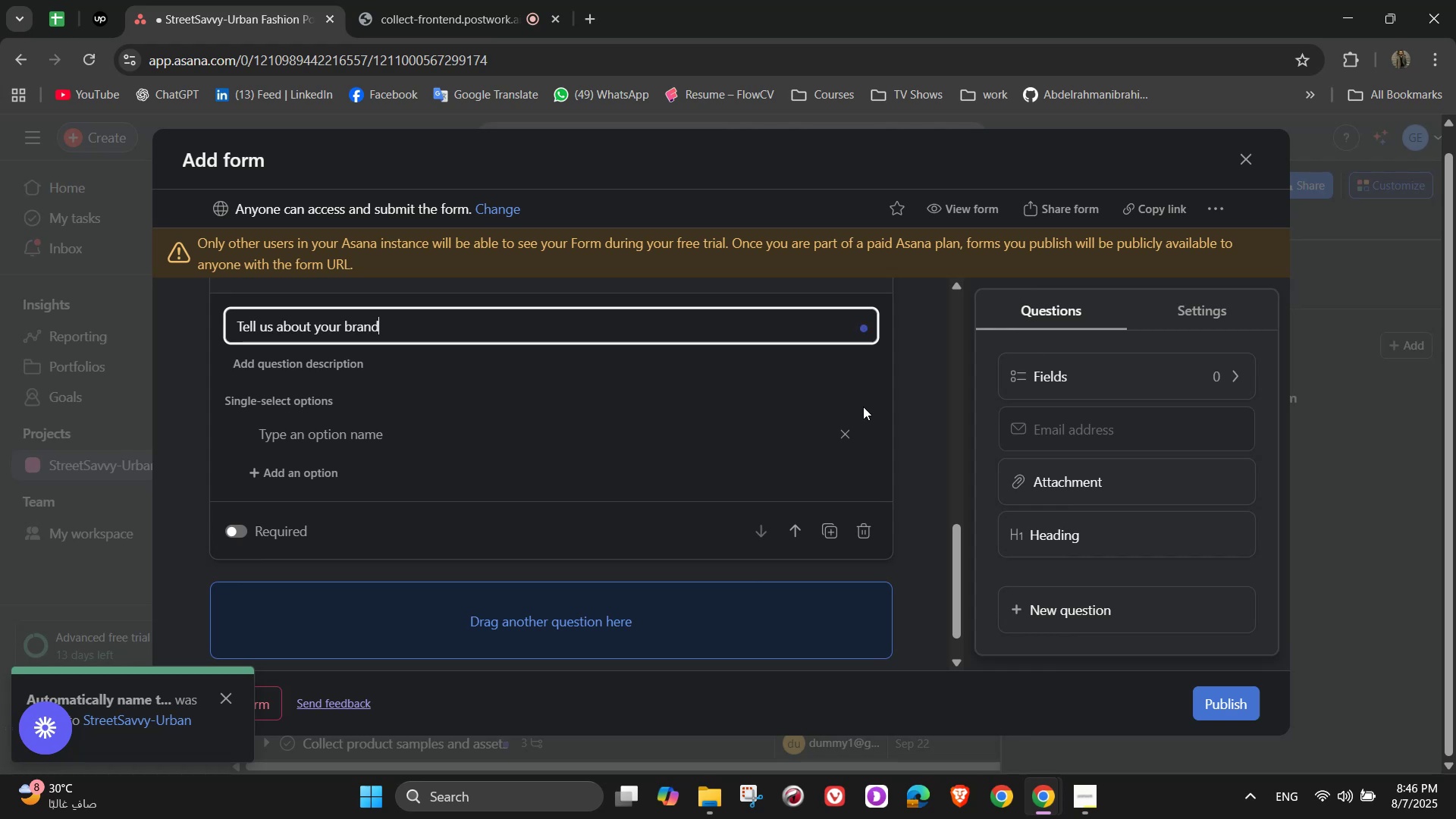 
scroll: coordinate [677, 403], scroll_direction: up, amount: 1.0
 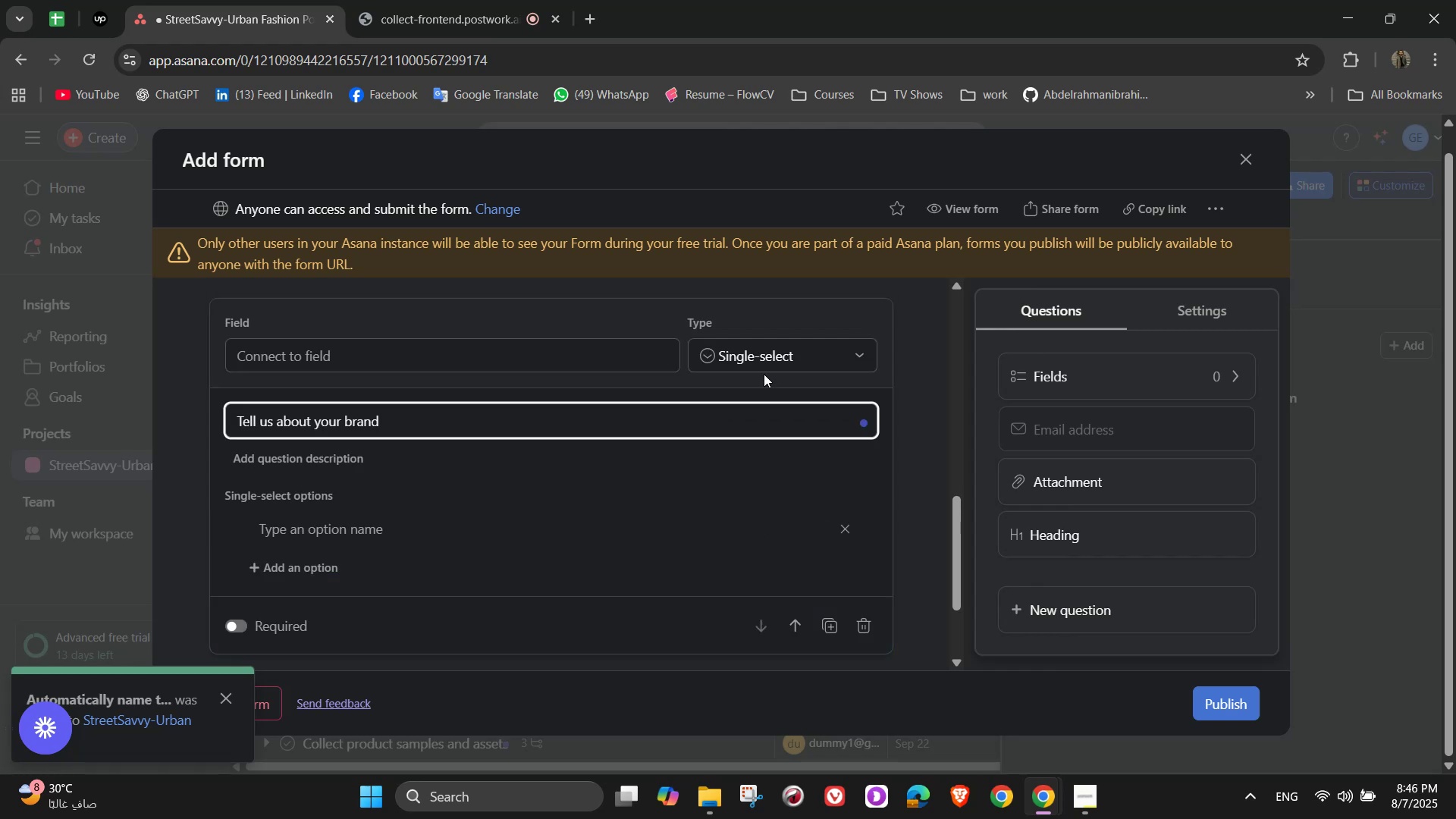 
left_click([765, 357])
 